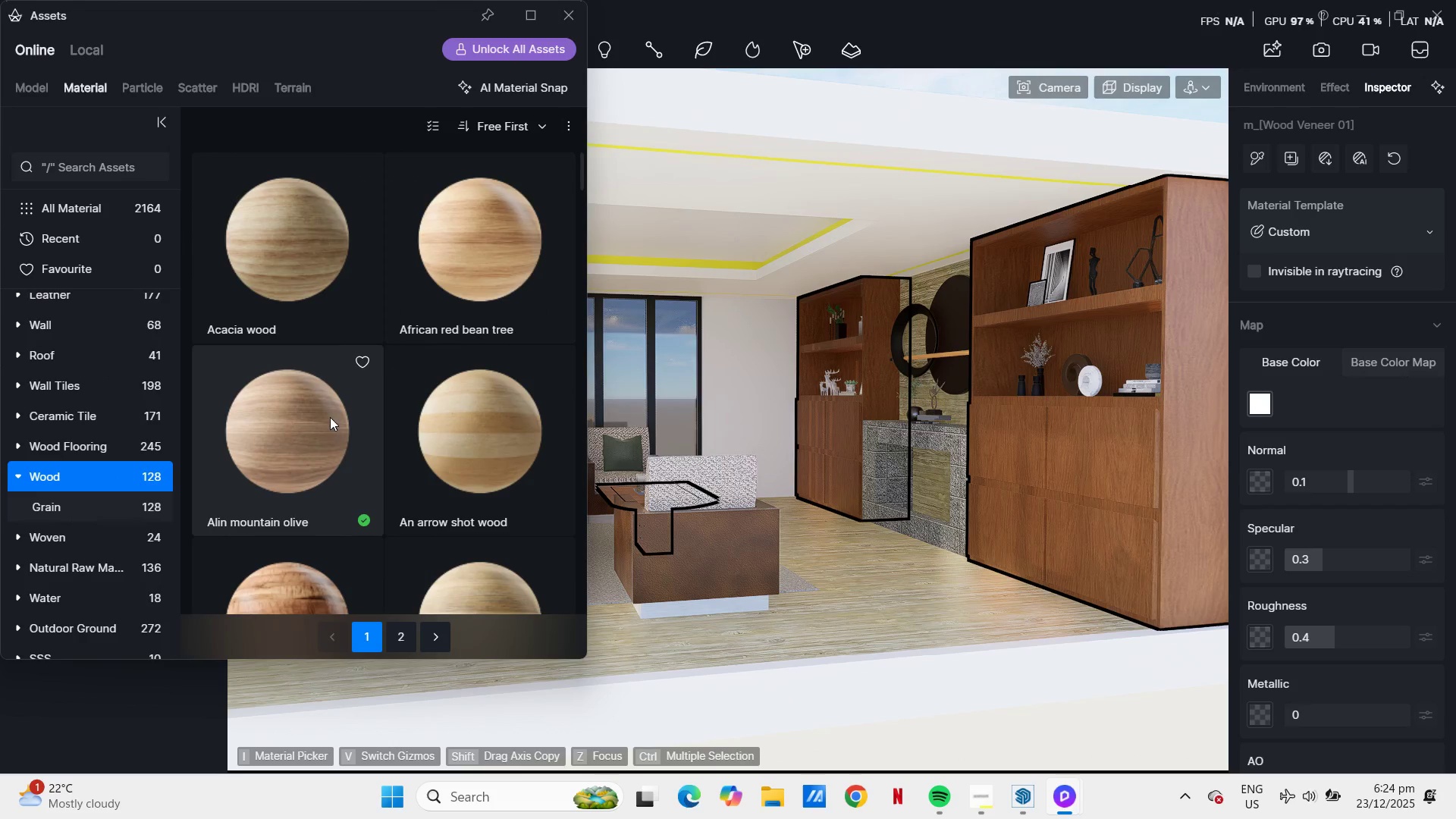 
left_click([327, 427])
 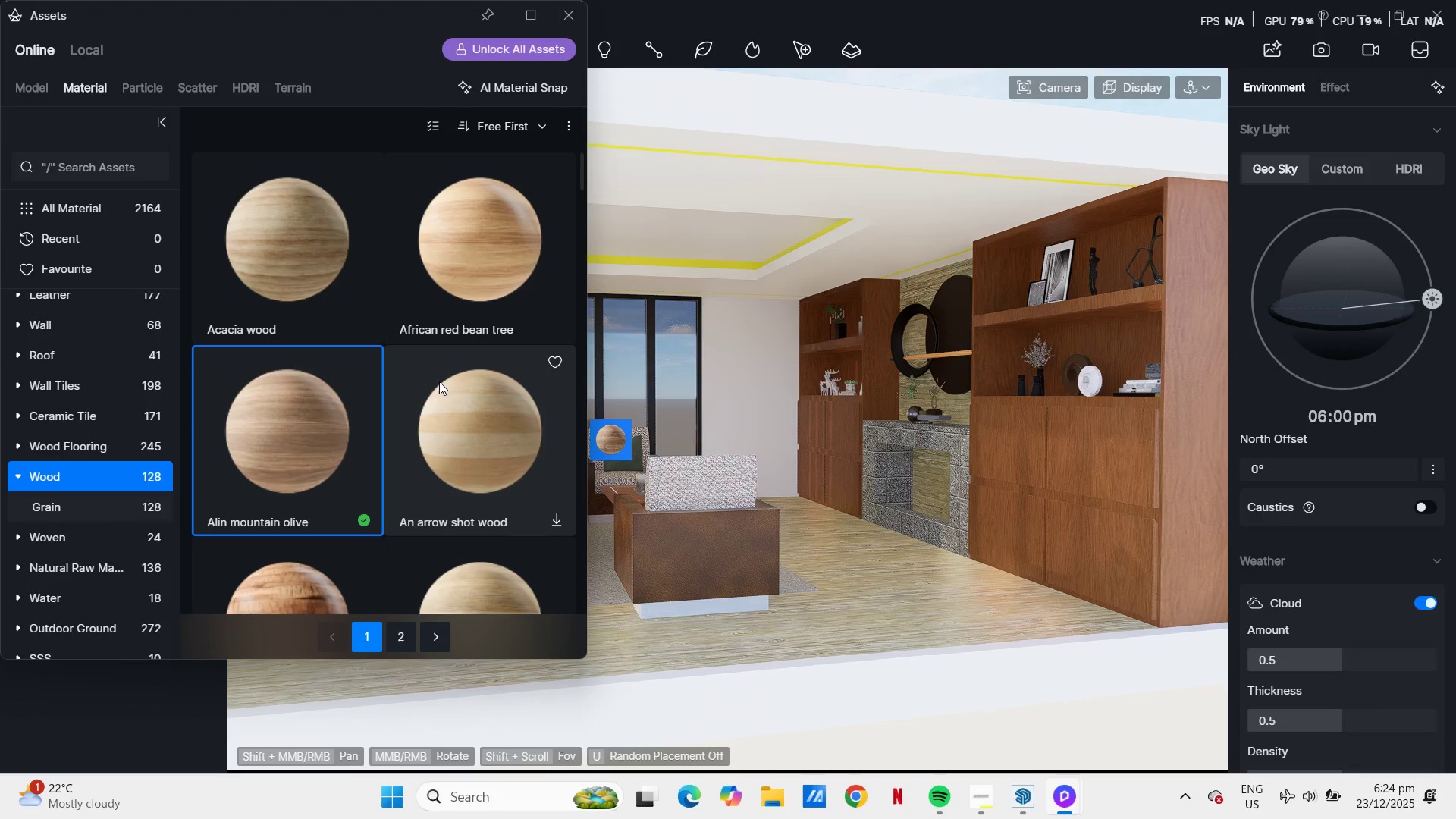 
left_click([1134, 504])
 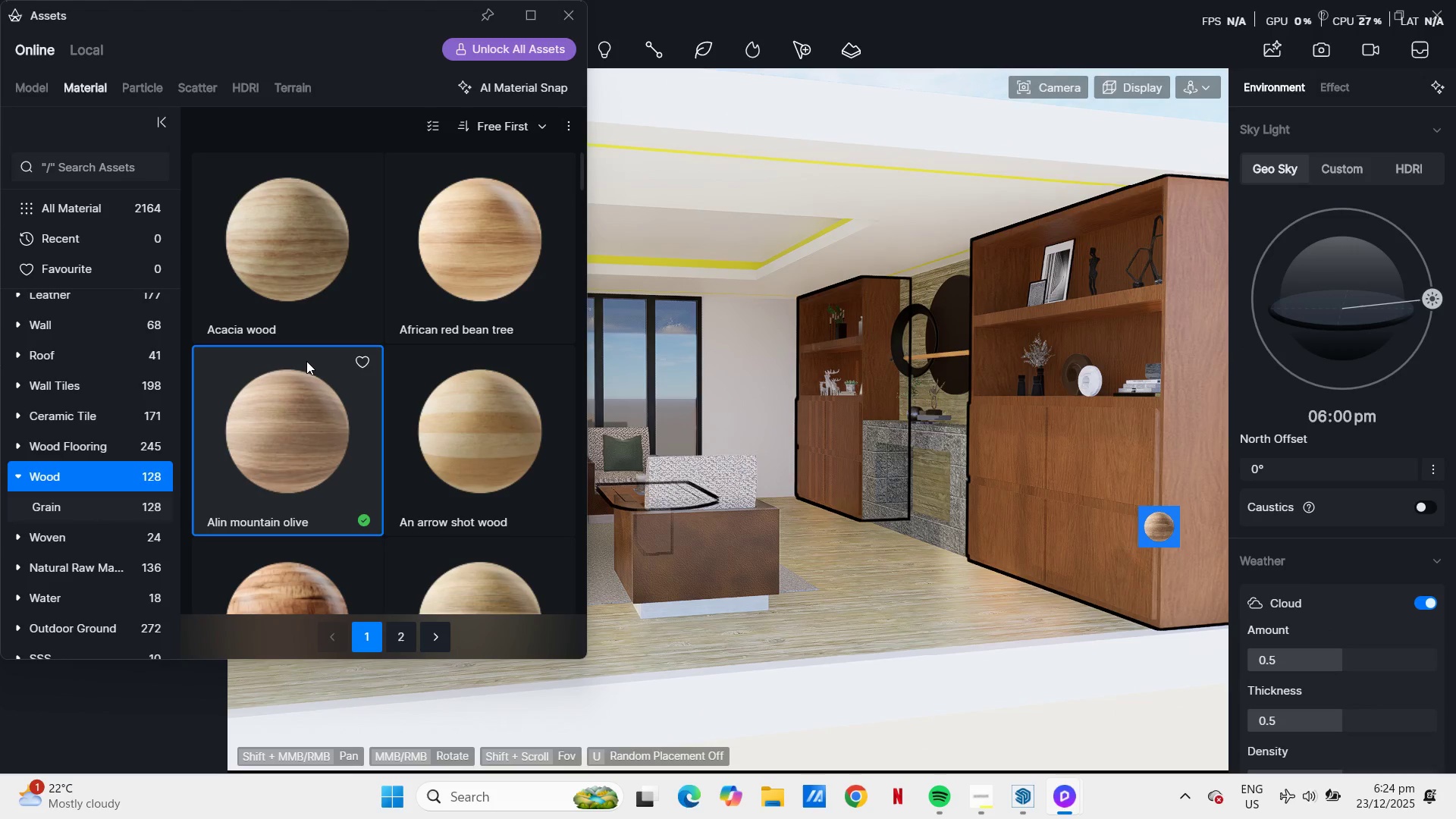 
scroll: coordinate [538, 331], scroll_direction: down, amount: 5.0
 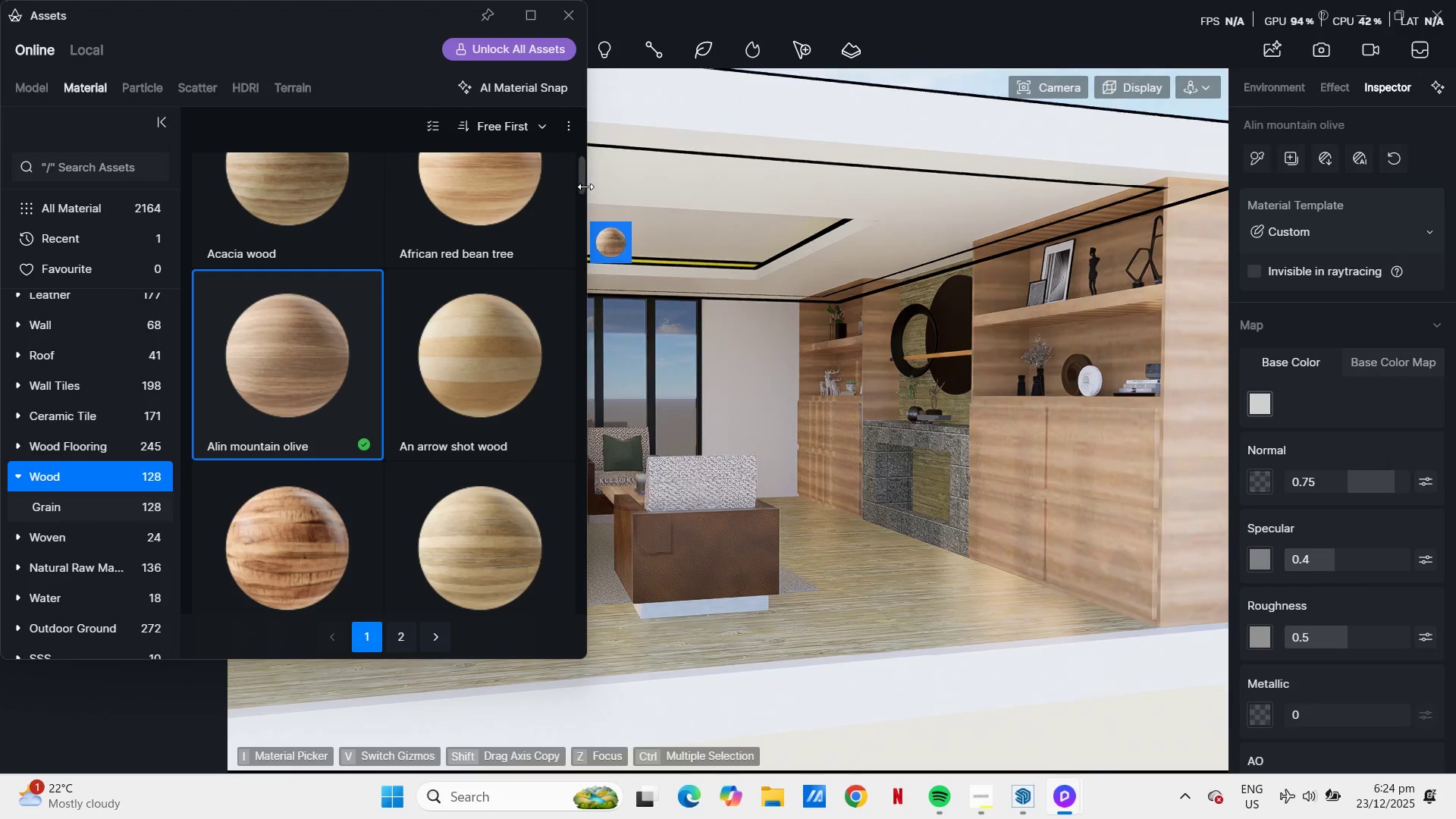 
left_click_drag(start_coordinate=[579, 187], to_coordinate=[577, 224])
 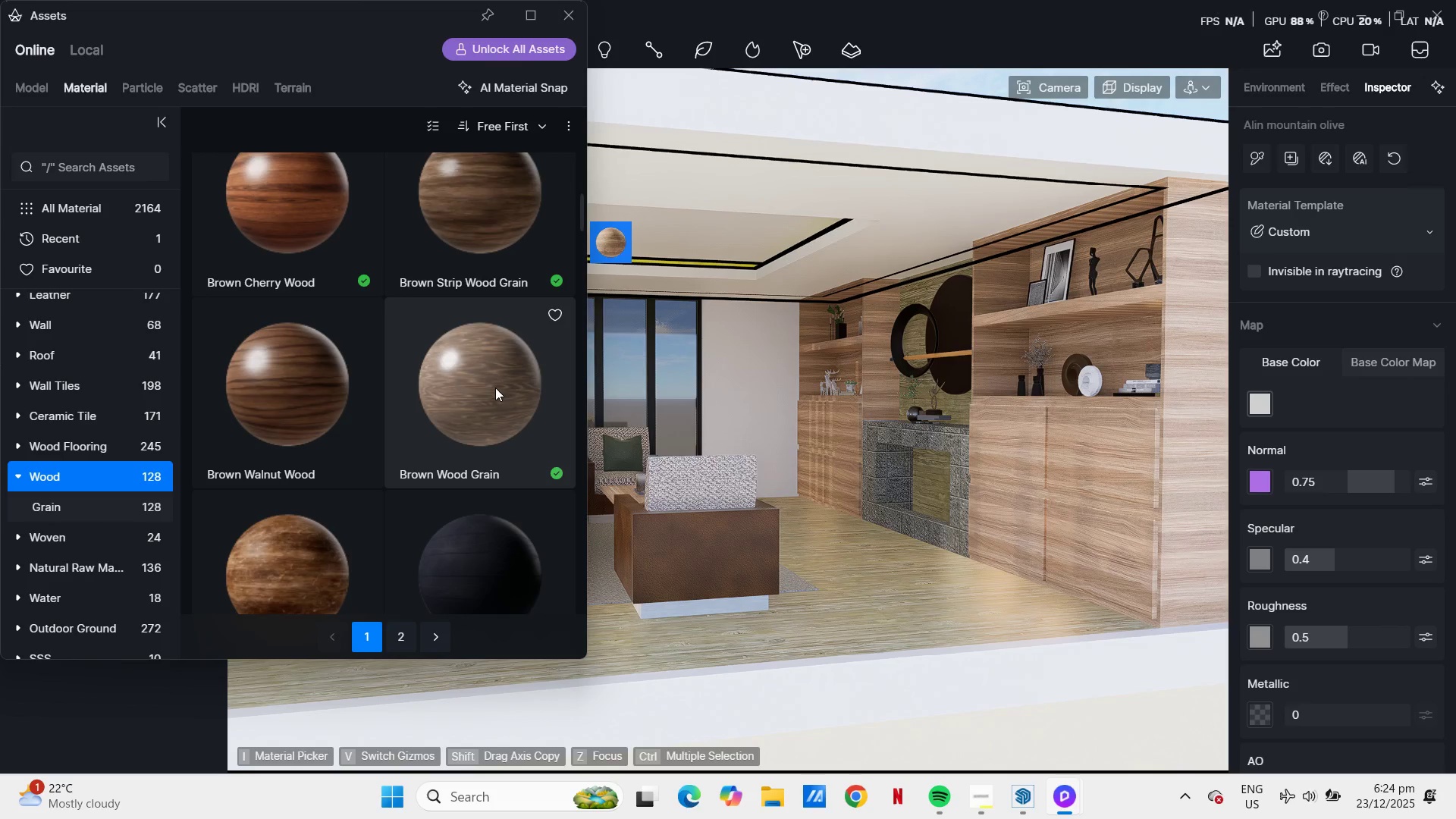 
left_click([494, 388])
 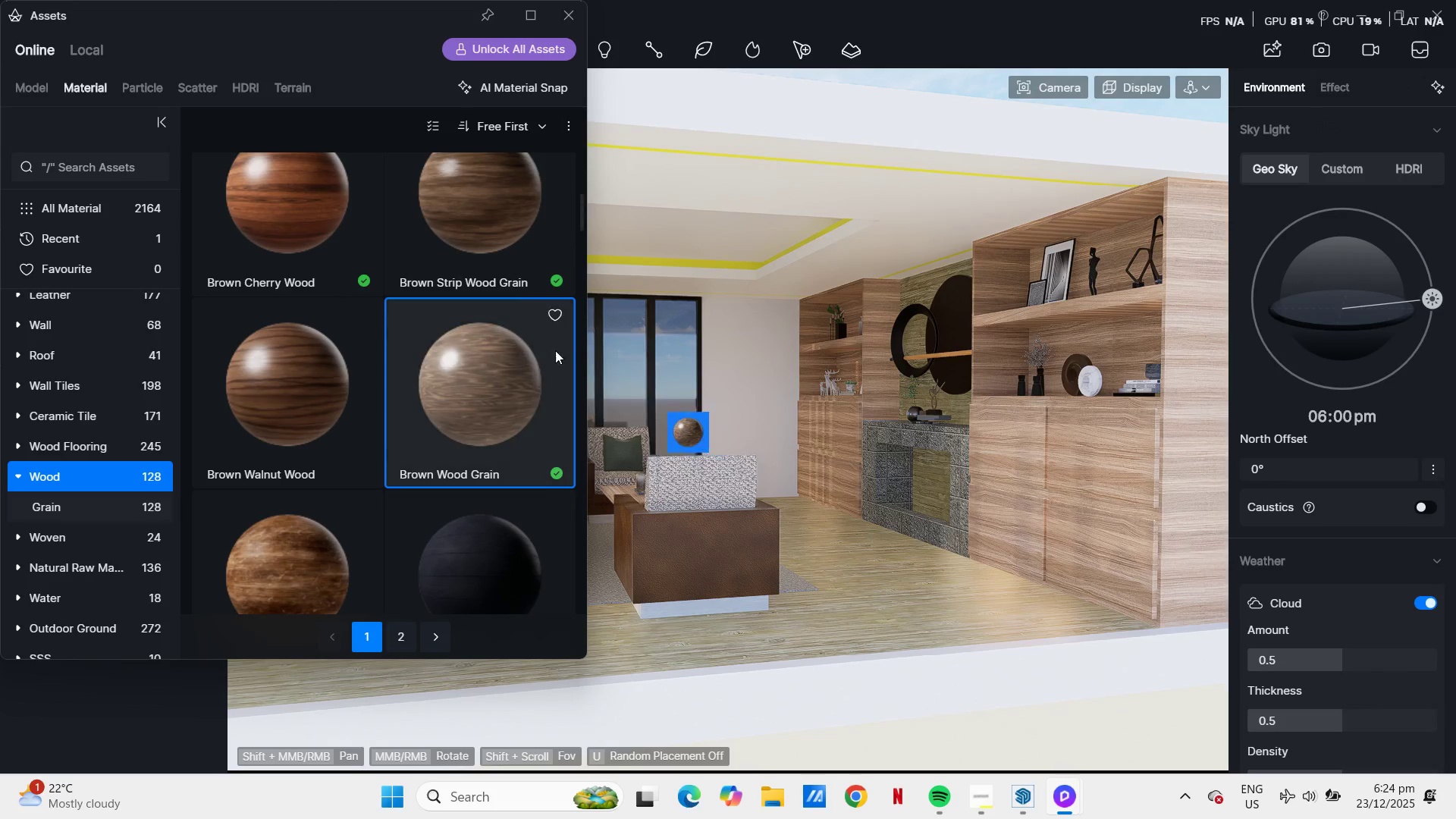 
left_click([494, 232])
 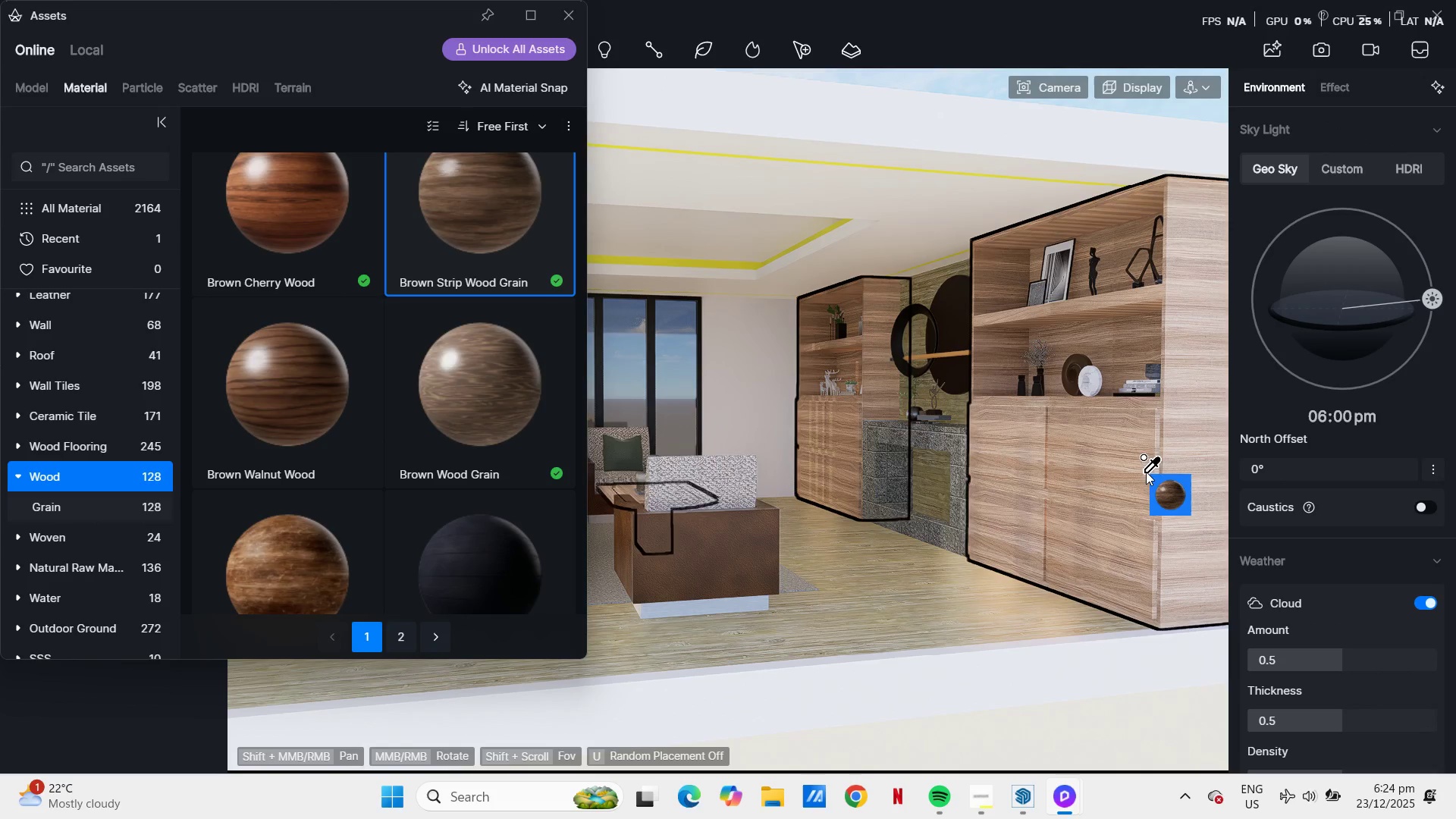 
left_click([1118, 472])
 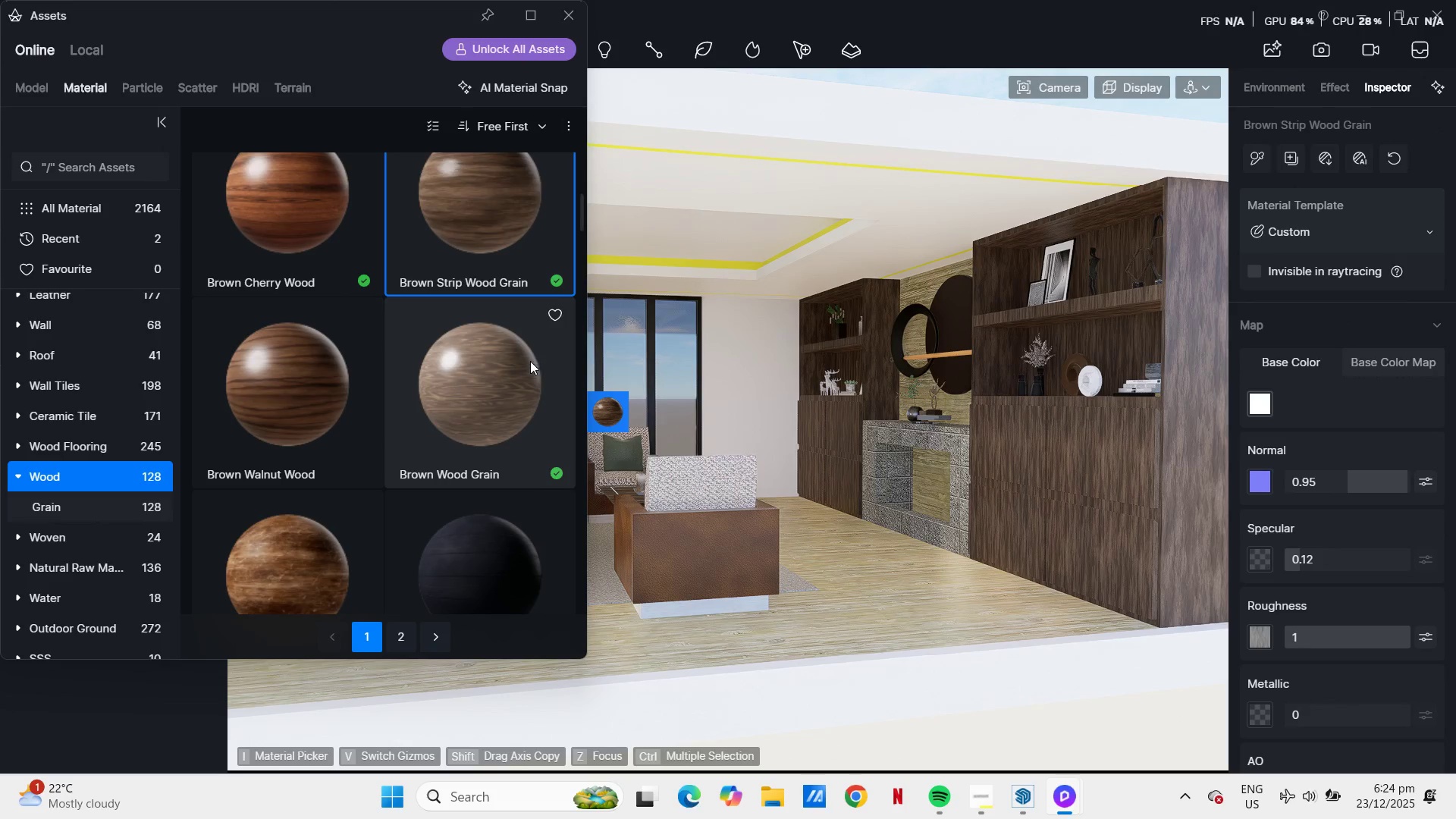 
left_click([483, 400])
 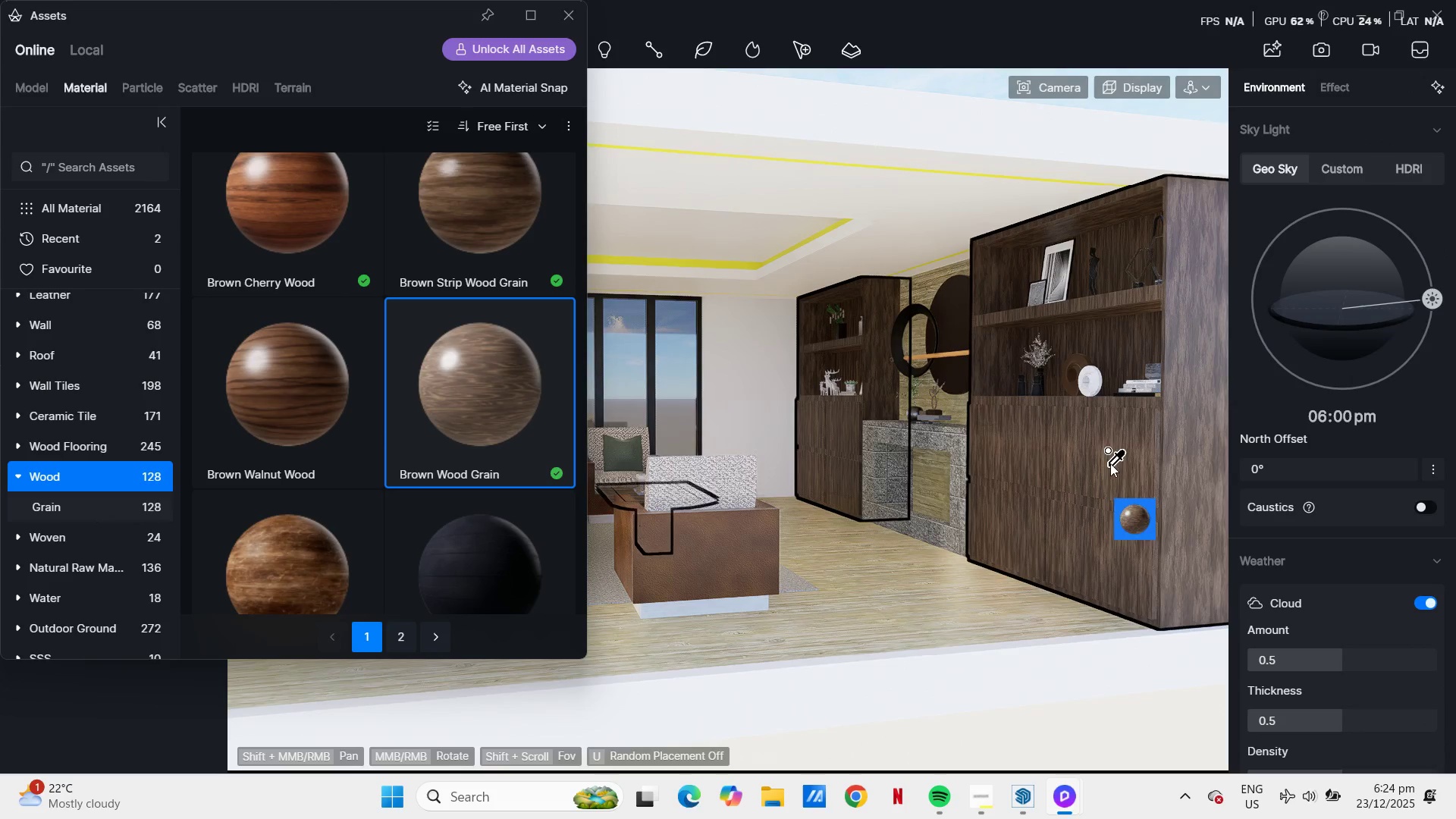 
left_click([1110, 457])
 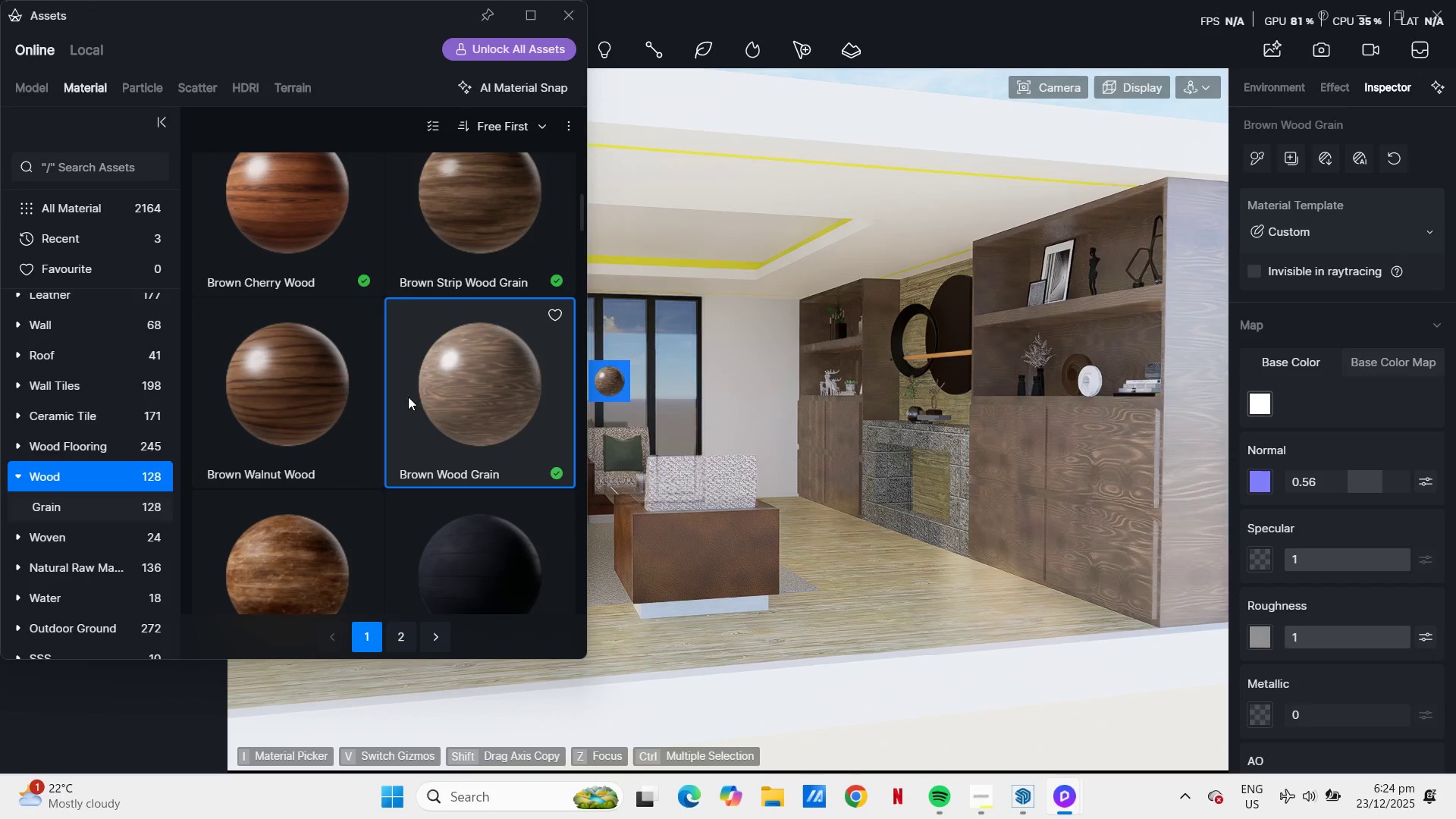 
scroll: coordinate [430, 421], scroll_direction: down, amount: 1.0
 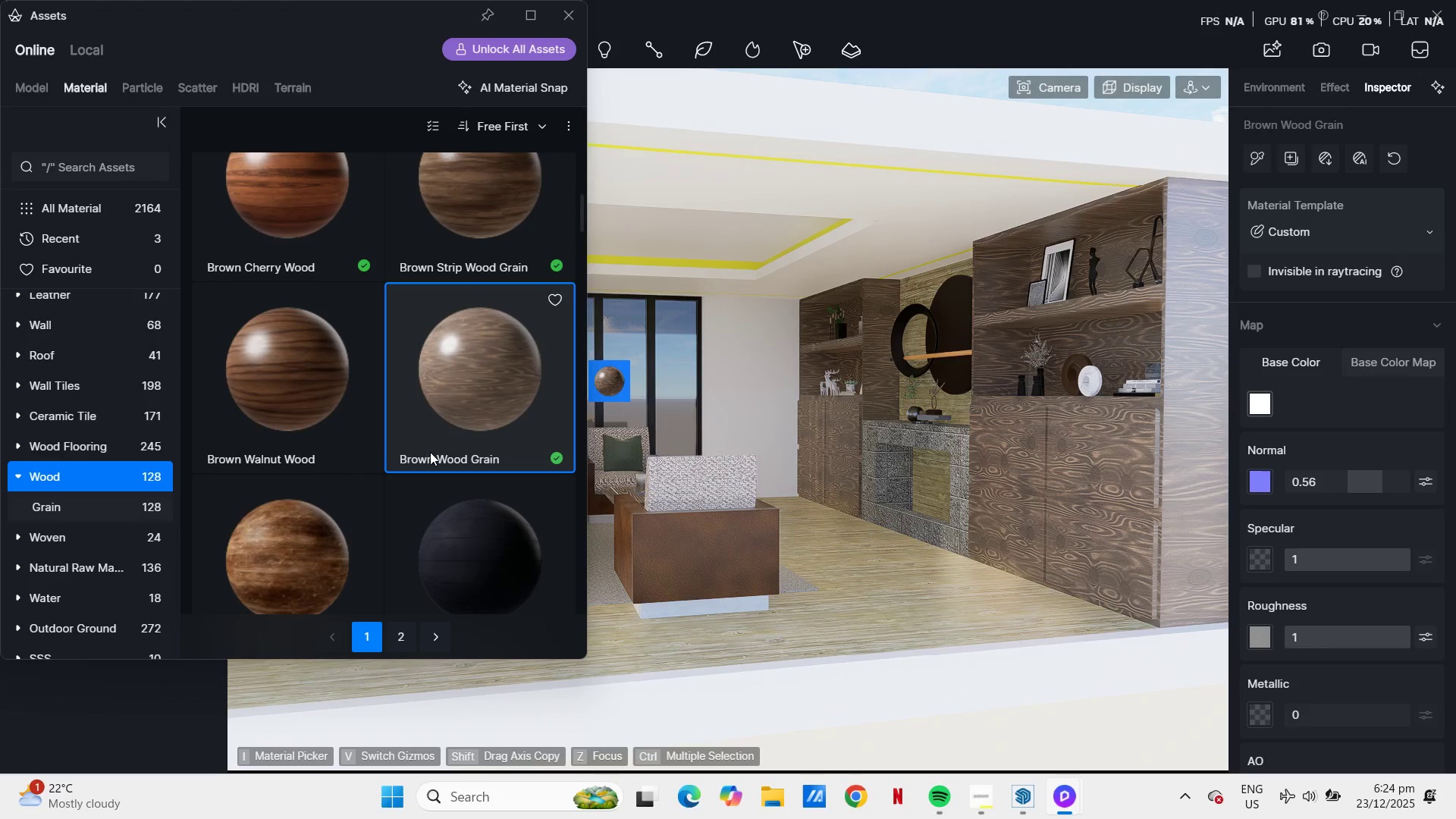 
left_click([323, 423])
 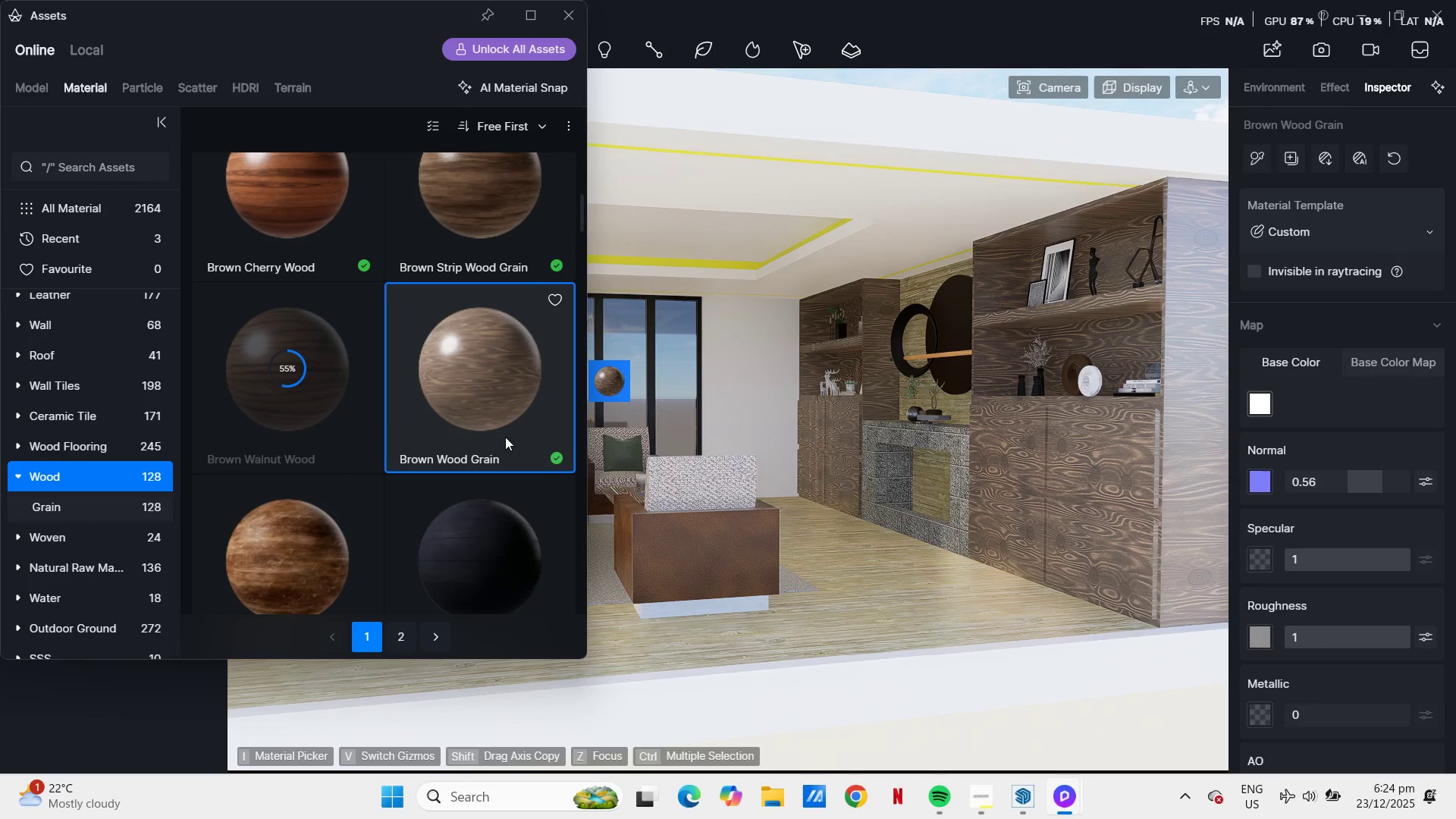 
scroll: coordinate [530, 419], scroll_direction: down, amount: 7.0
 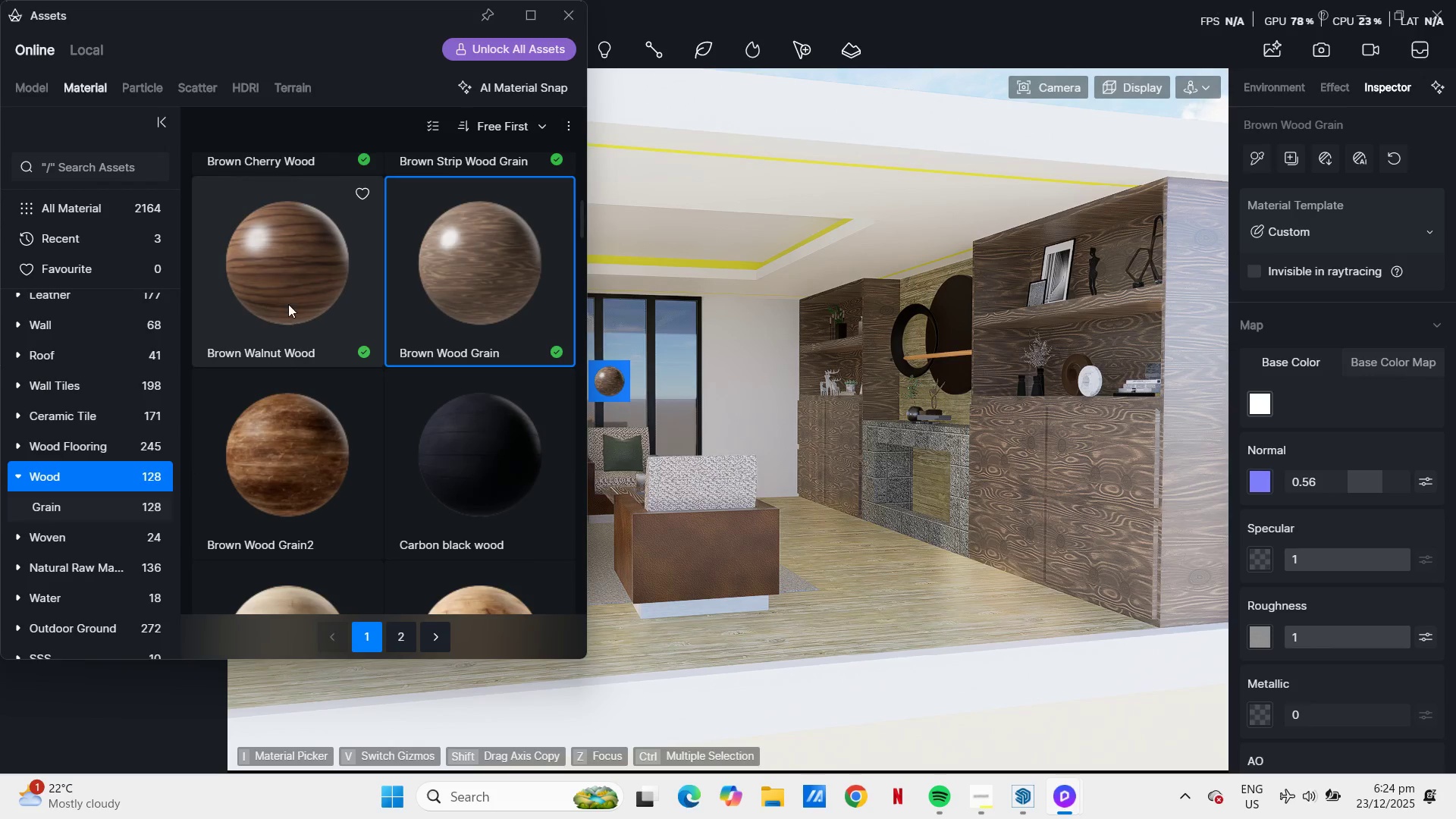 
left_click([288, 304])
 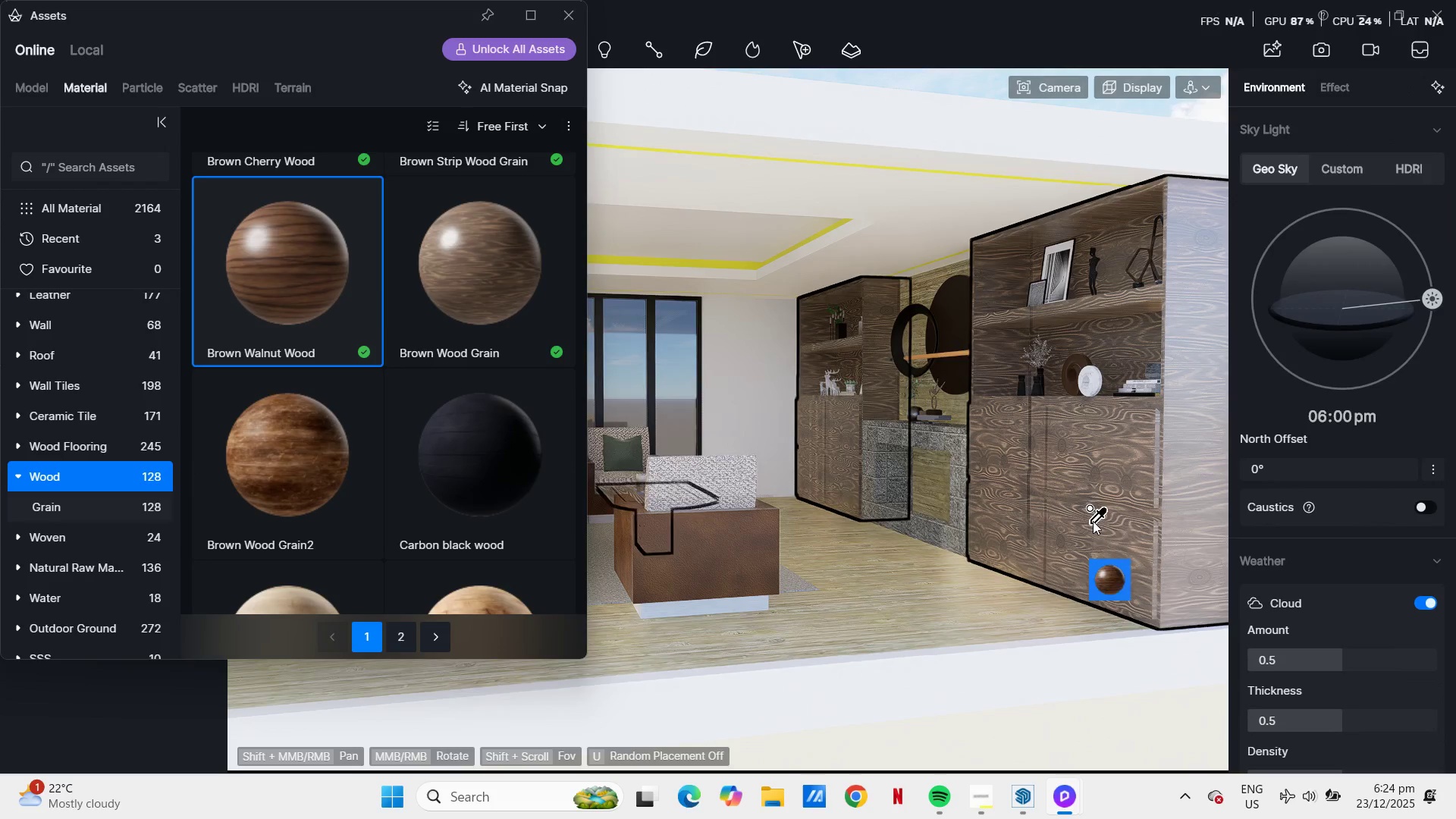 
left_click([1095, 513])
 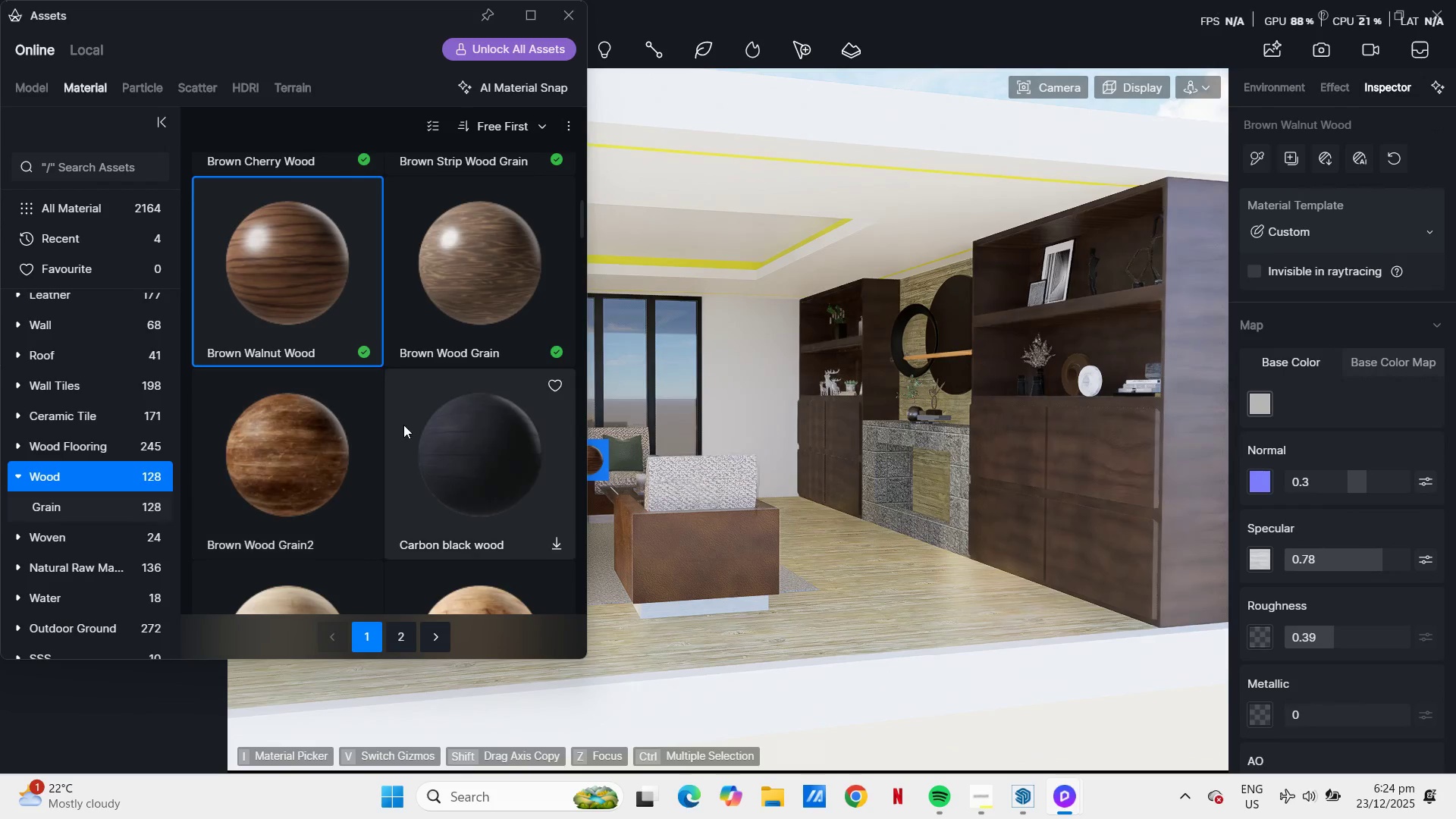 
scroll: coordinate [441, 491], scroll_direction: down, amount: 41.0
 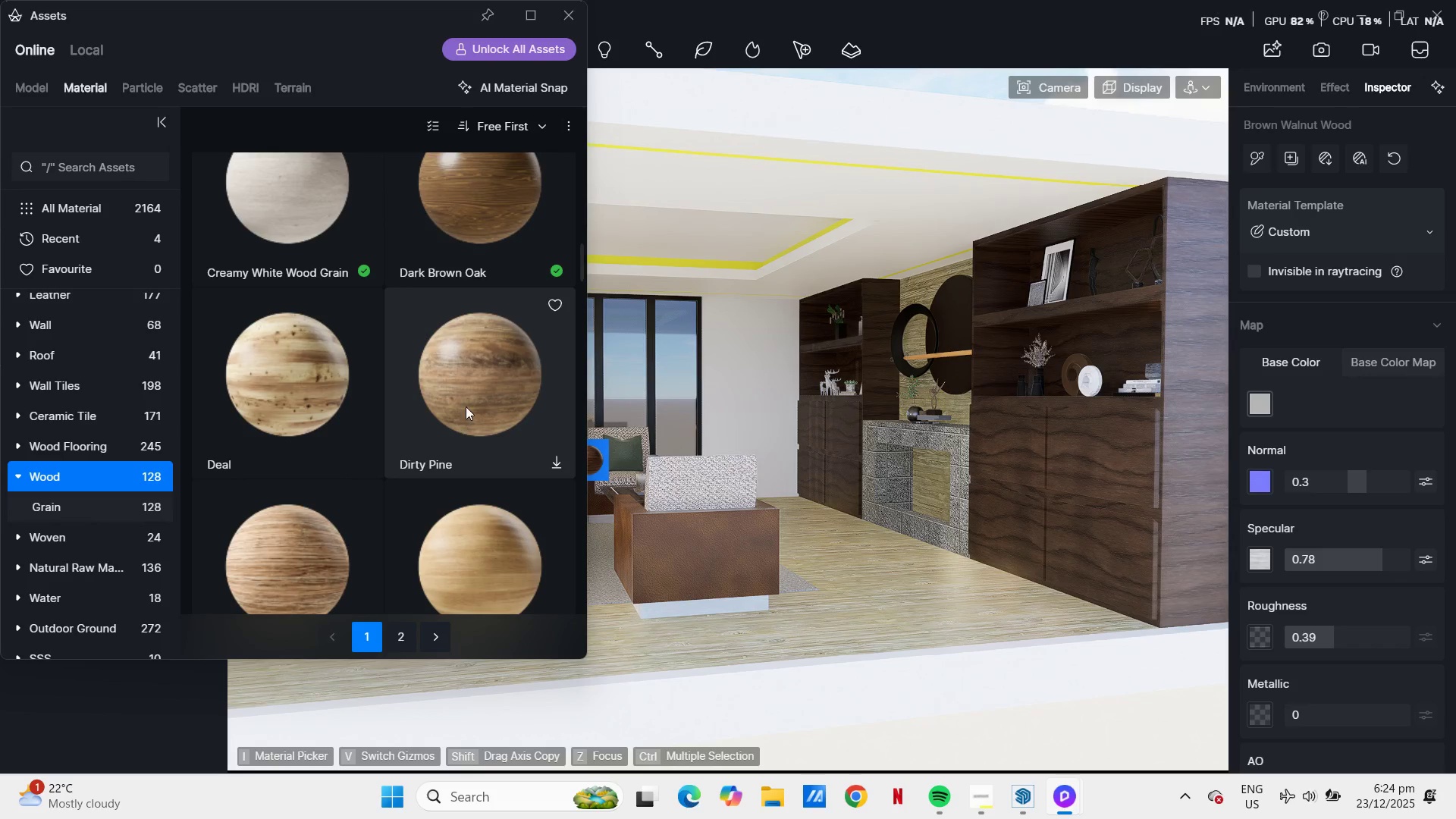 
scroll: coordinate [497, 559], scroll_direction: down, amount: 30.0
 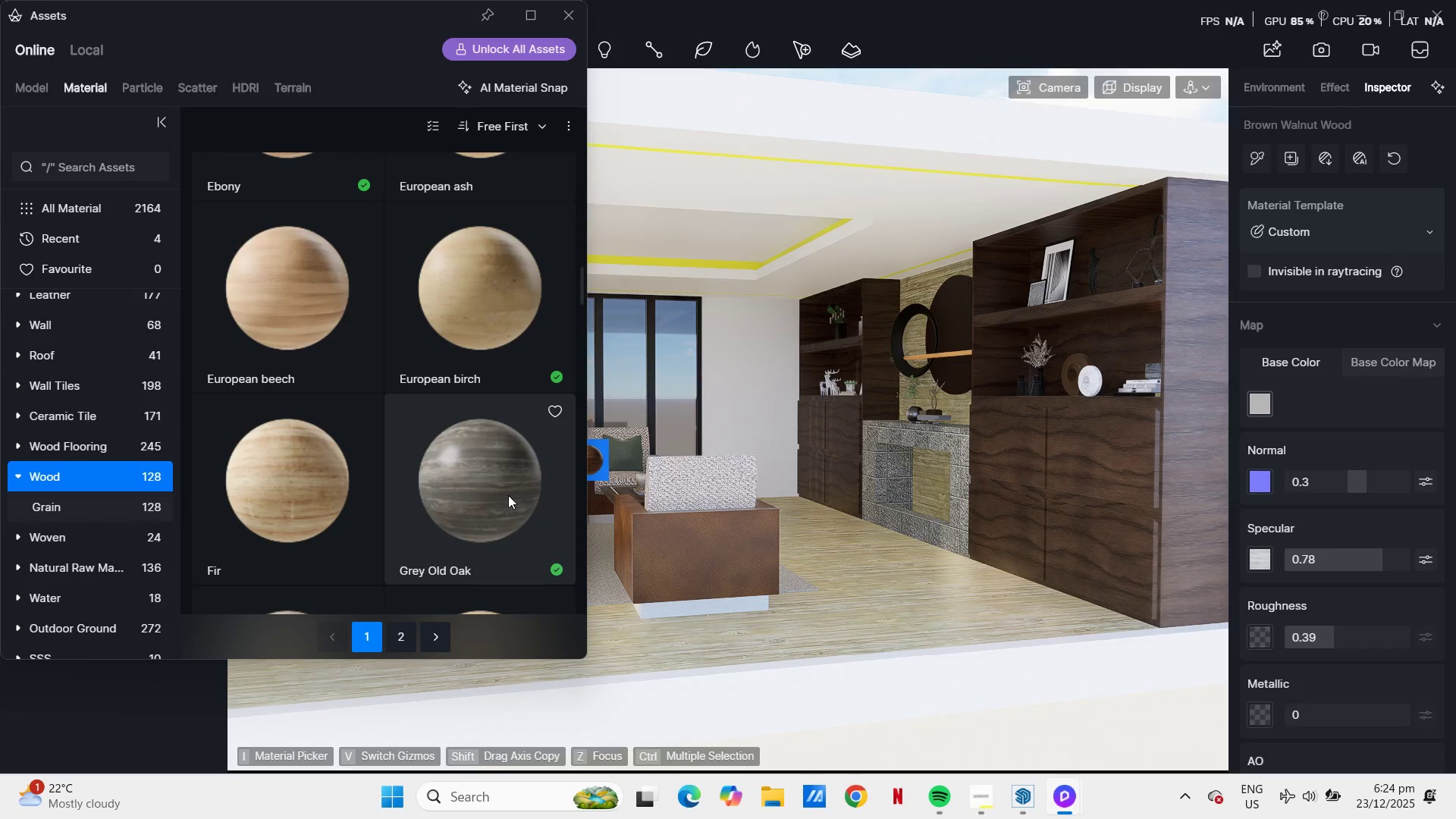 
left_click([508, 495])
 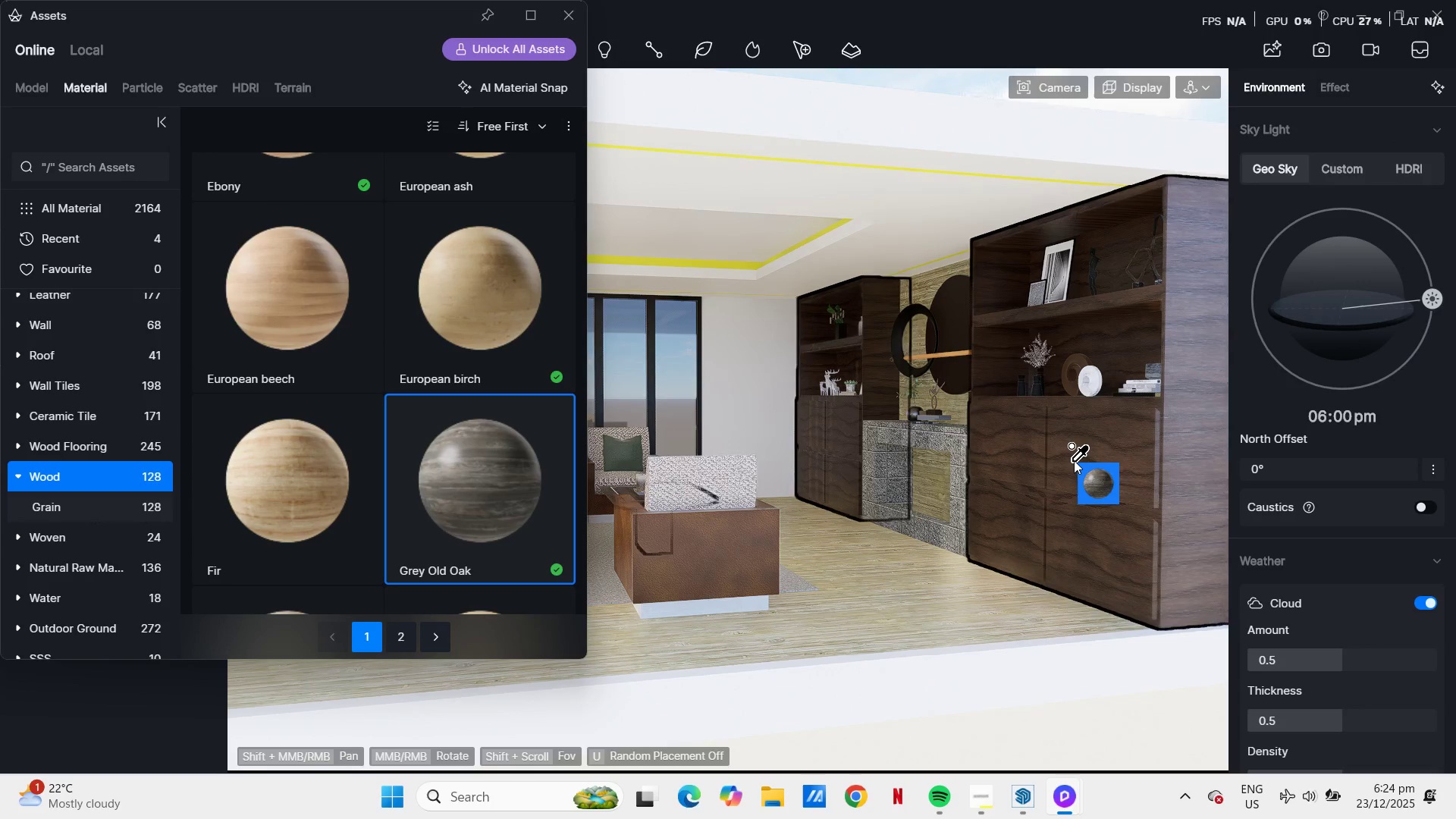 
left_click([1074, 460])
 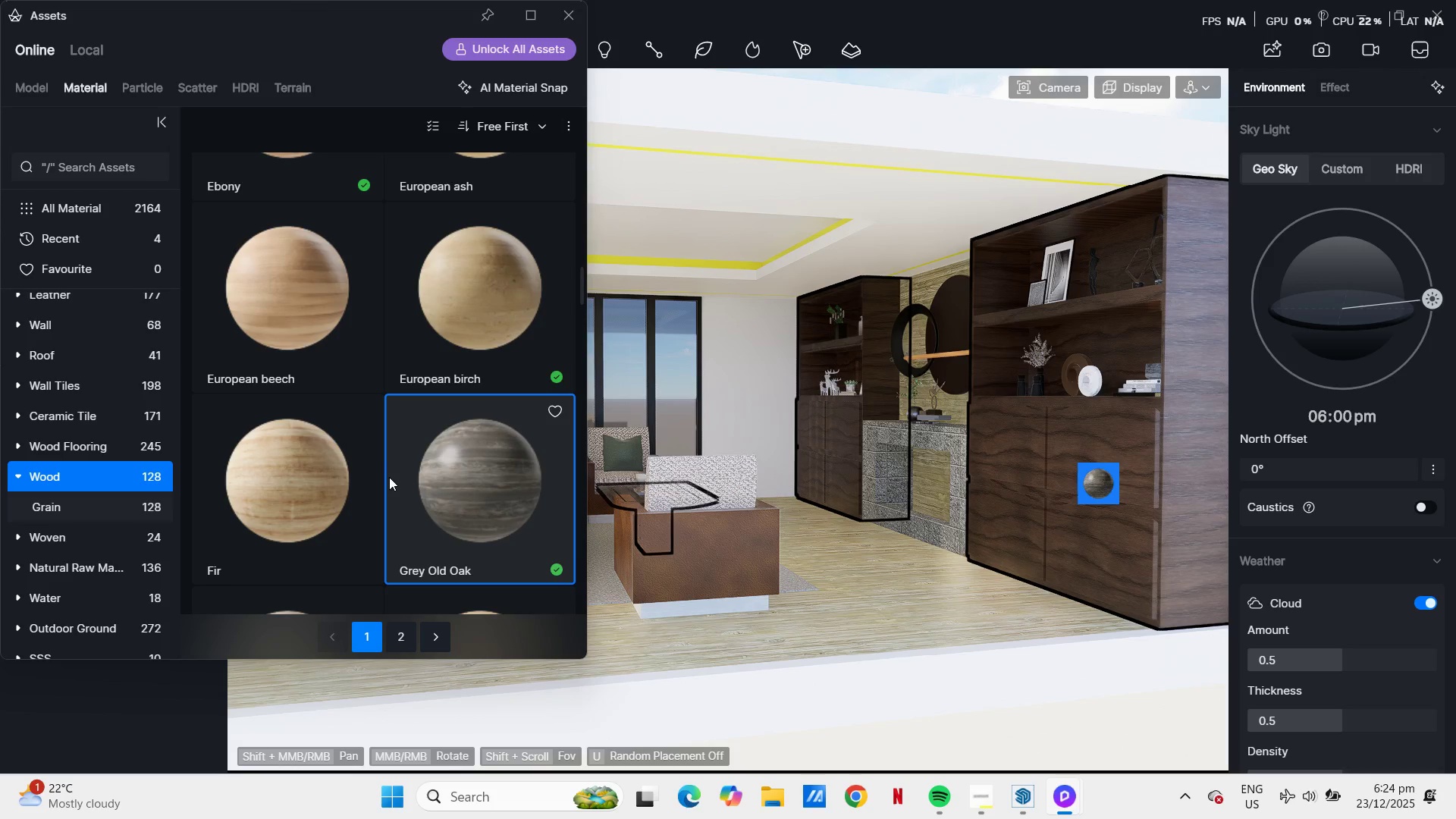 
scroll: coordinate [466, 479], scroll_direction: down, amount: 17.0
 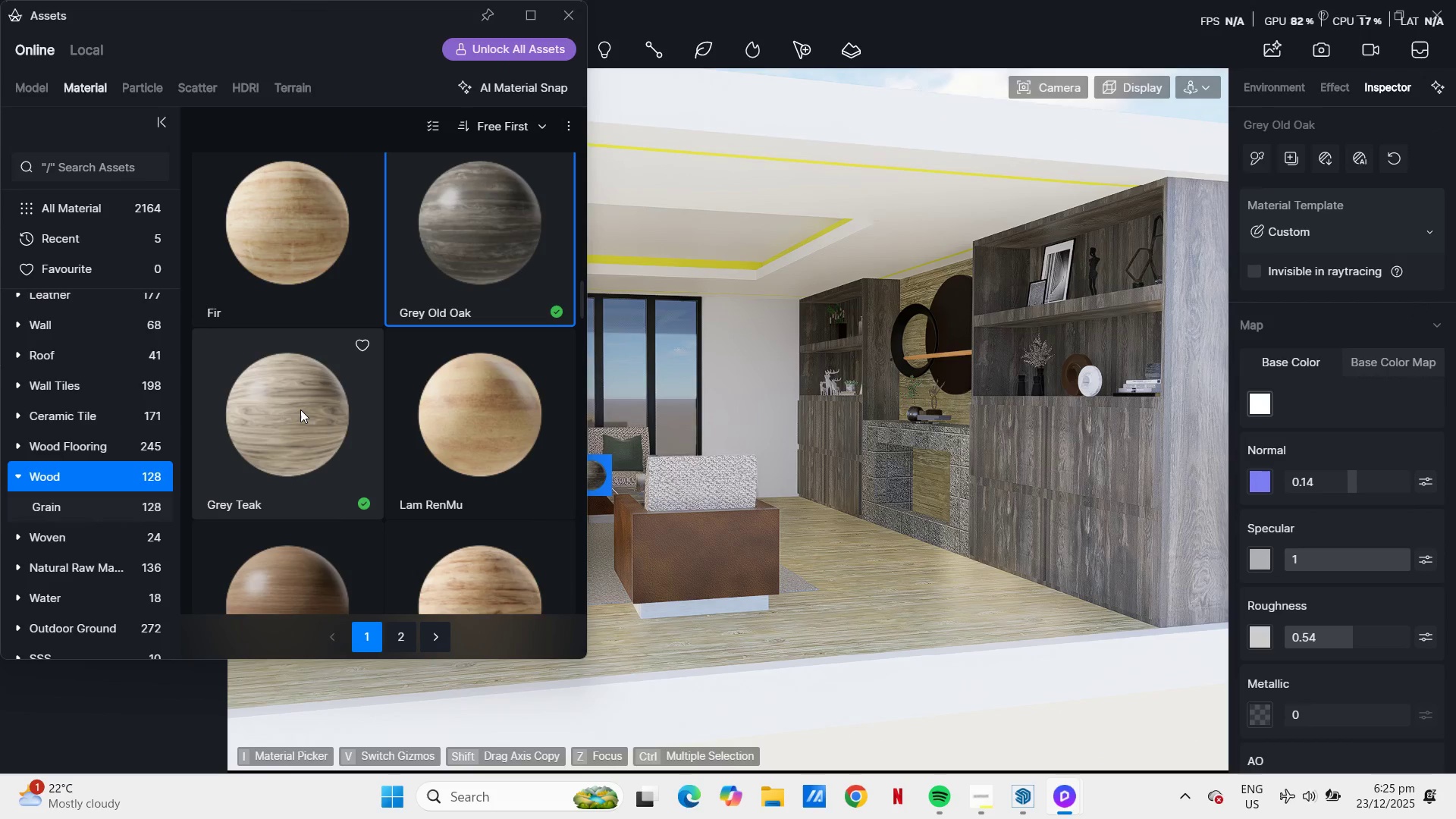 
wait(5.22)
 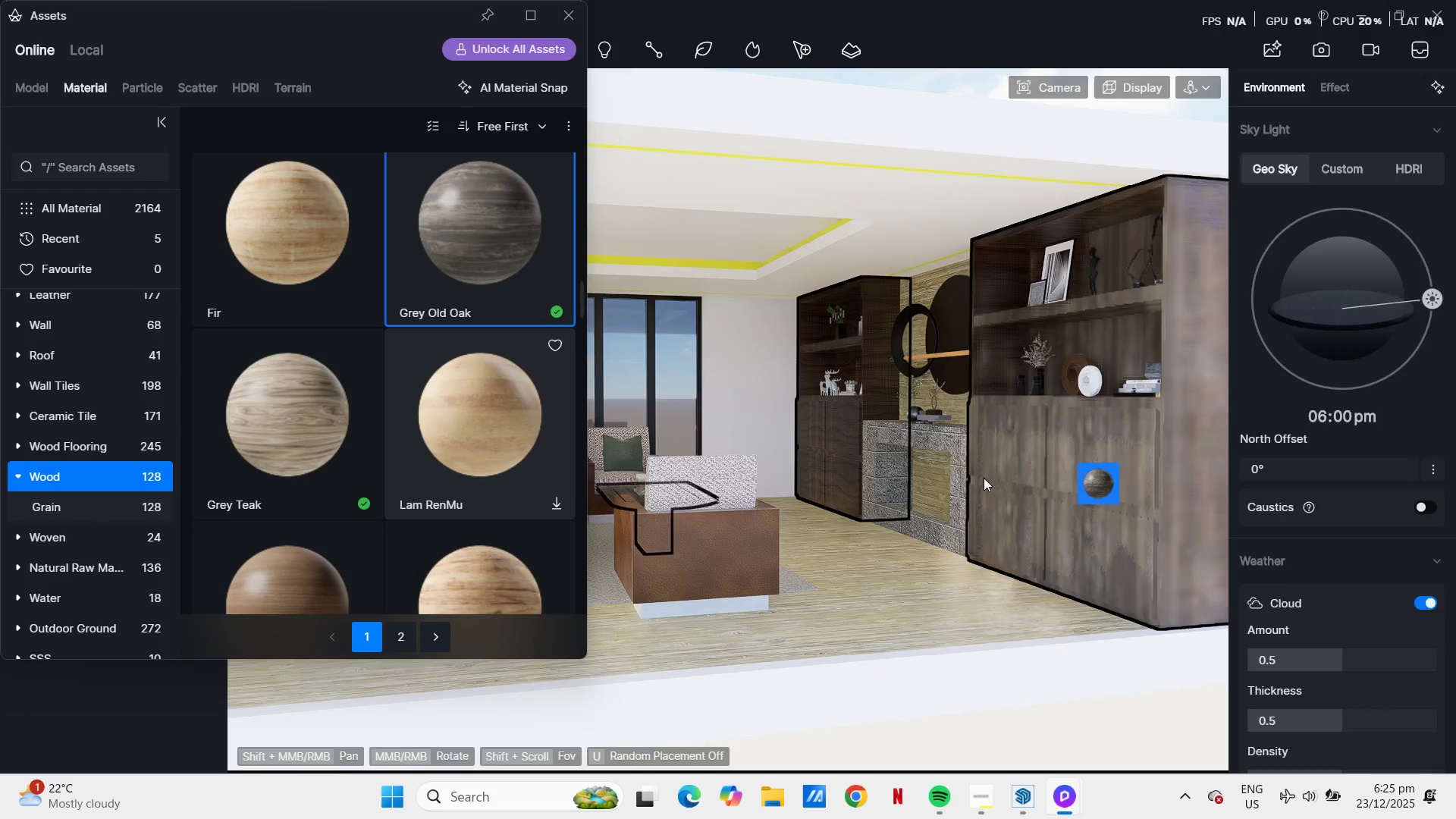 
left_click([300, 410])
 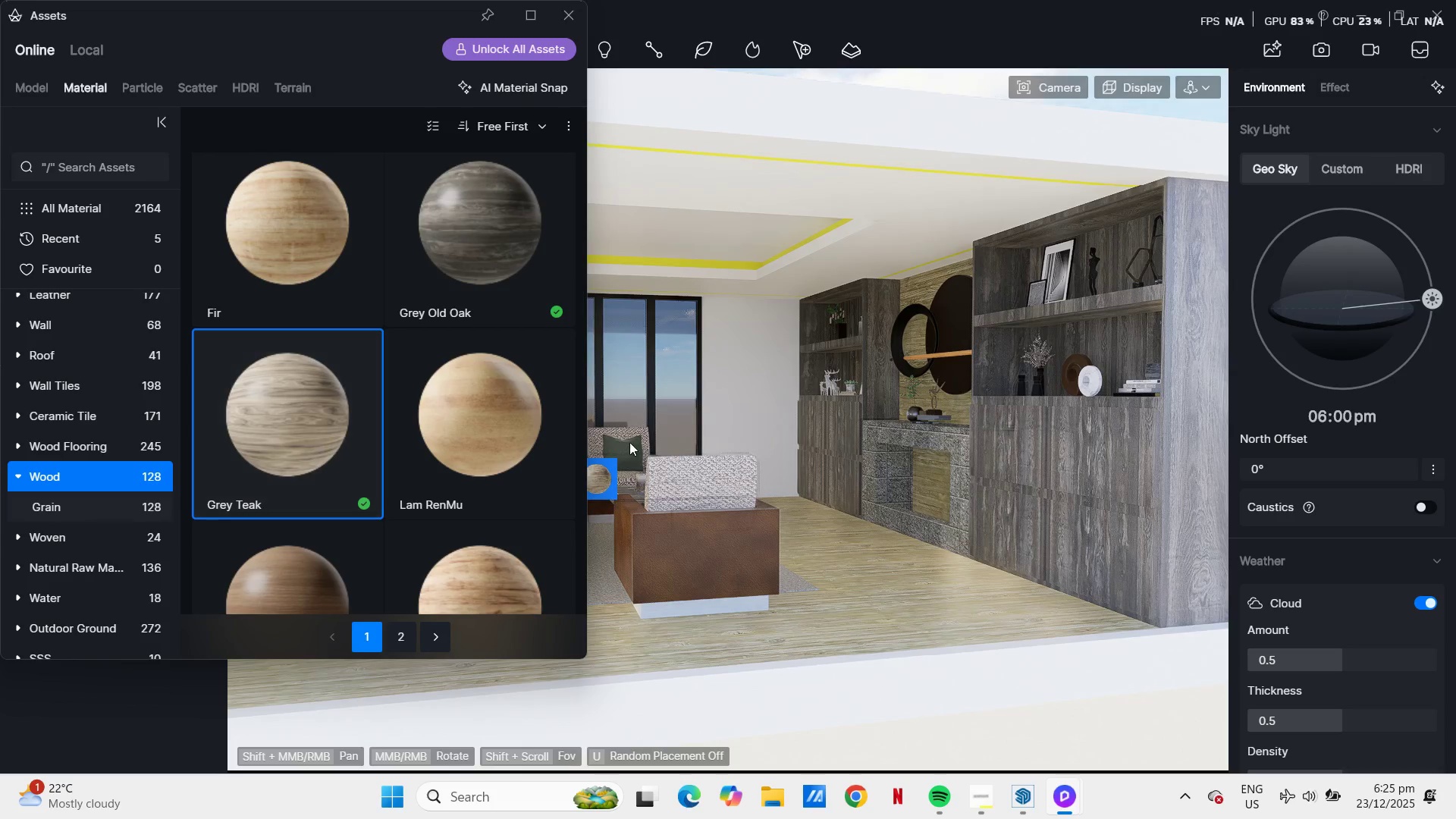 
left_click([1080, 440])
 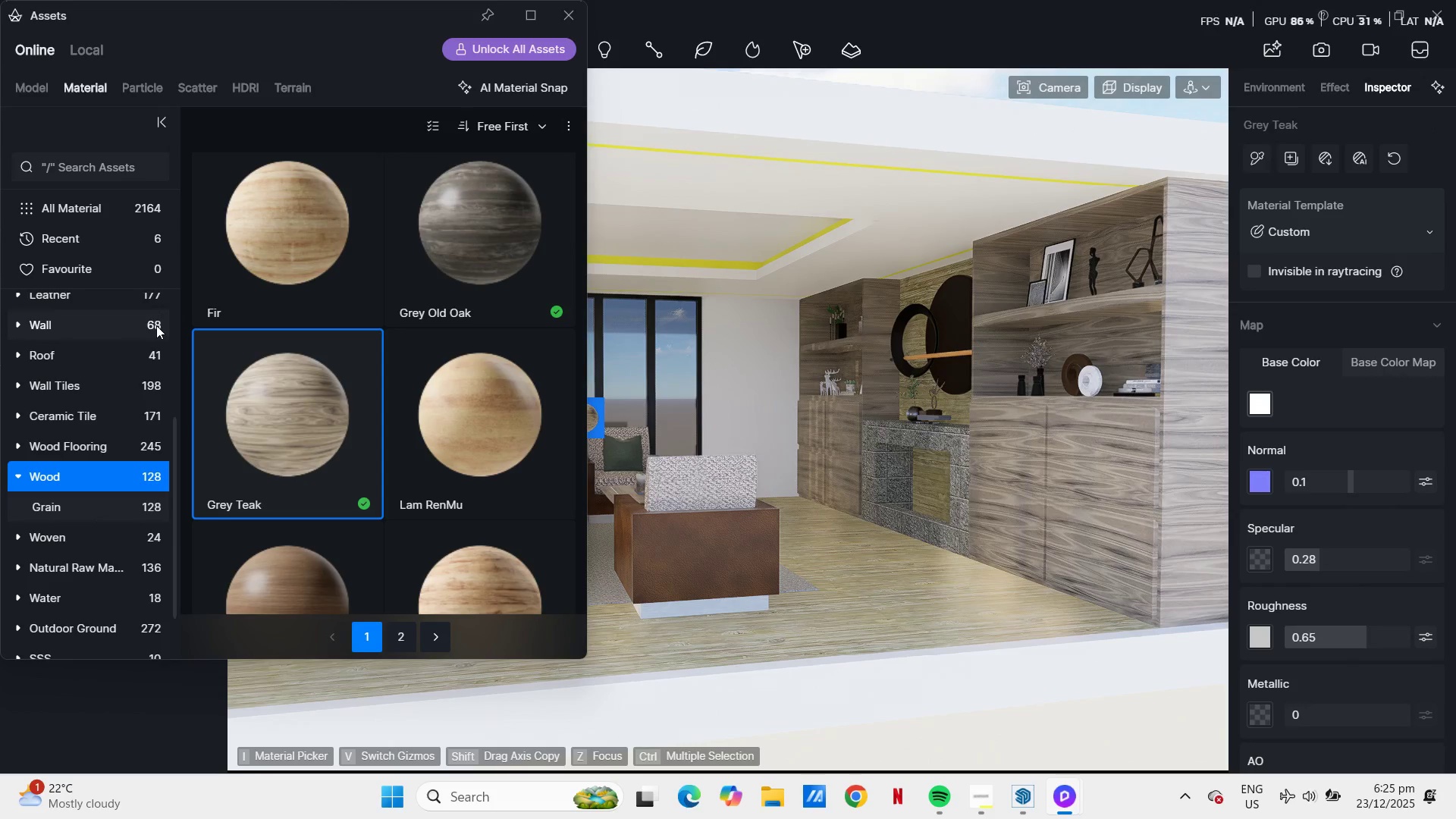 
scroll: coordinate [345, 359], scroll_direction: down, amount: 4.0
 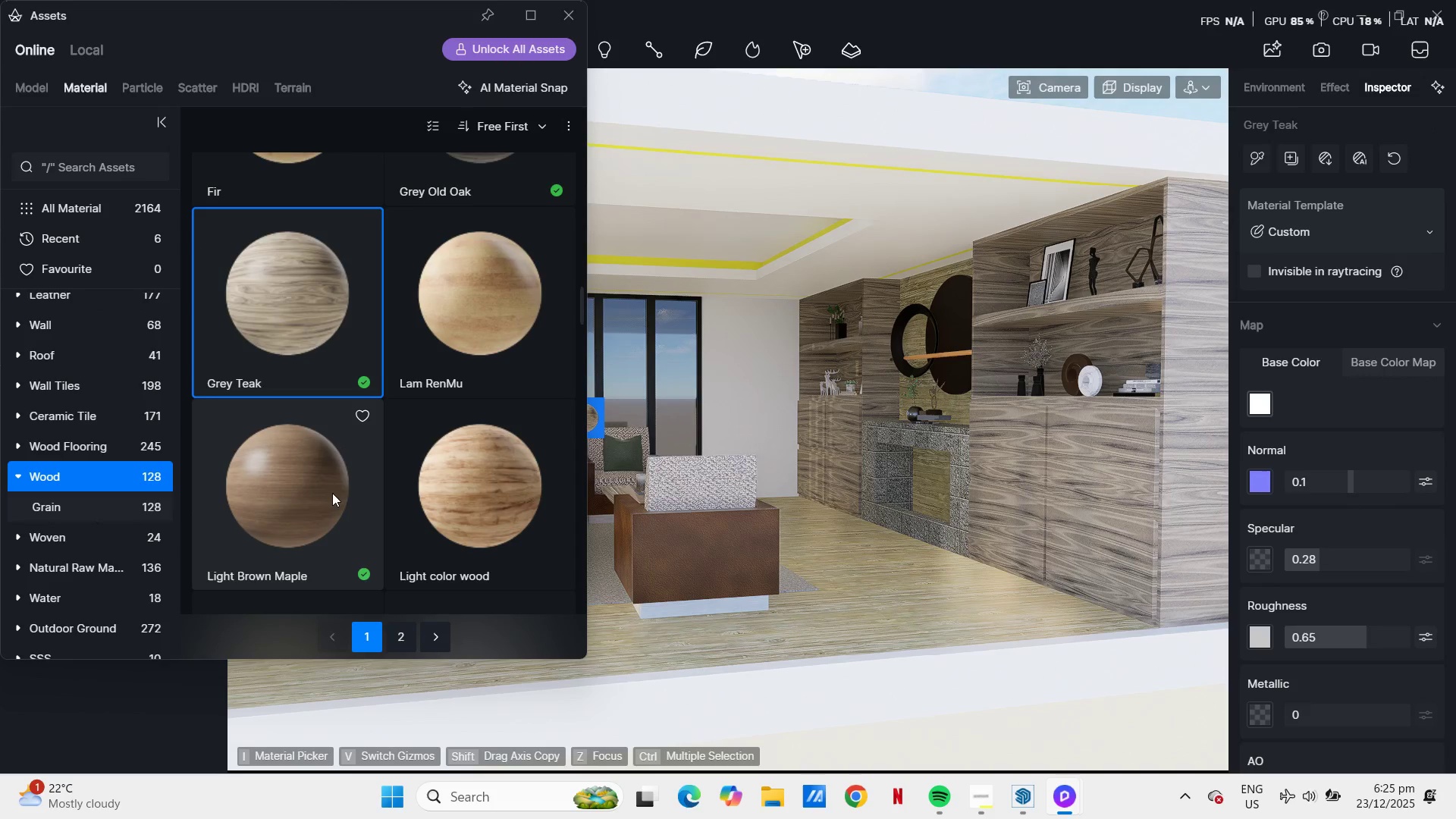 
left_click([303, 491])
 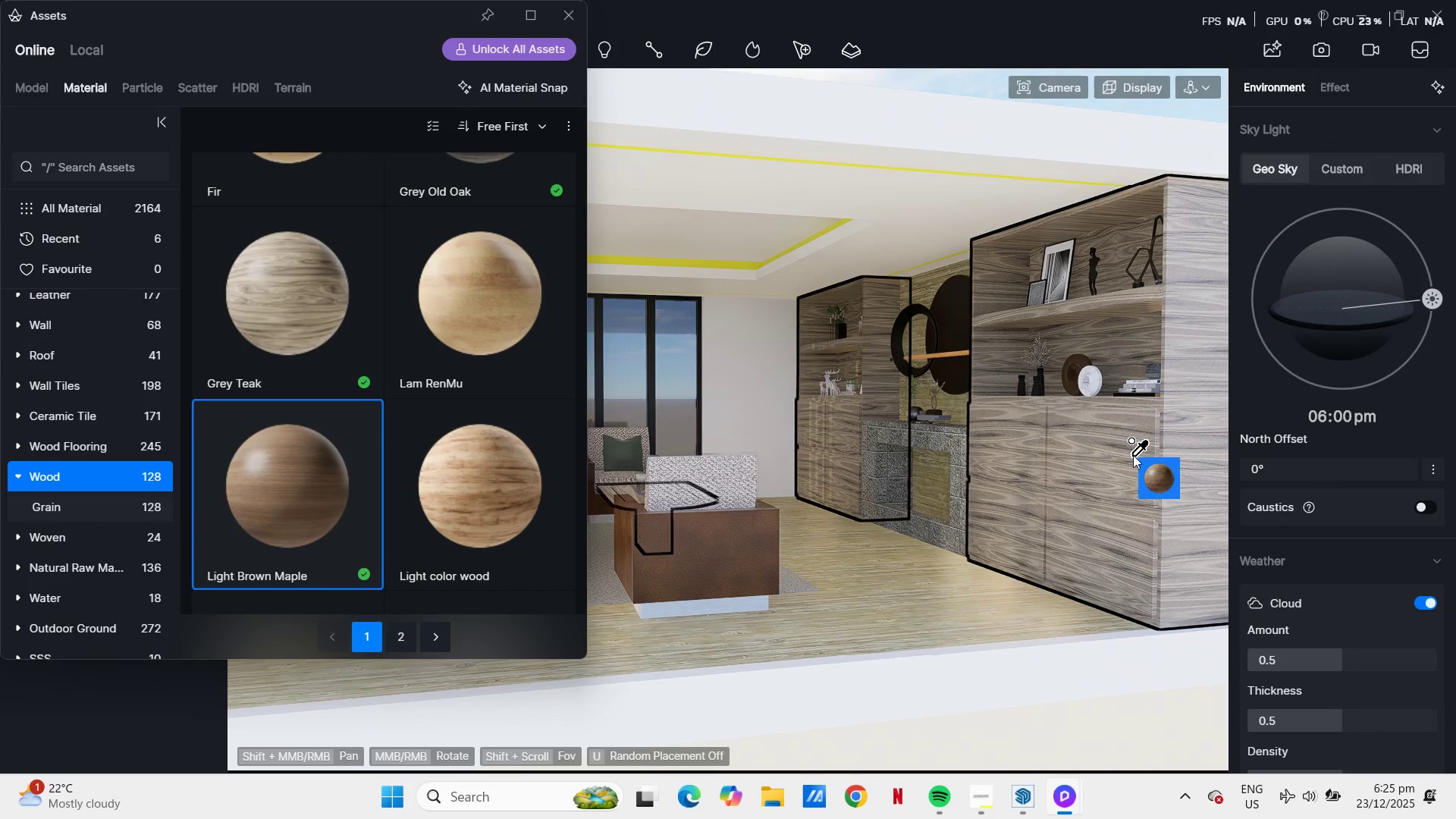 
left_click([1106, 455])
 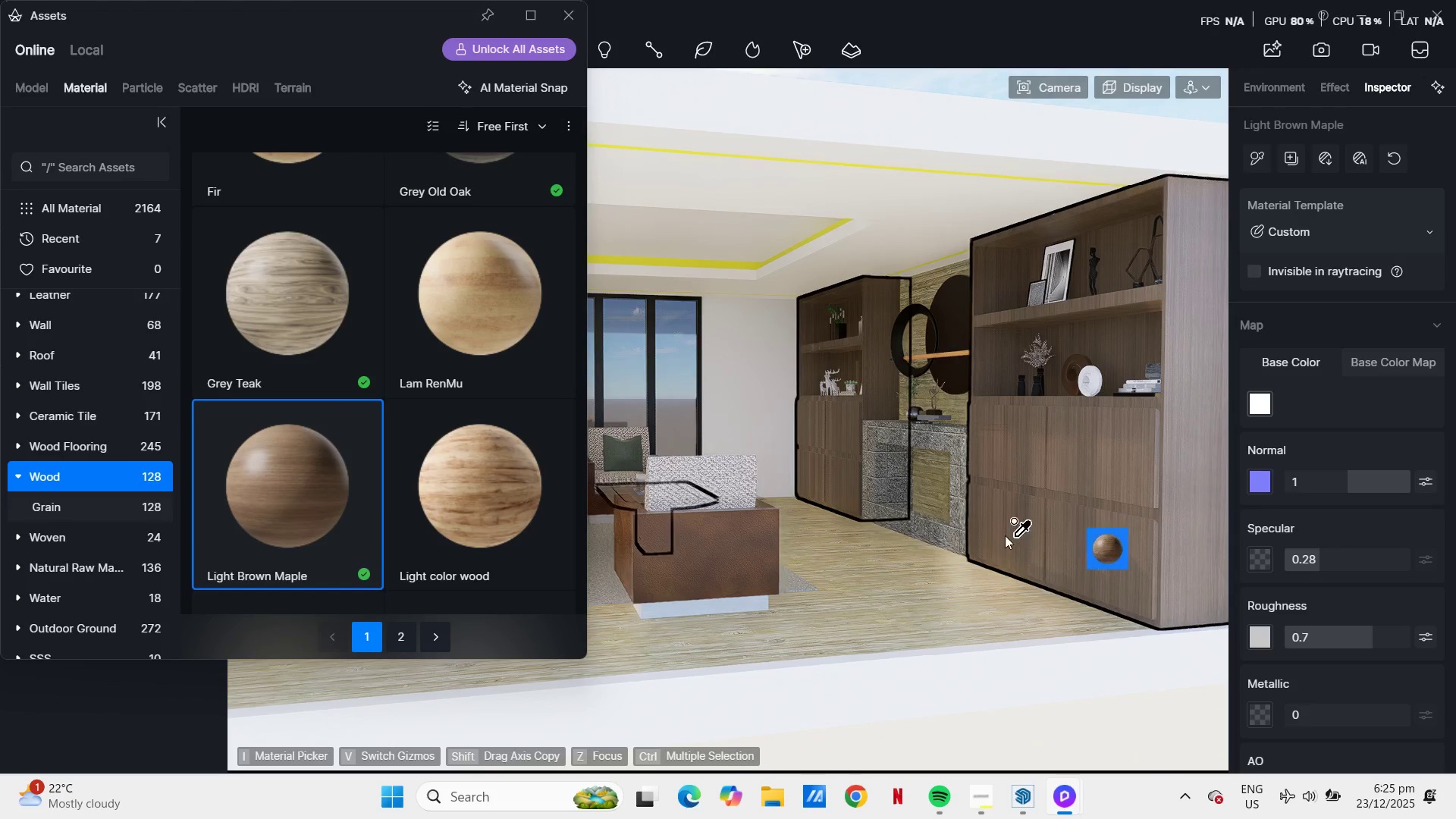 
scroll: coordinate [50, 659], scroll_direction: down, amount: 44.0
 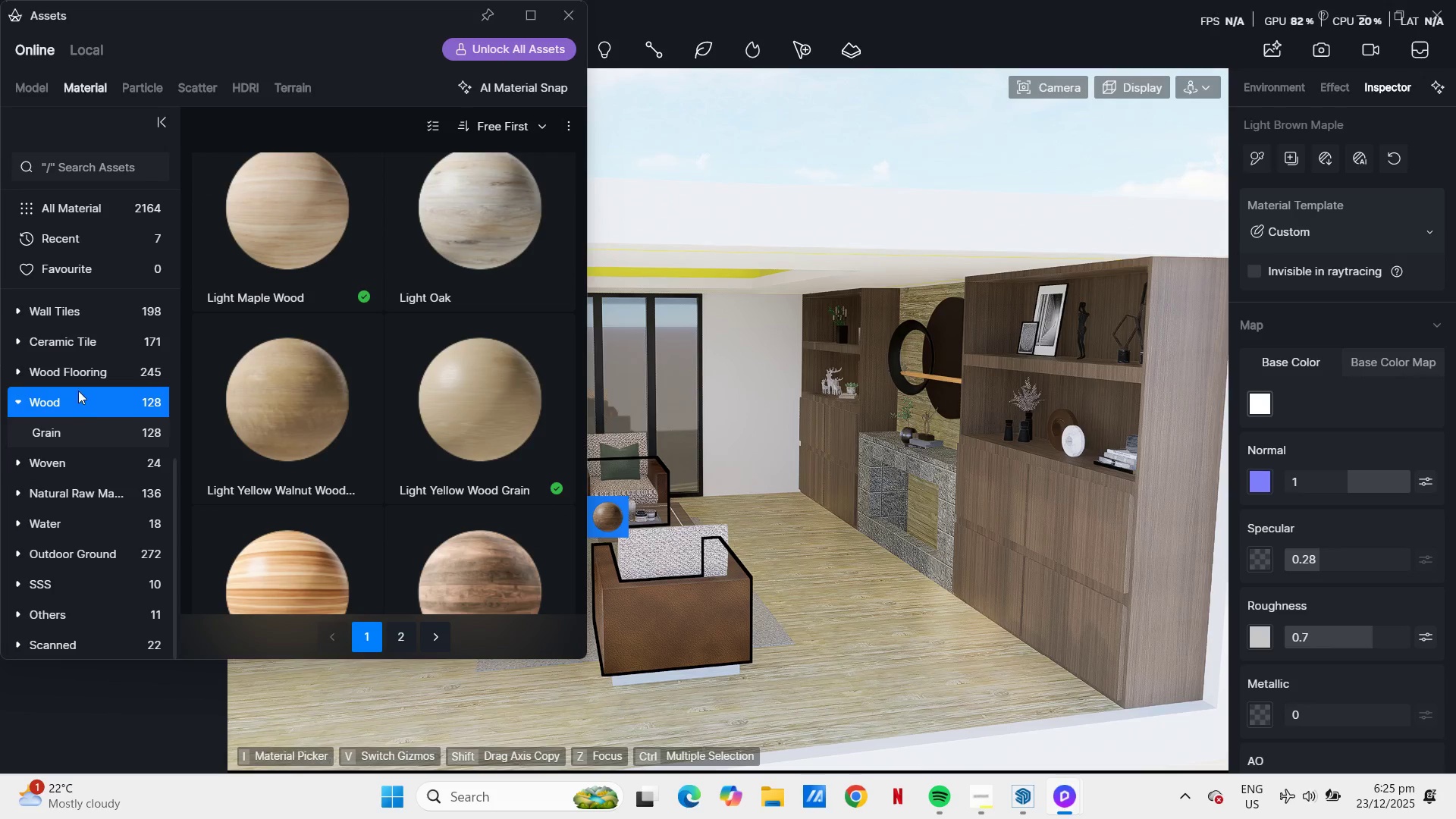 
scroll: coordinate [71, 350], scroll_direction: up, amount: 4.0
 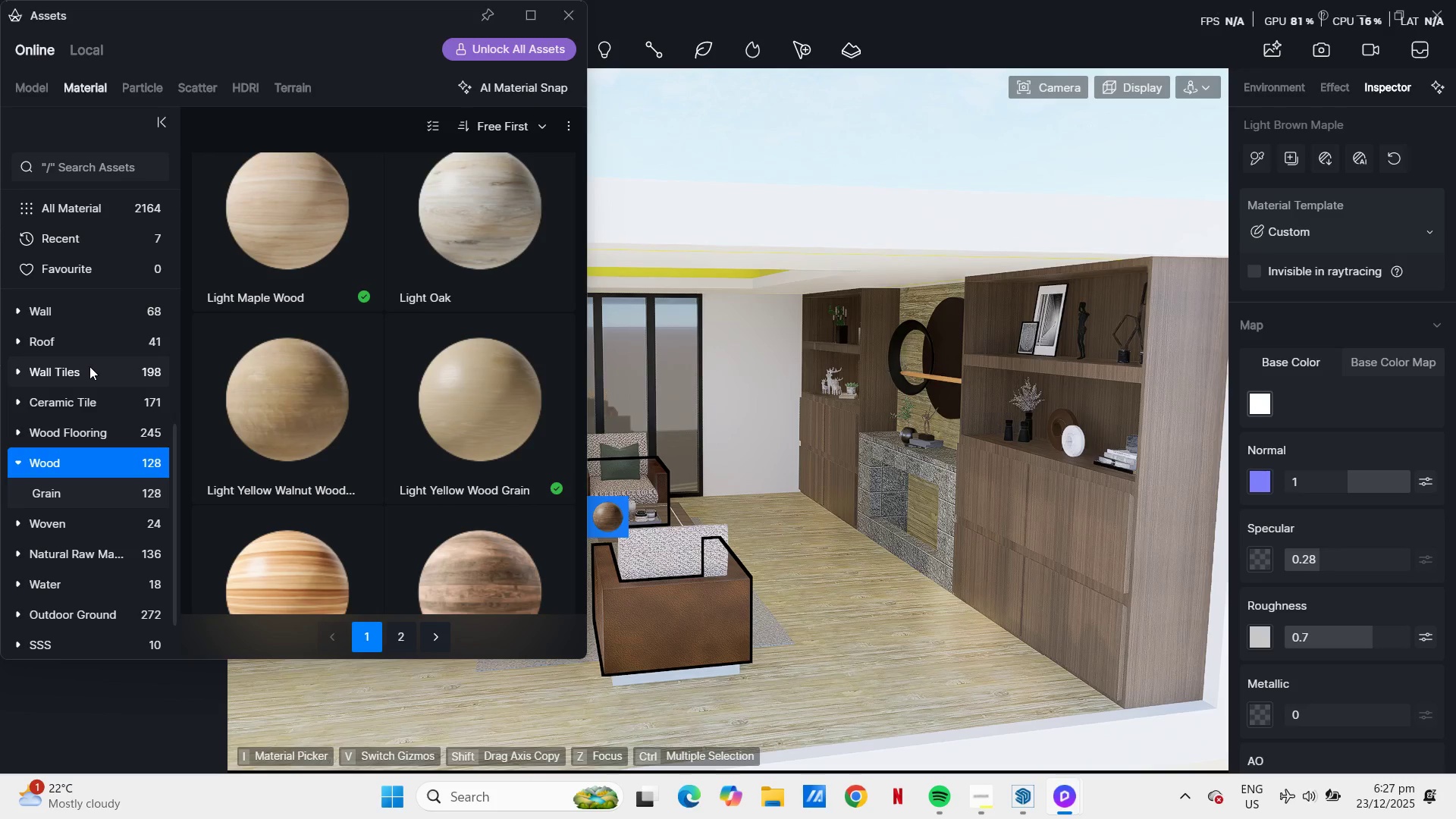 
wait(152.93)
 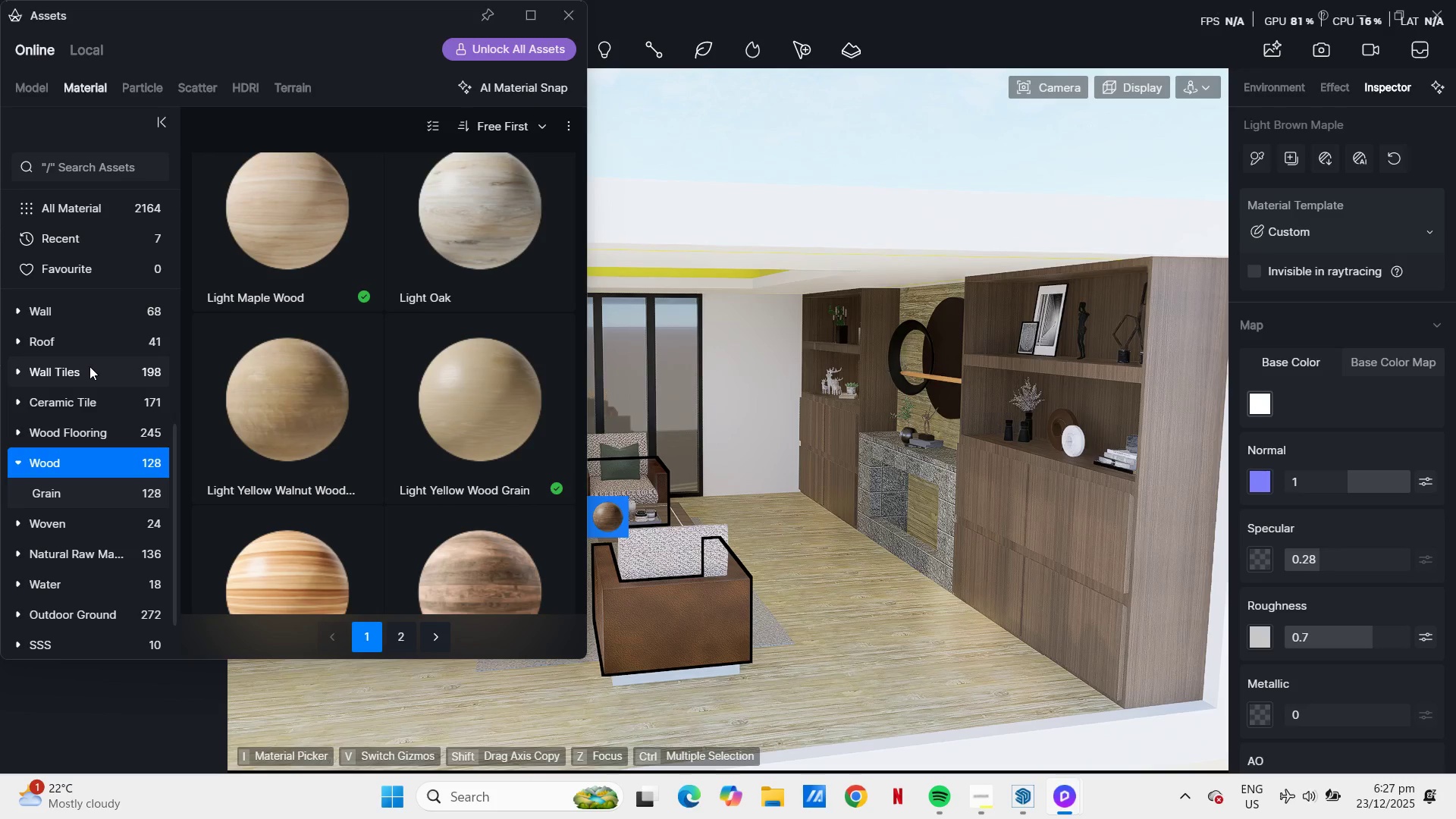 
scroll: coordinate [1022, 608], scroll_direction: up, amount: 4.0
 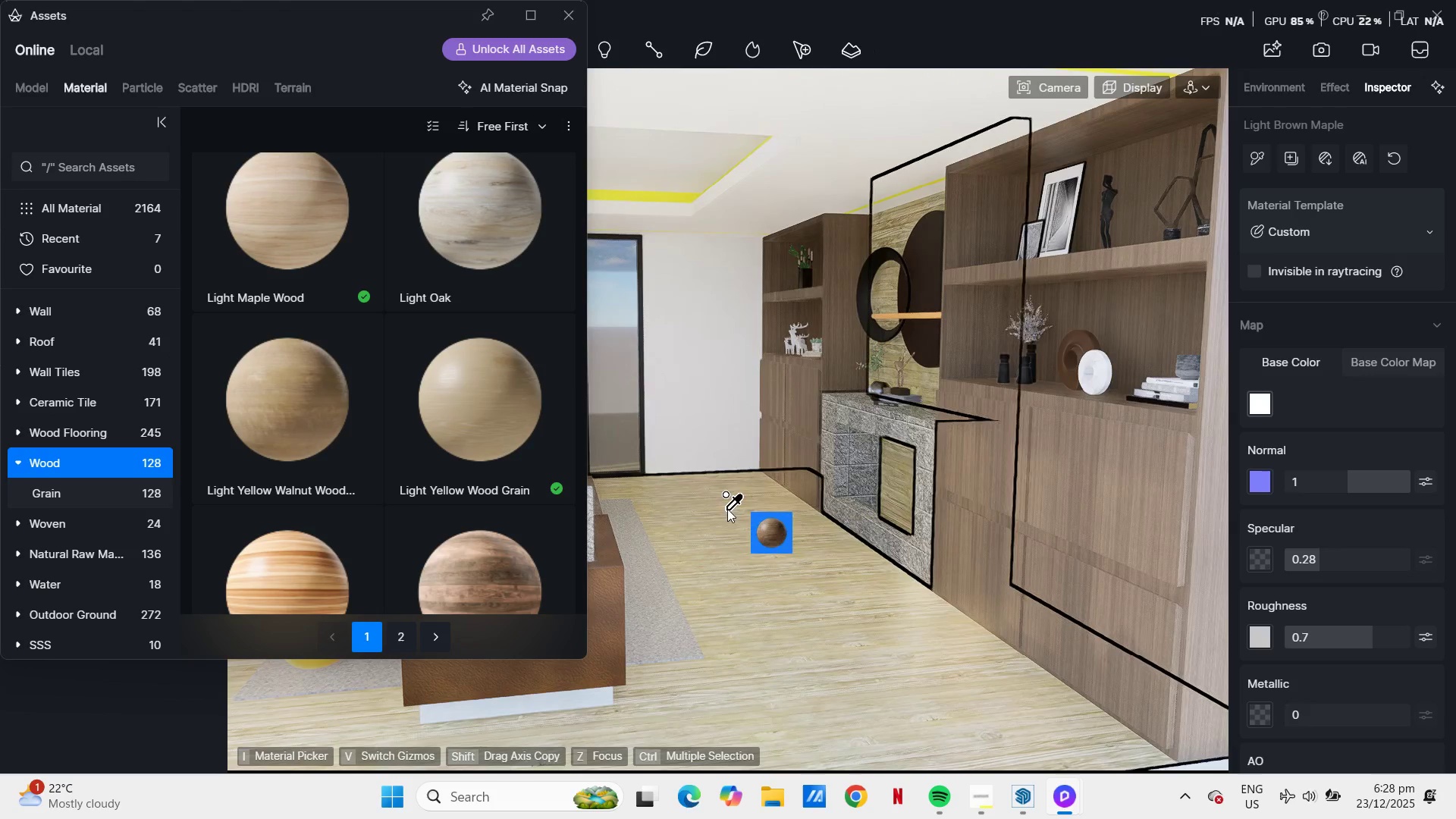 
scroll: coordinate [813, 475], scroll_direction: down, amount: 3.0
 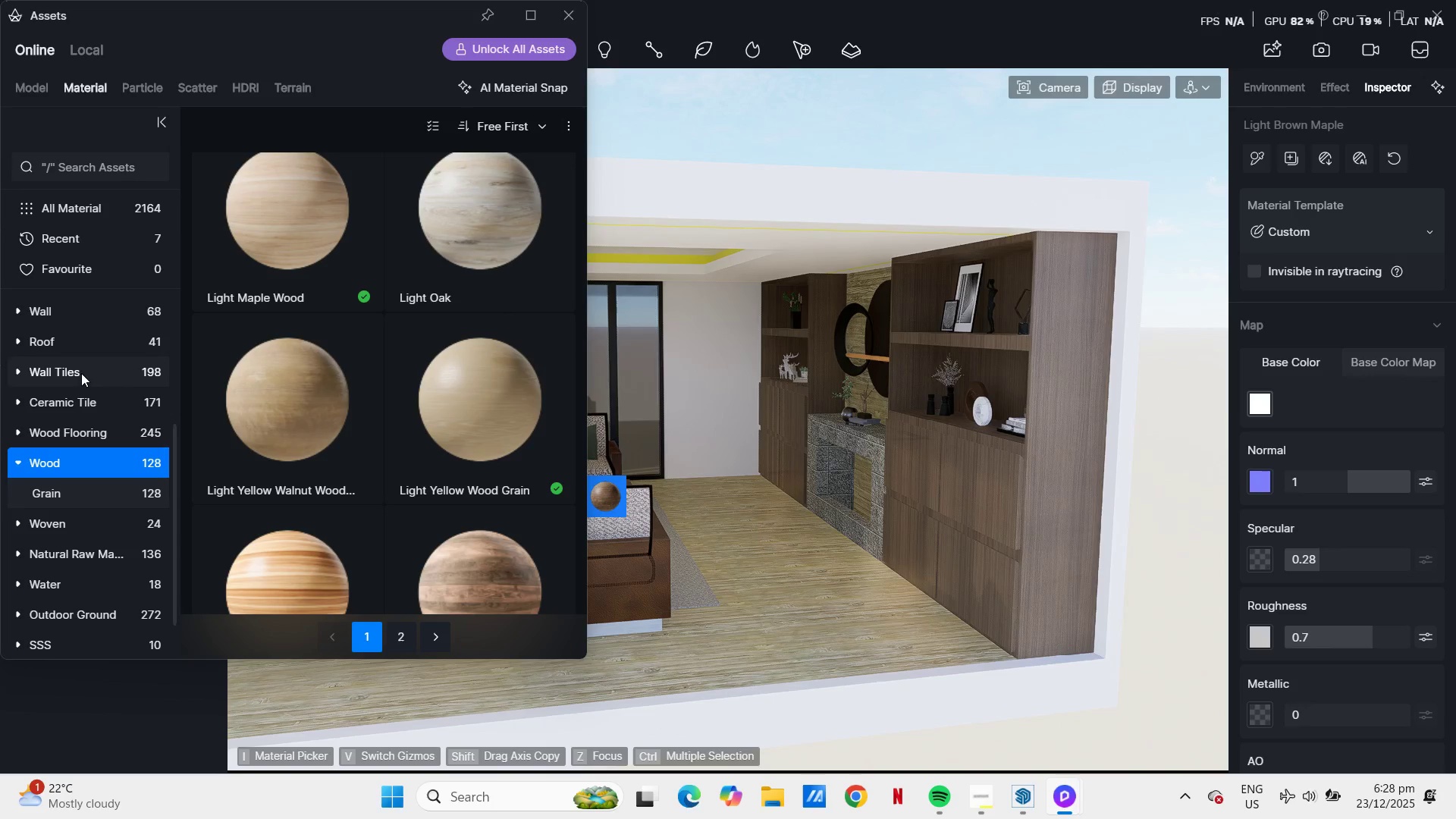 
scroll: coordinate [77, 337], scroll_direction: up, amount: 2.0
 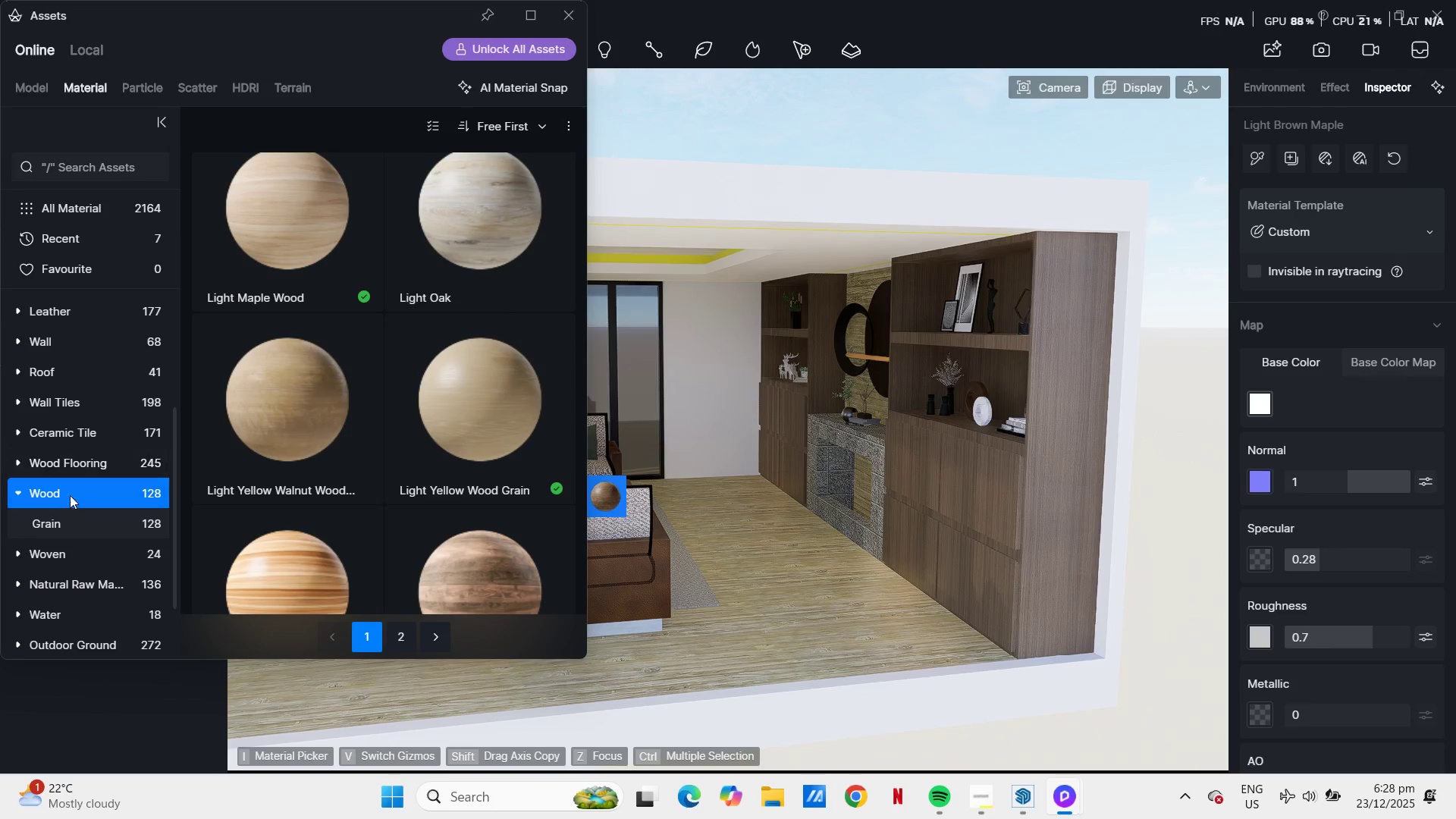 
scroll: coordinate [95, 566], scroll_direction: down, amount: 11.0
 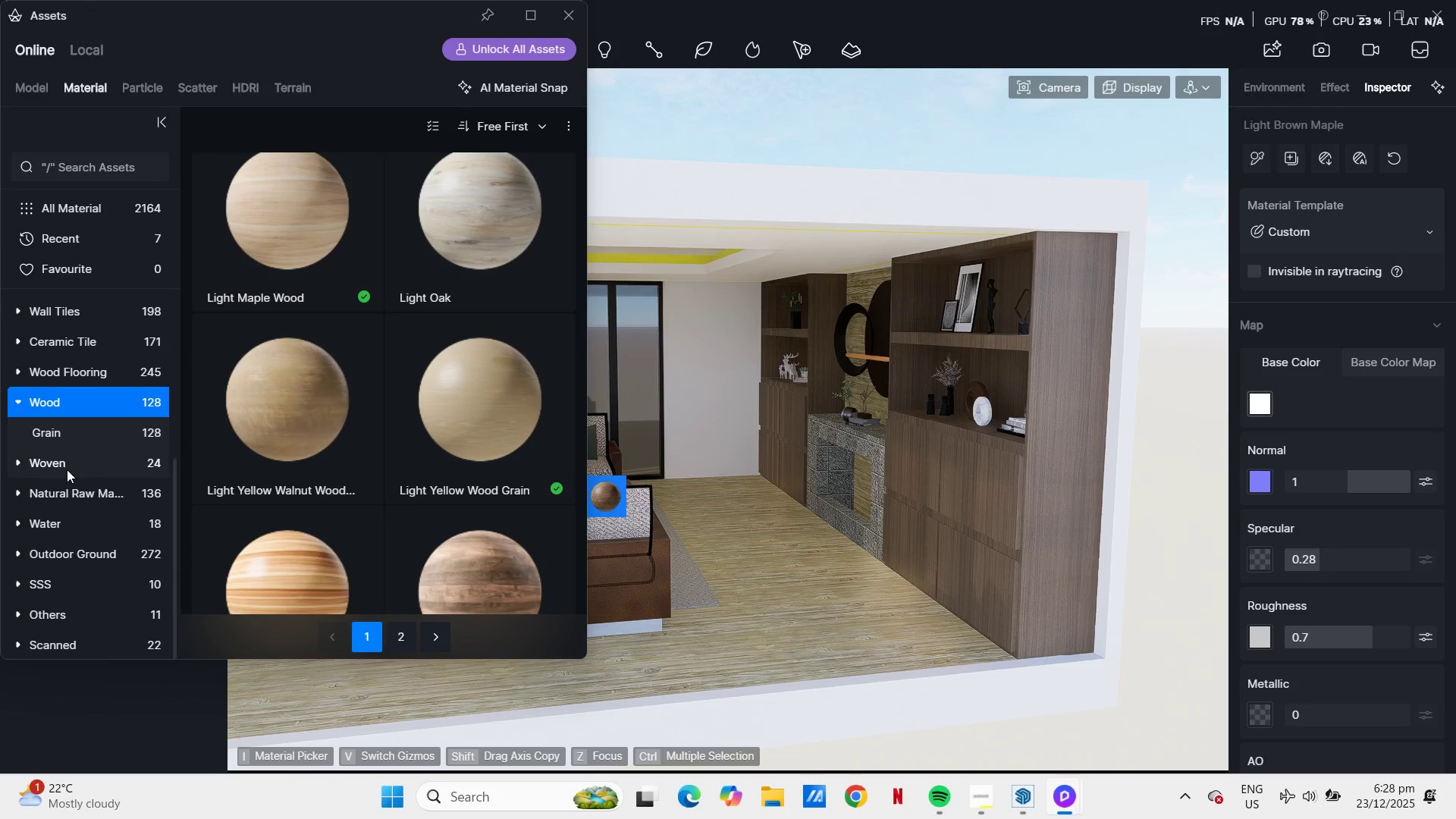 
scroll: coordinate [68, 438], scroll_direction: up, amount: 24.0
 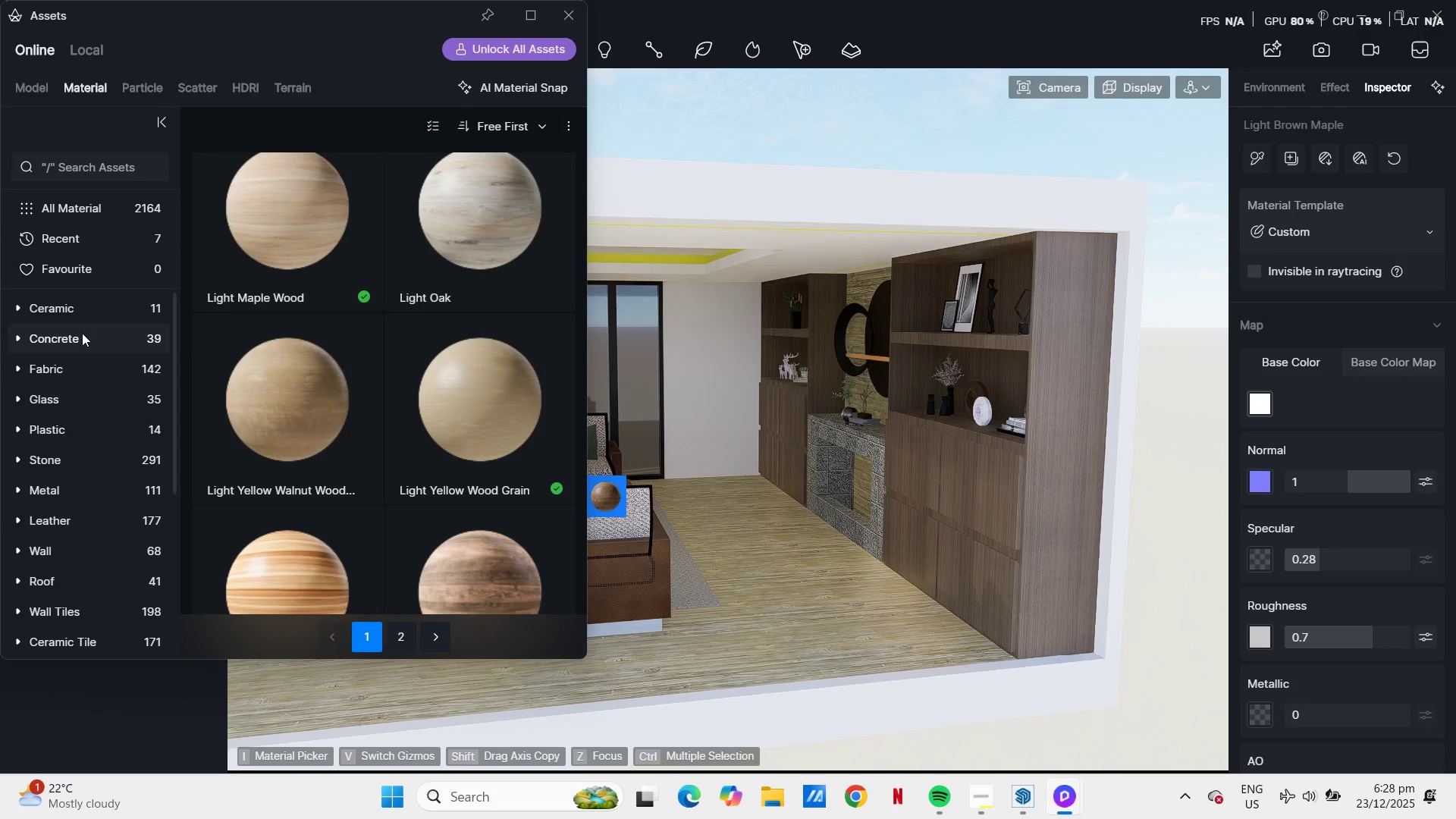 
wait(8.52)
 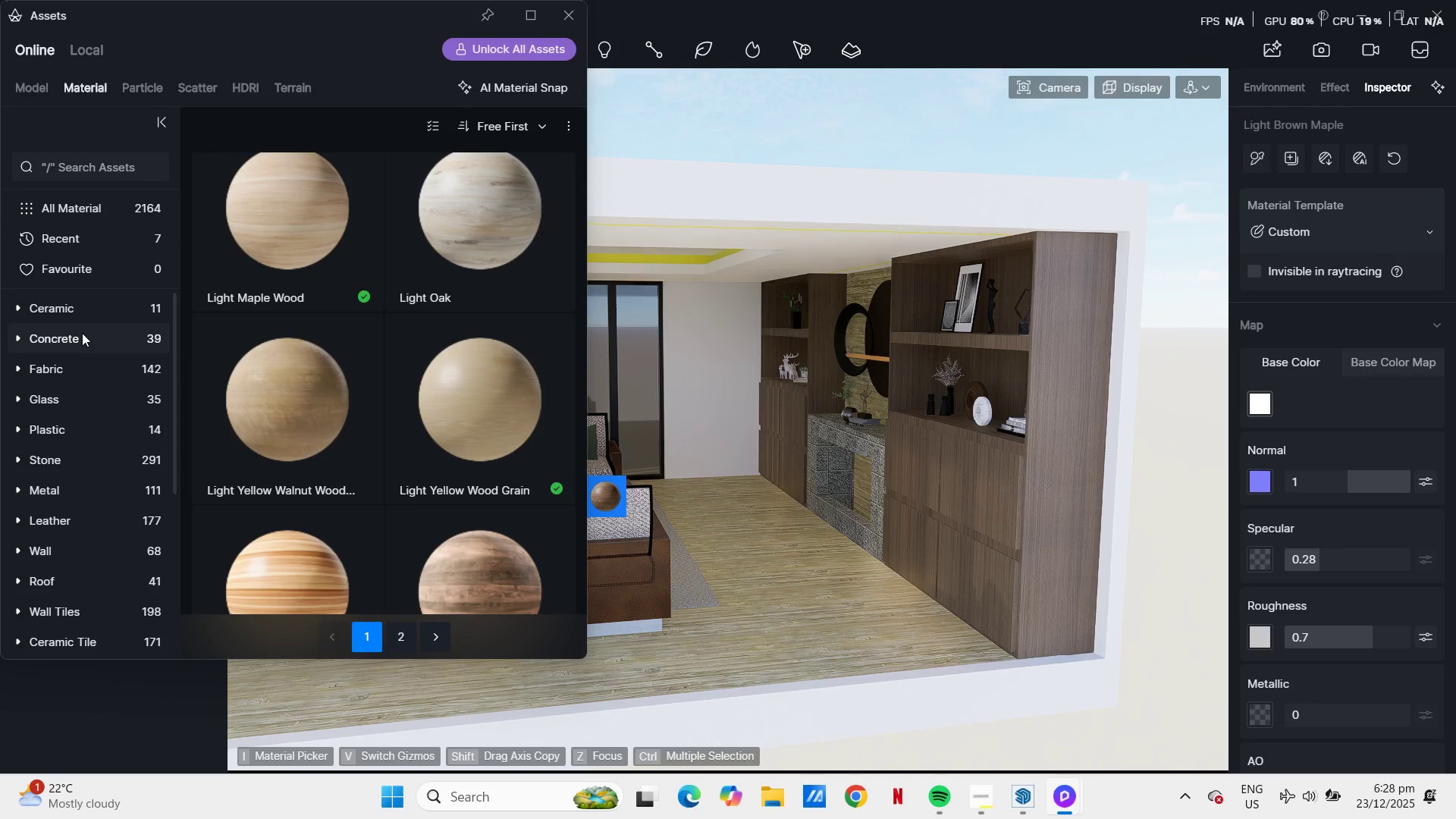 
left_click([63, 606])
 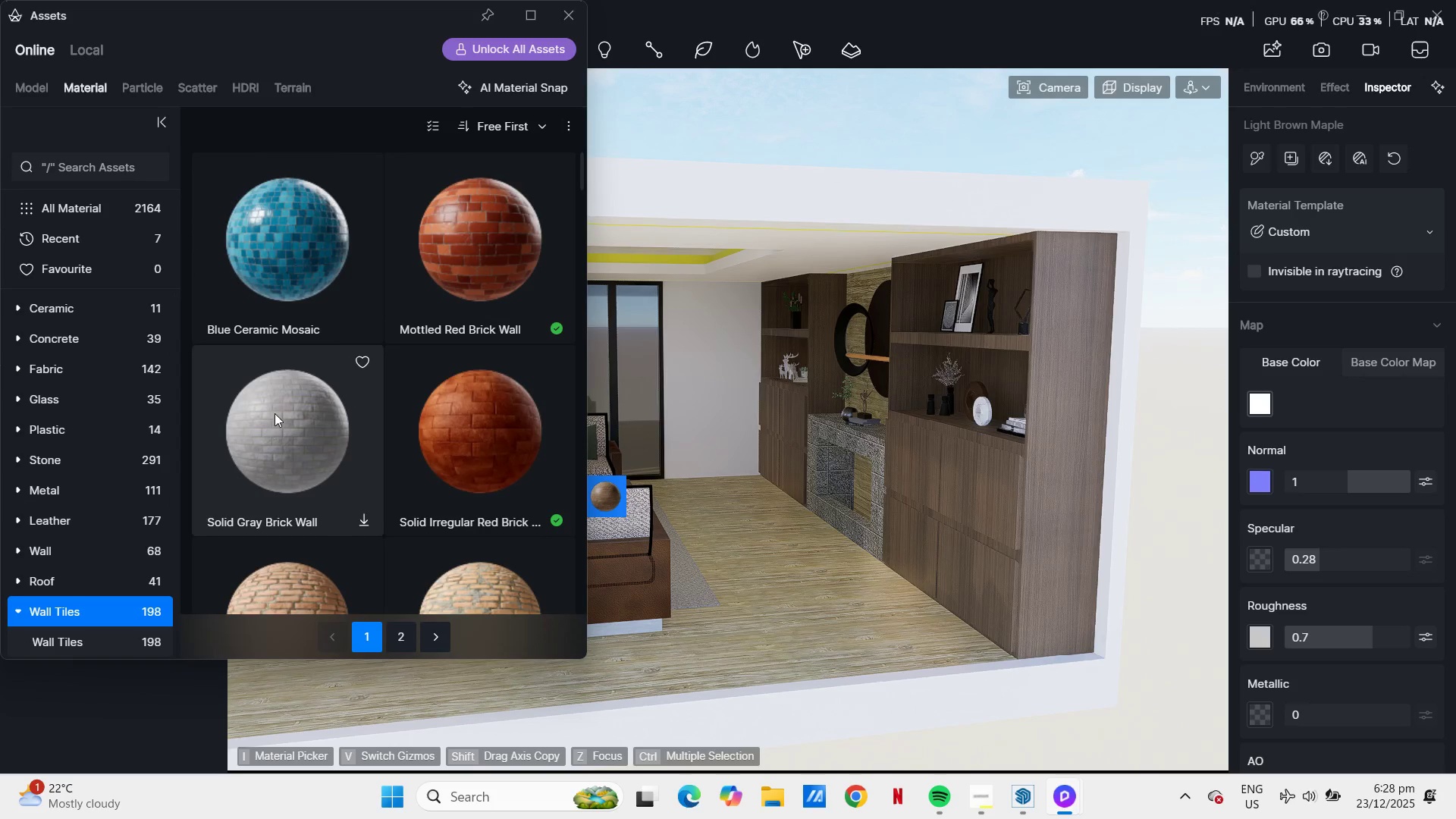 
scroll: coordinate [97, 480], scroll_direction: down, amount: 18.0
 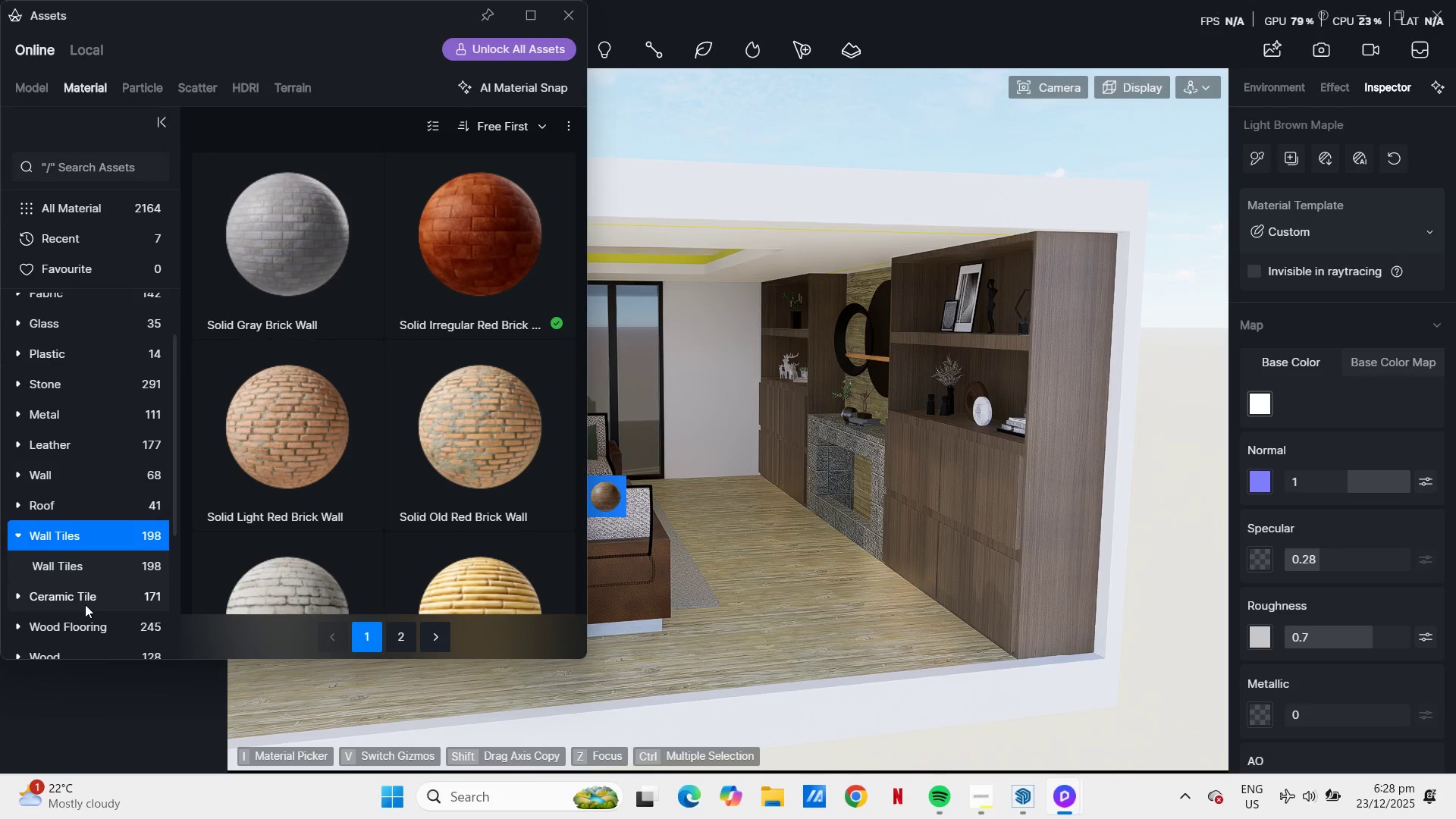 
left_click([85, 598])
 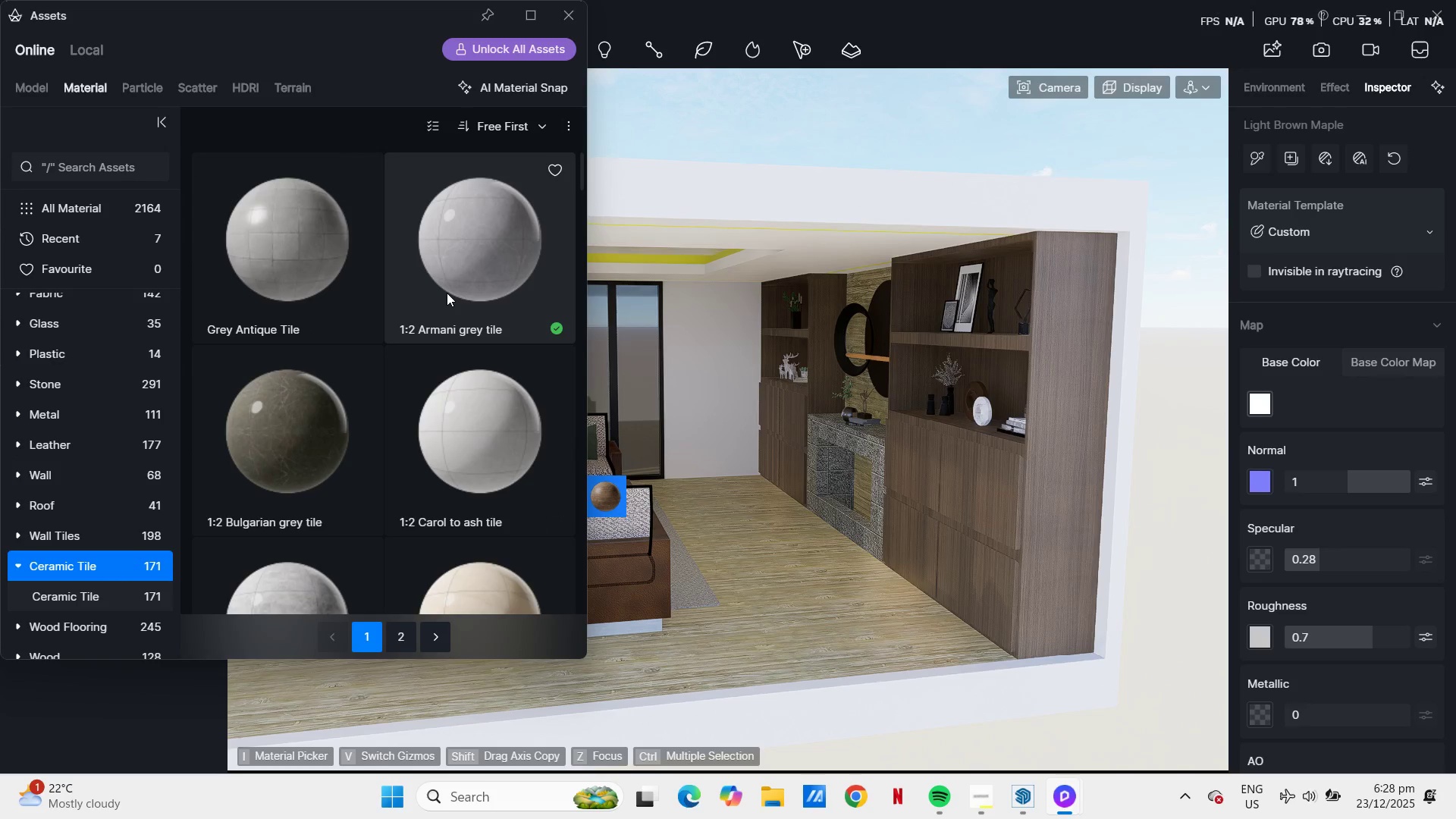 
scroll: coordinate [437, 292], scroll_direction: down, amount: 5.0
 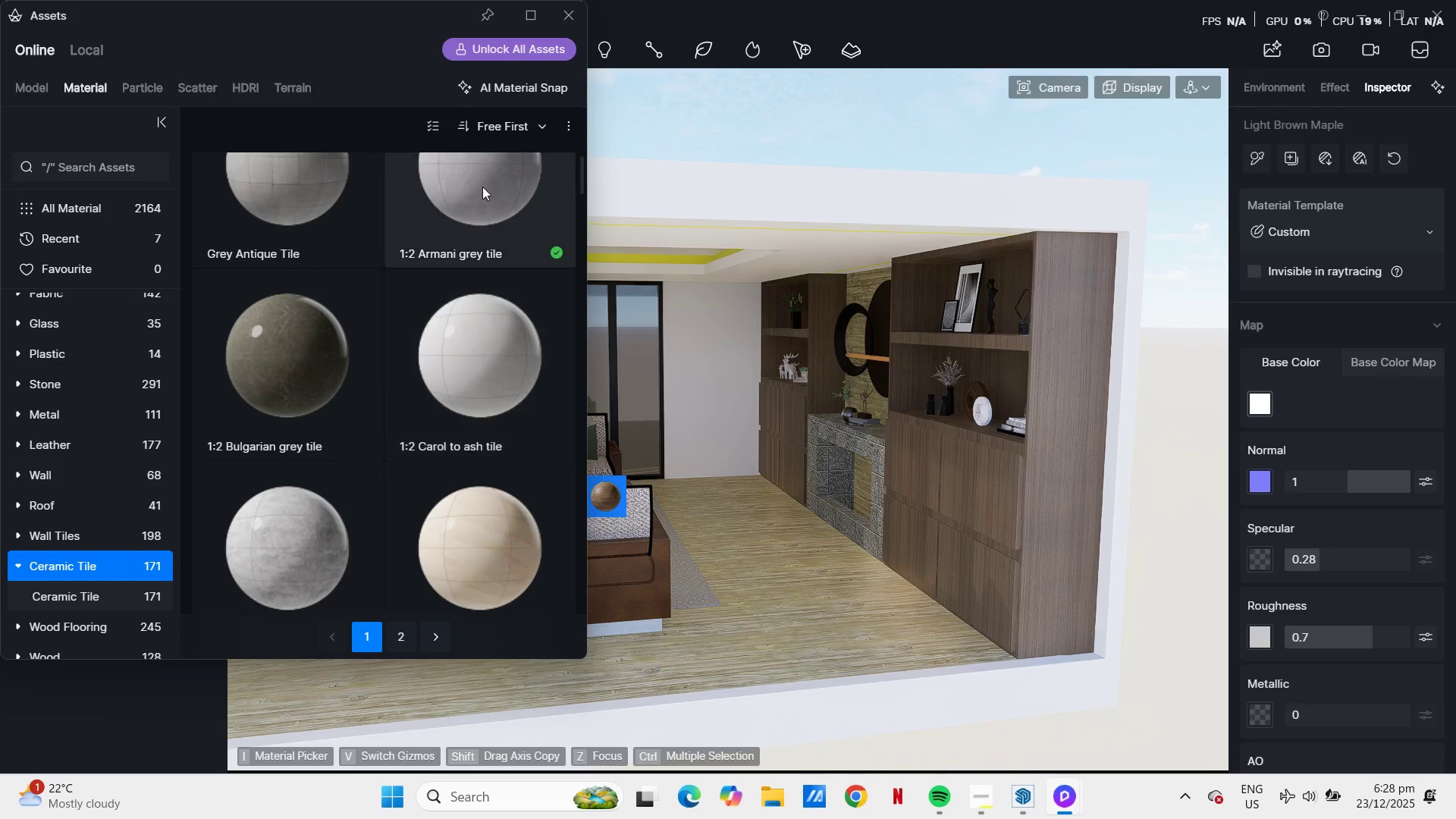 
left_click([482, 185])
 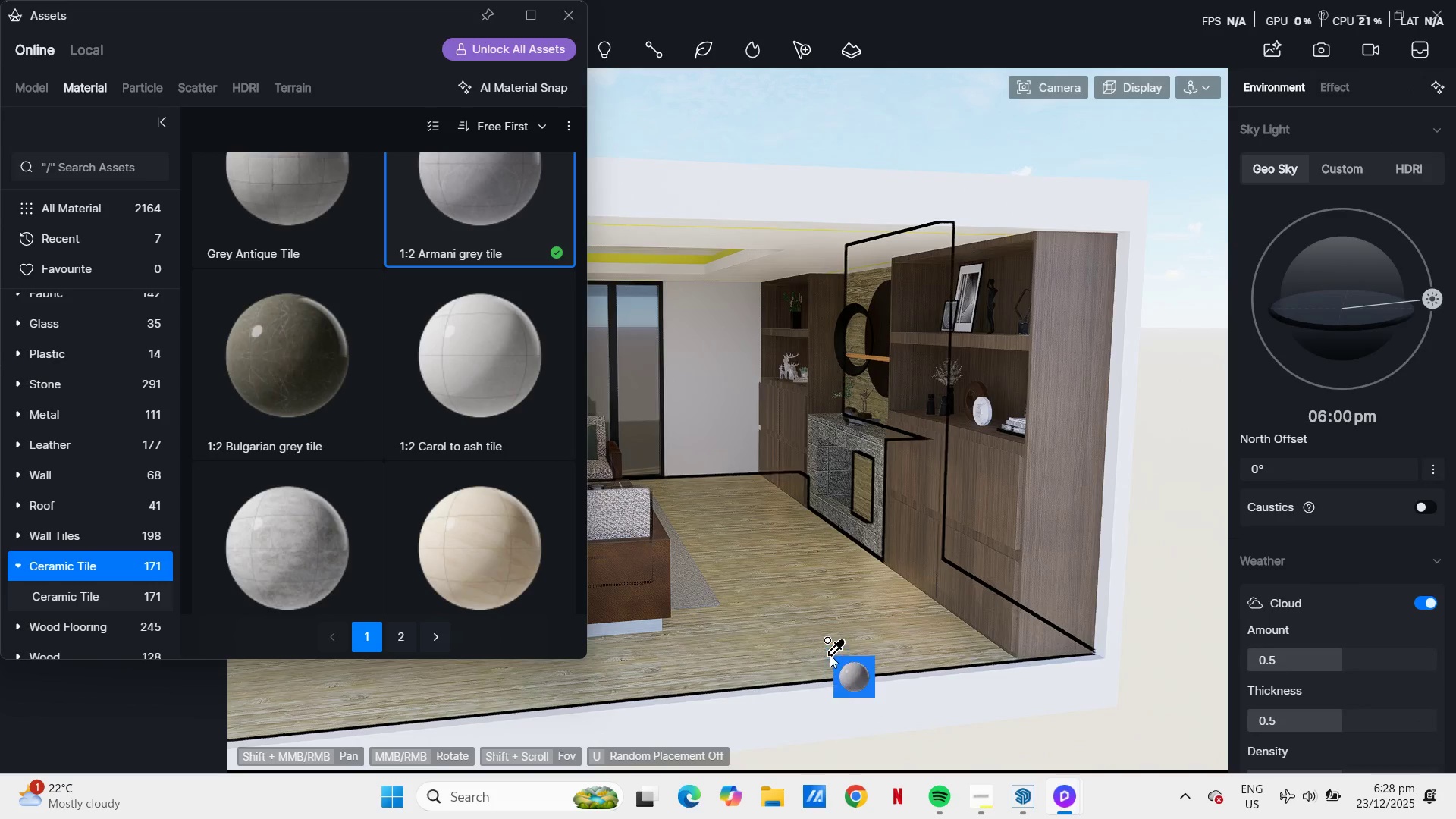 
left_click([830, 653])
 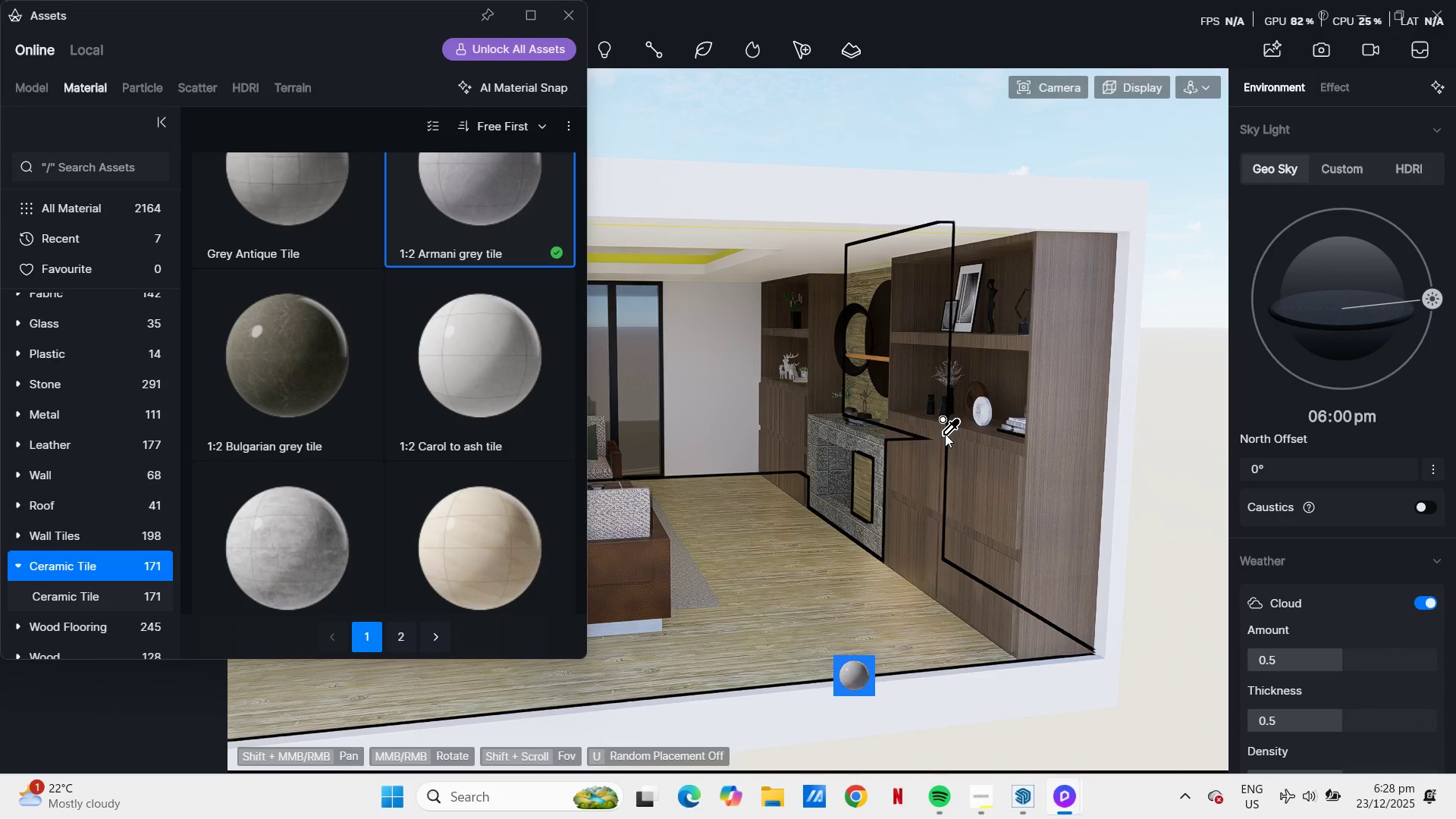 
scroll: coordinate [893, 443], scroll_direction: down, amount: 1.0
 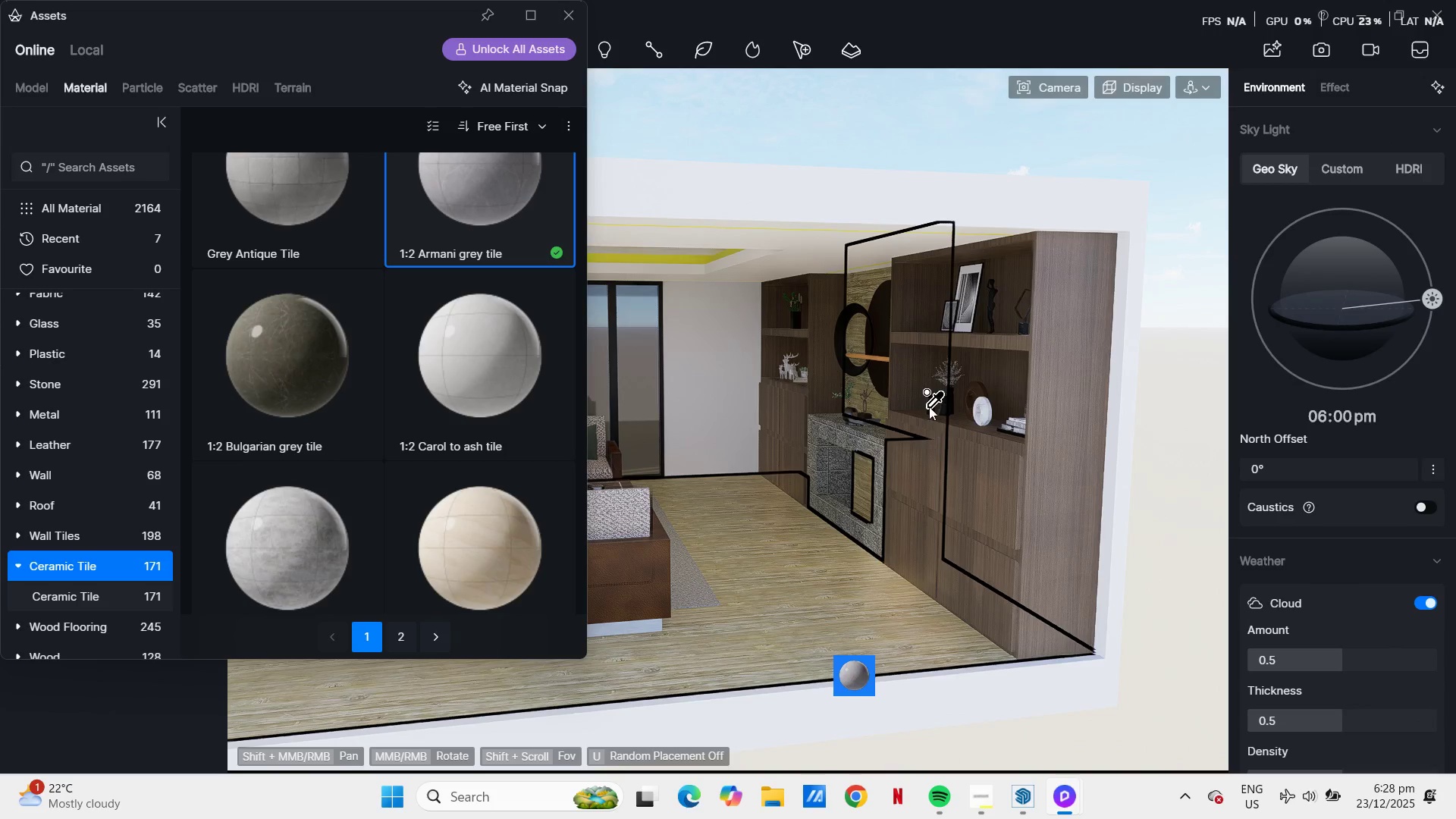 
key(A)
 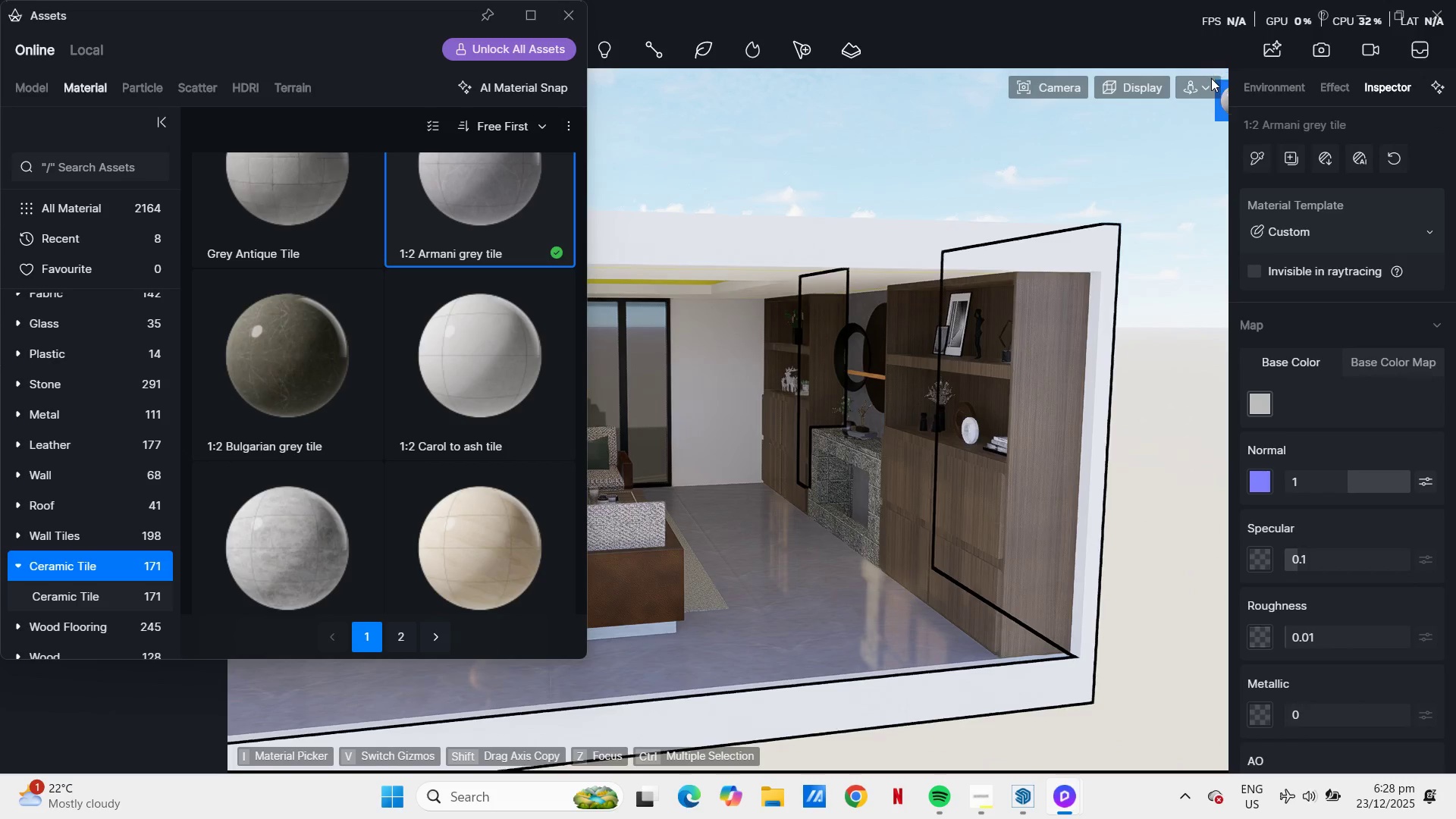 
left_click([1211, 87])
 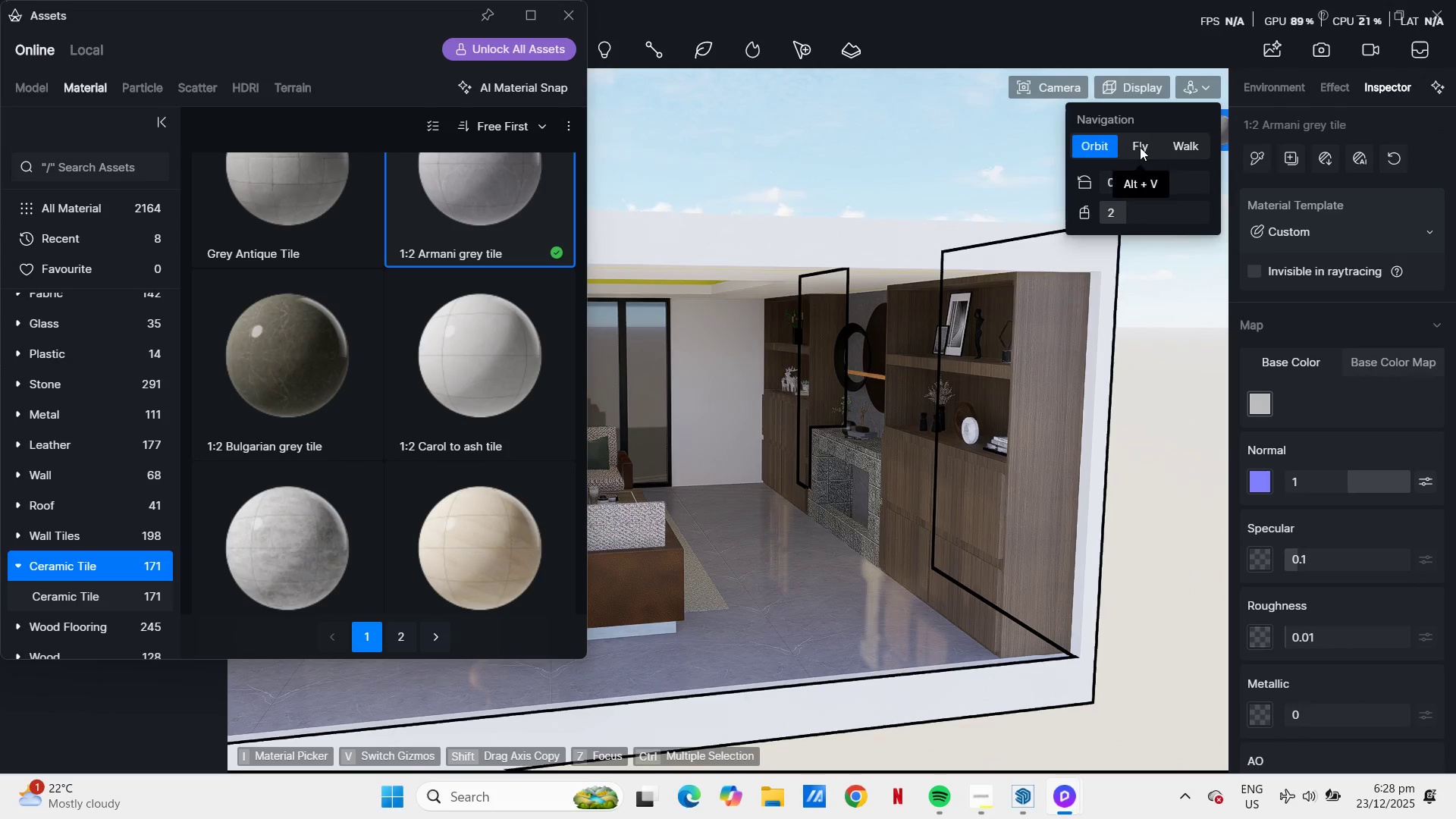 
left_click([1140, 147])
 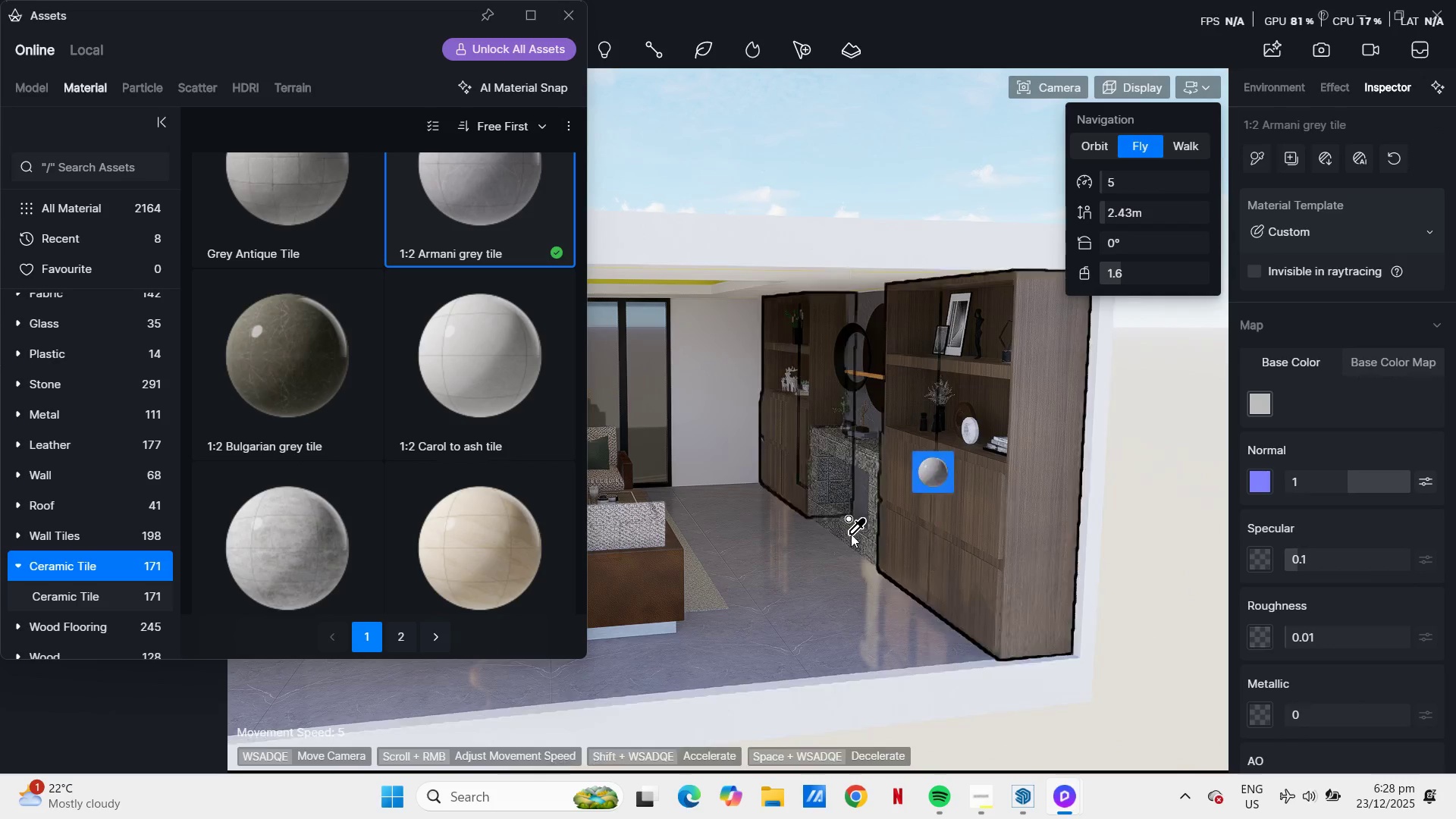 
type(aa)
 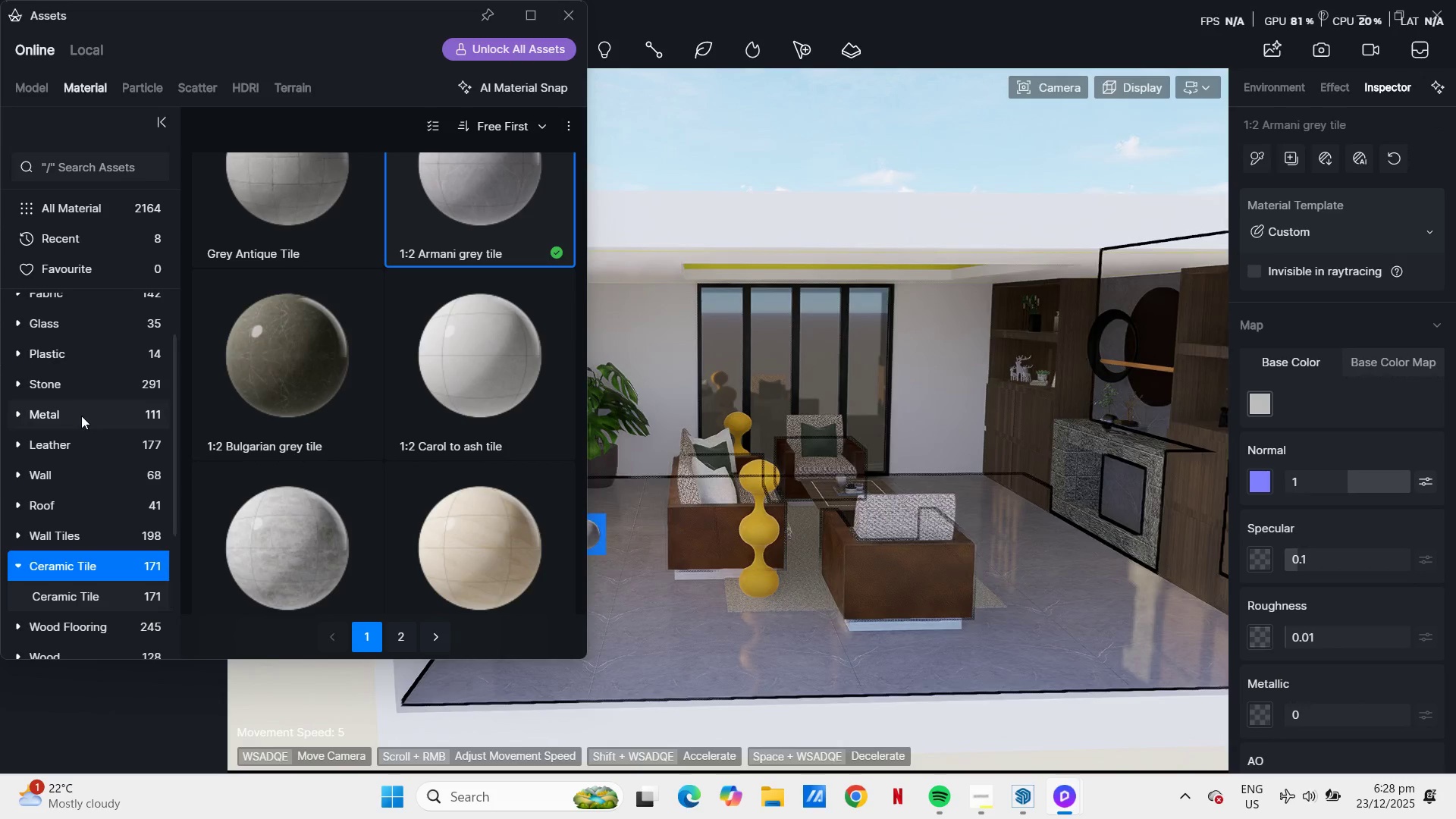 
scroll: coordinate [96, 613], scroll_direction: down, amount: 1.0
 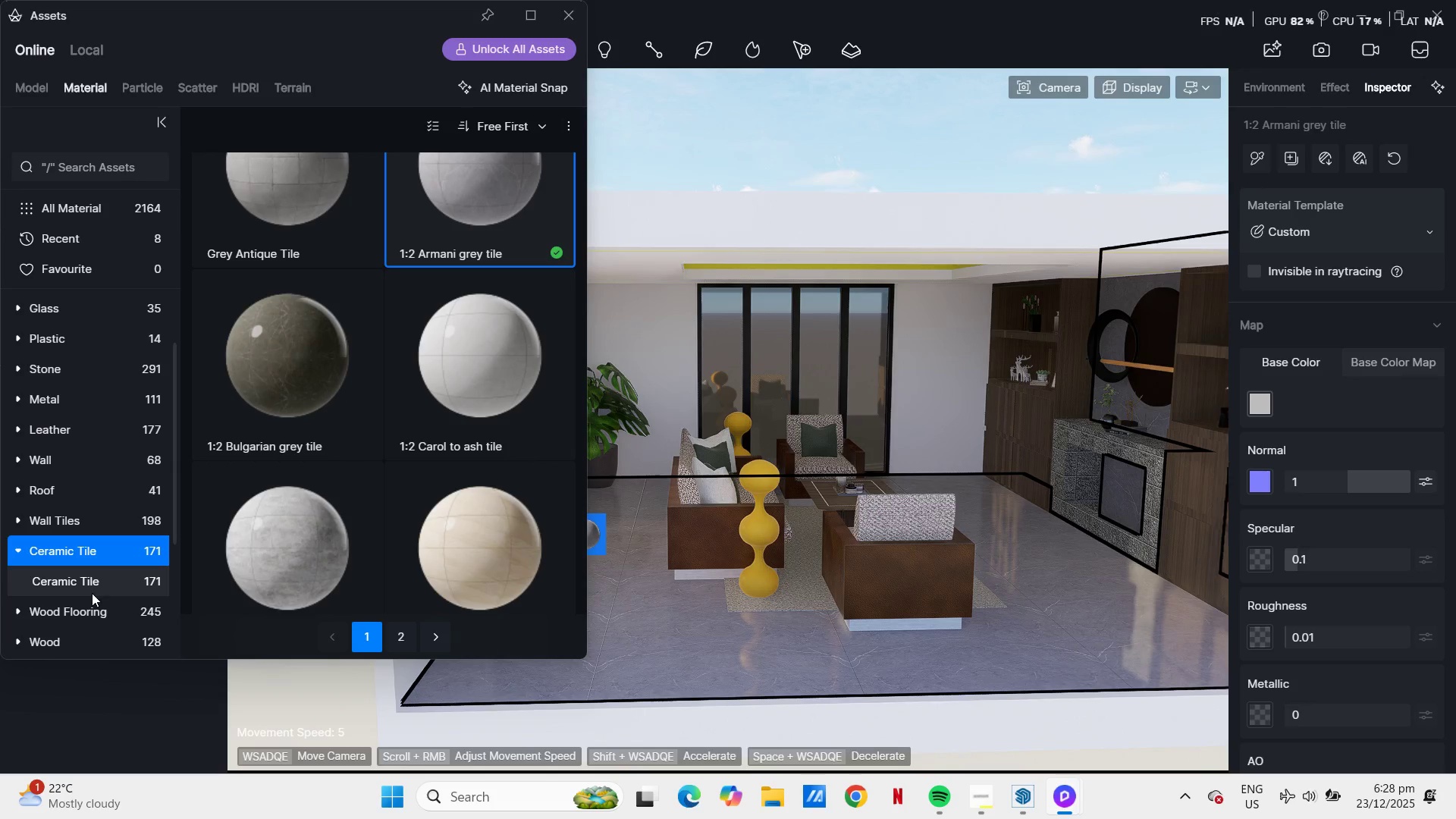 
left_click([79, 613])
 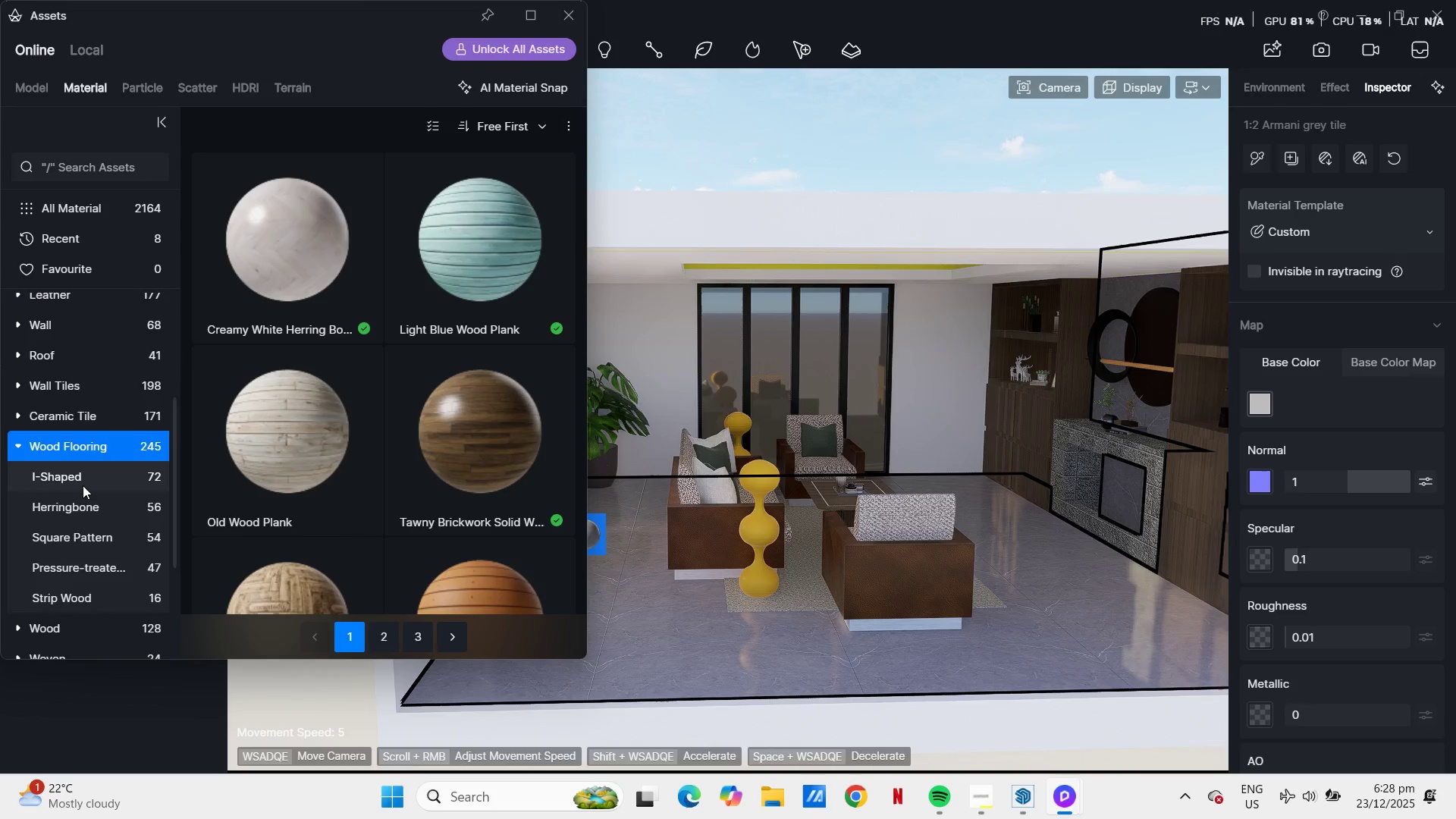 
wait(10.56)
 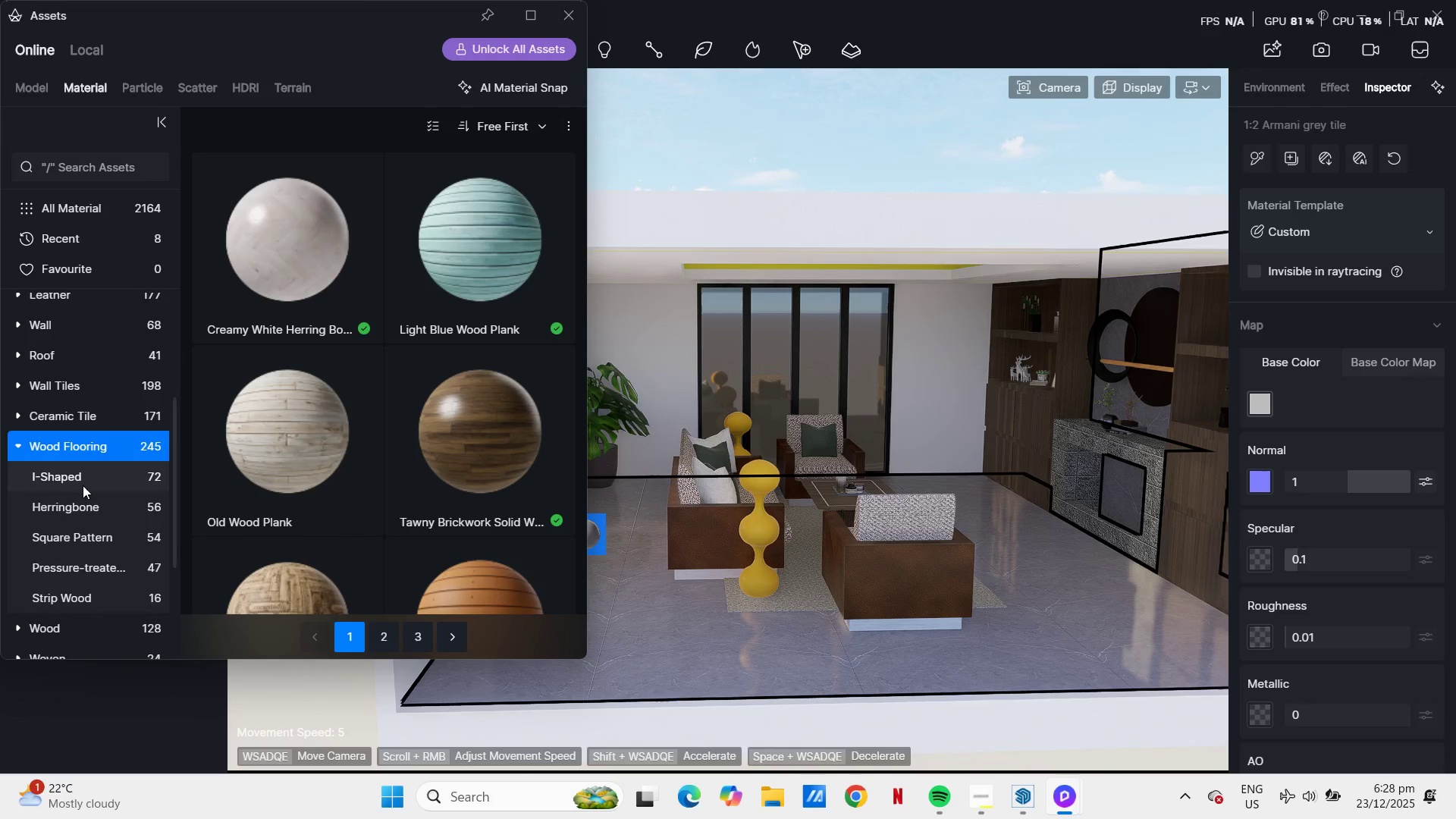 
scroll: coordinate [67, 585], scroll_direction: down, amount: 9.0
 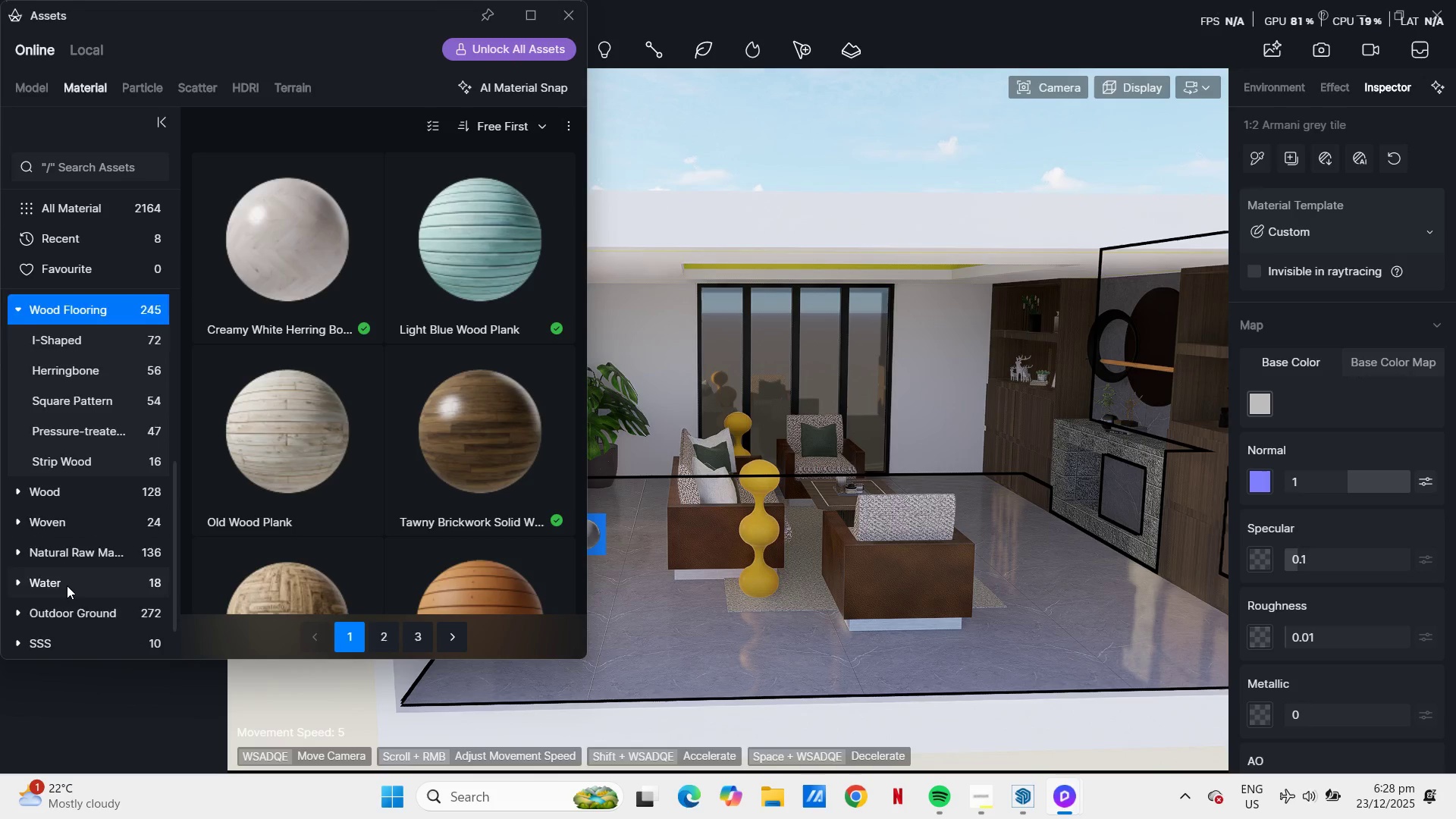 
scroll: coordinate [76, 373], scroll_direction: up, amount: 33.0
 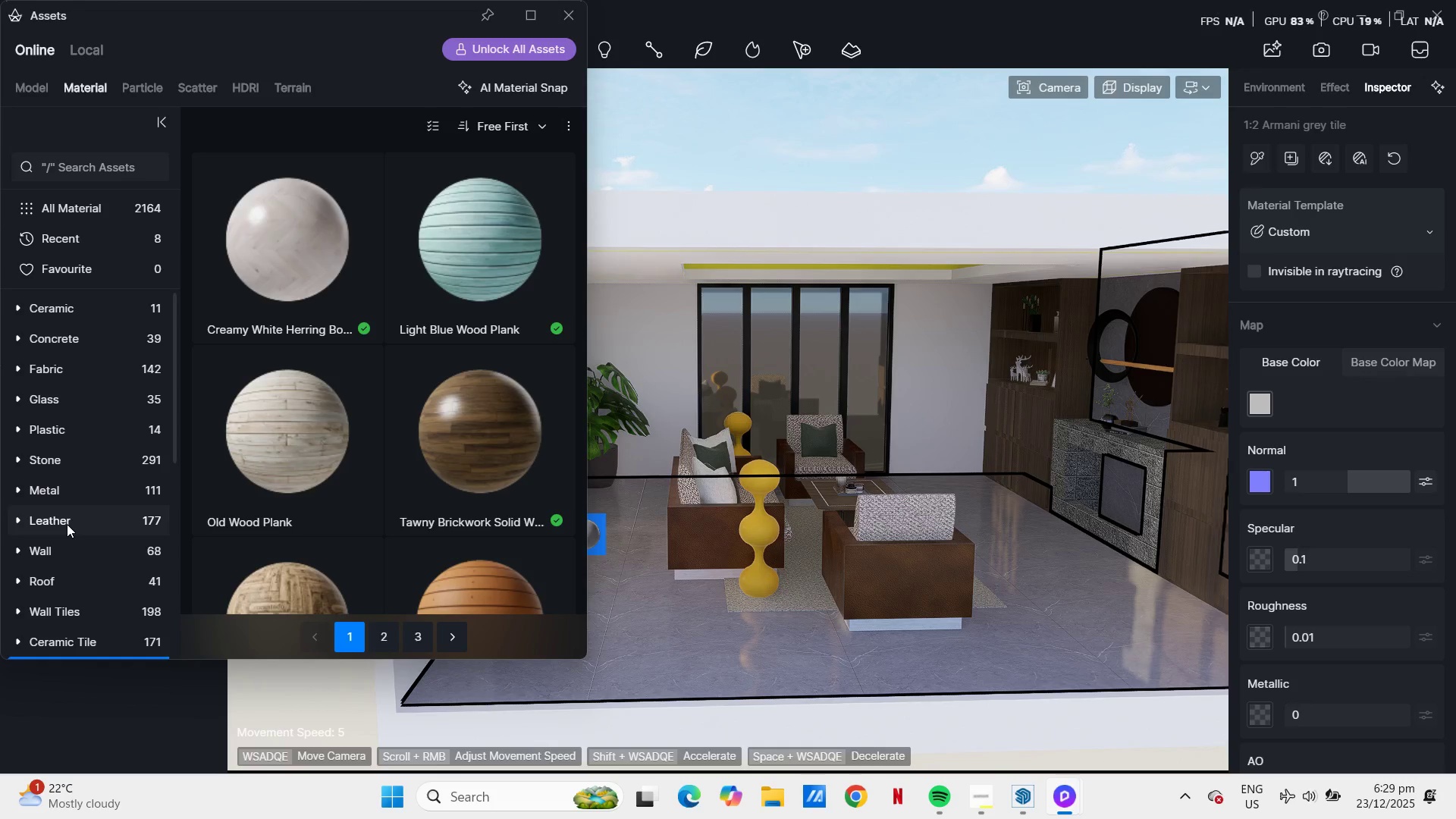 
wait(6.44)
 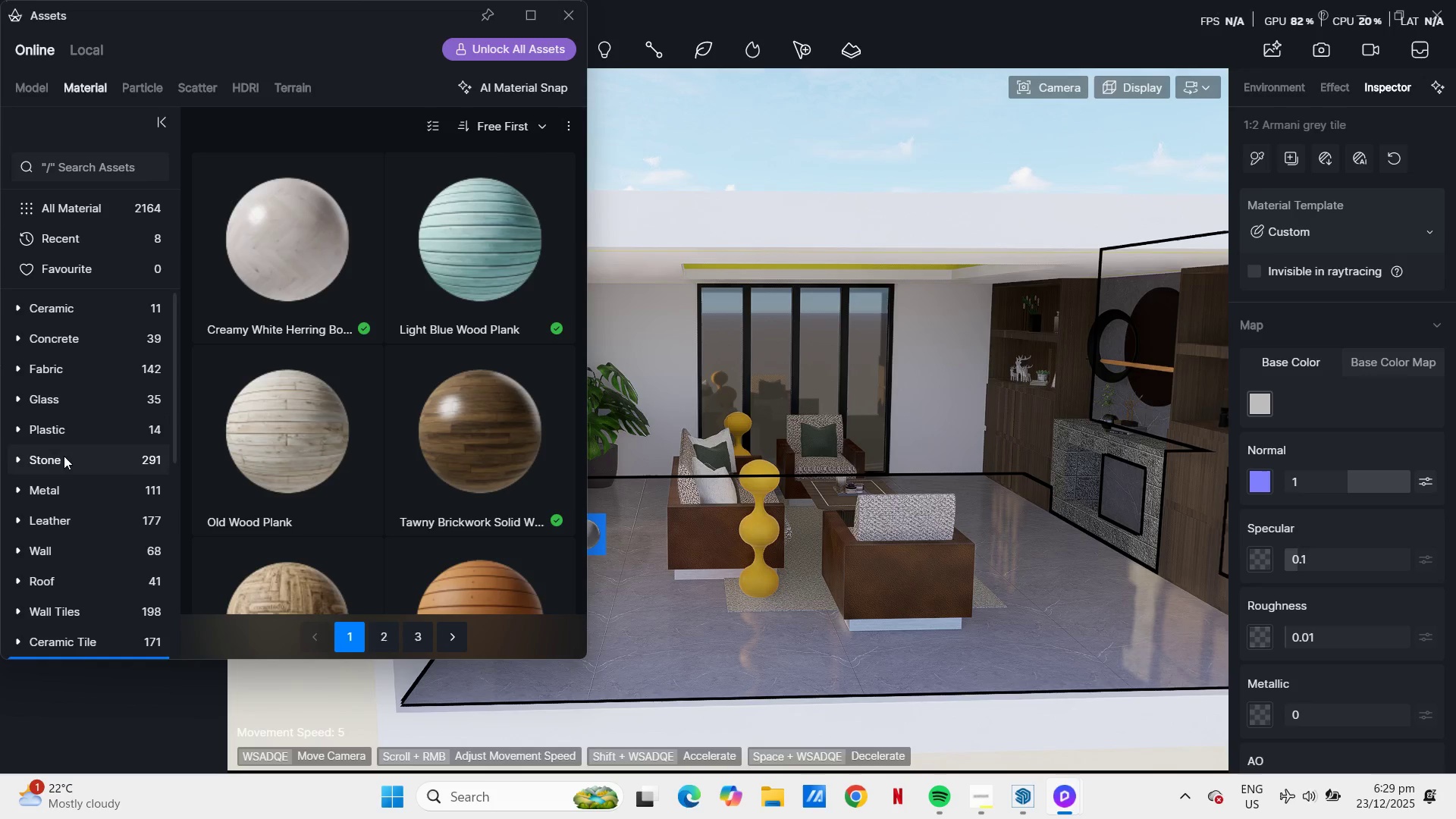 
left_click([66, 525])
 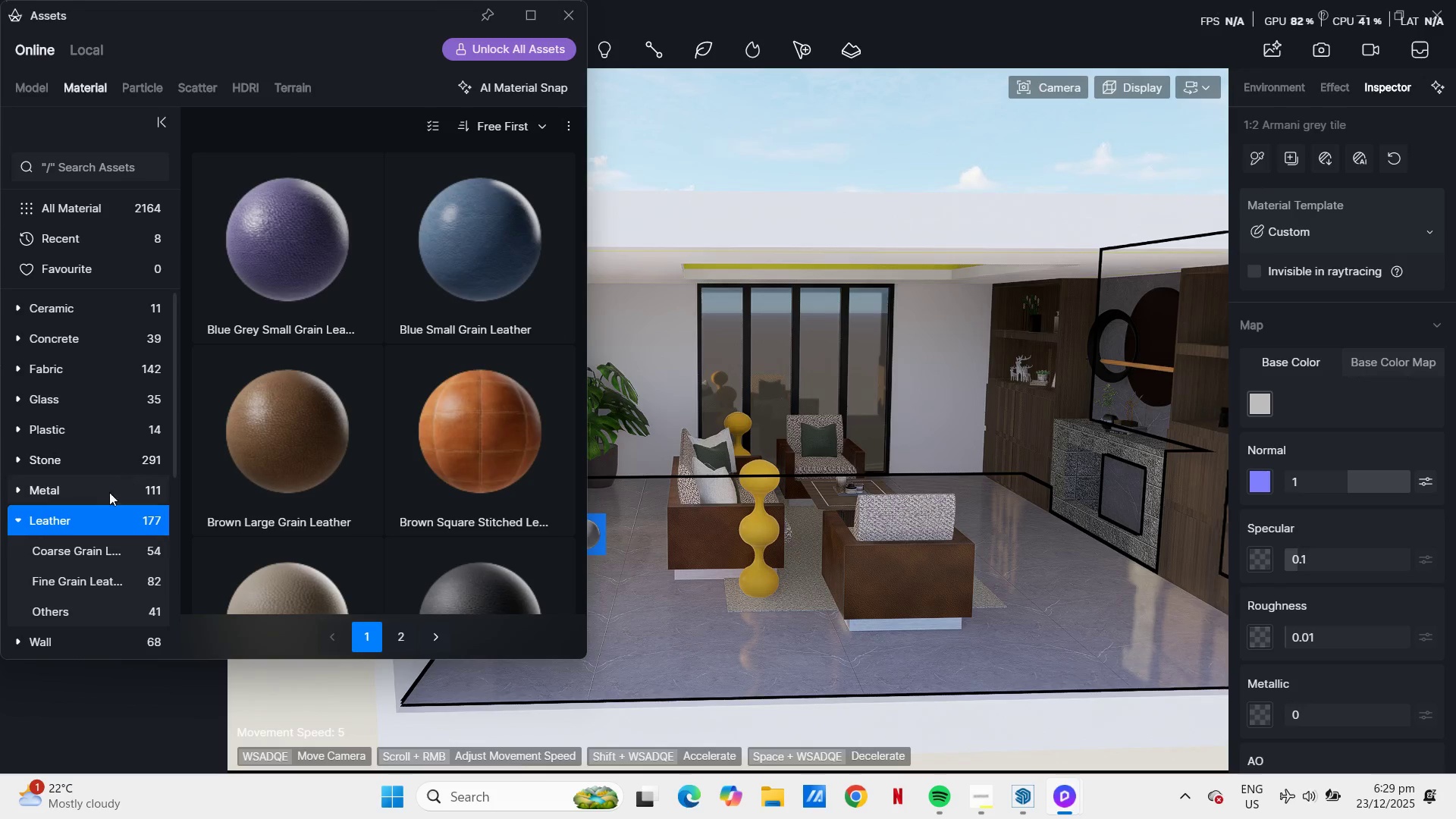 
scroll: coordinate [313, 438], scroll_direction: down, amount: 10.0
 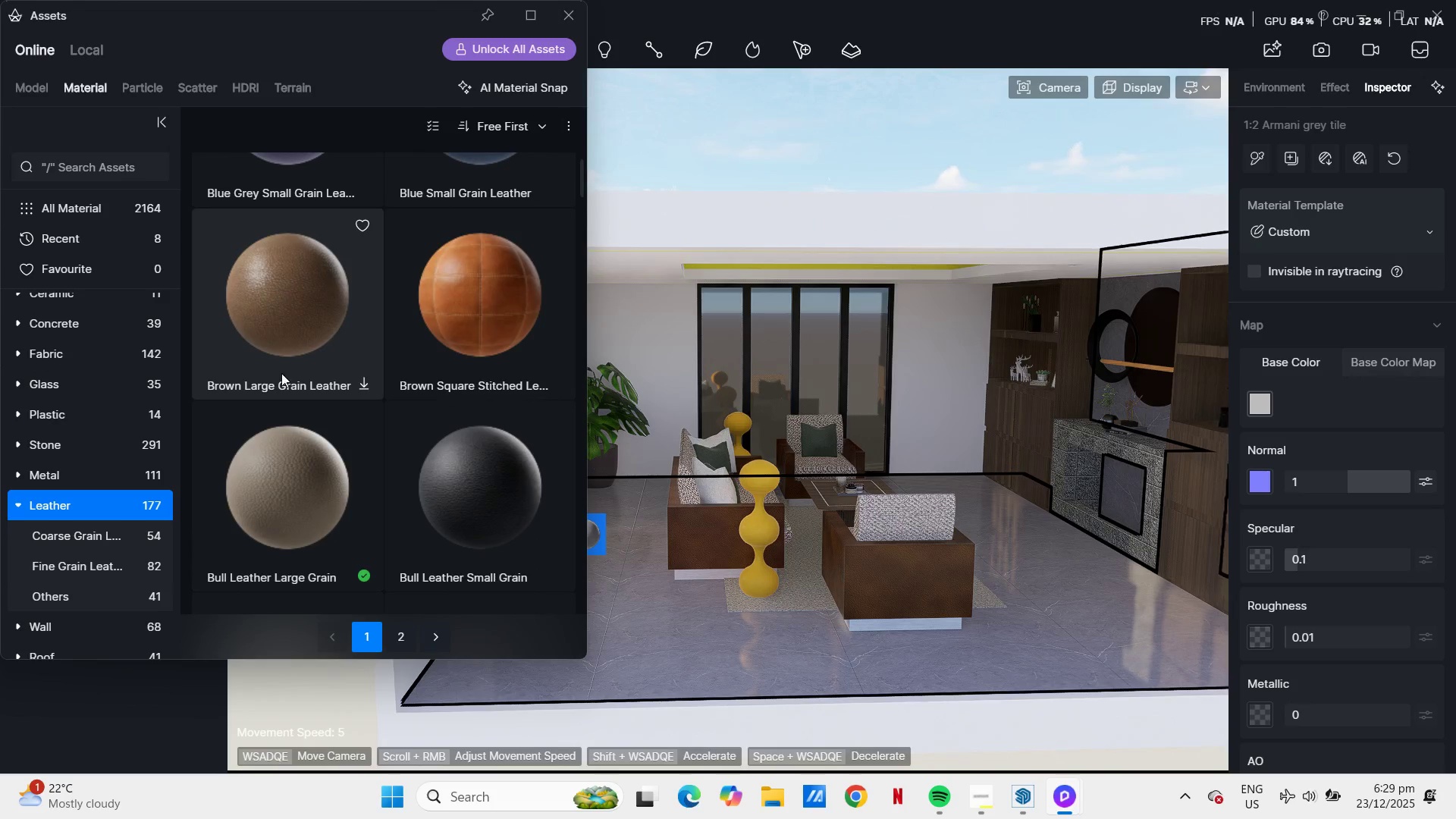 
left_click([300, 481])
 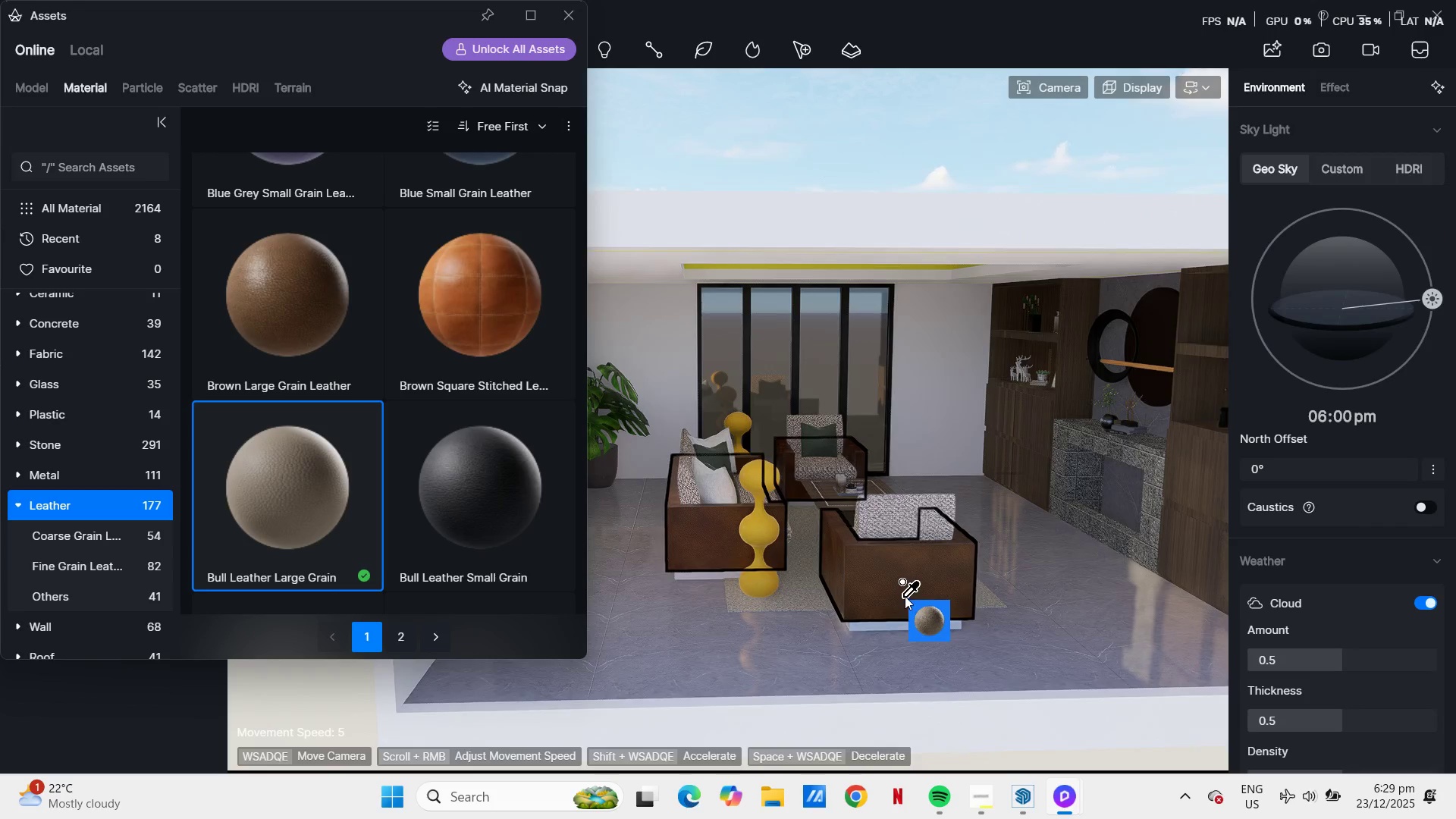 
left_click([905, 596])
 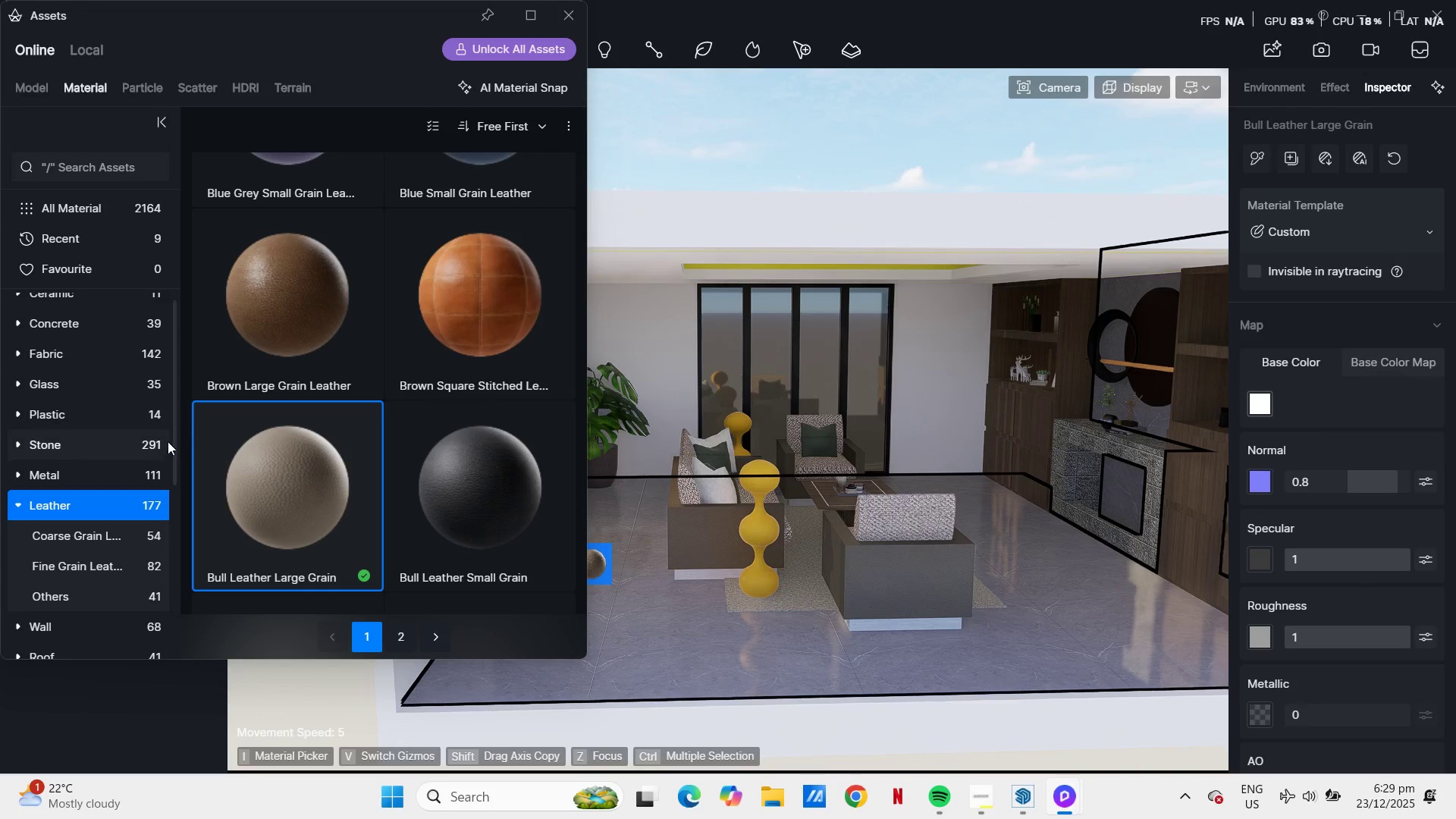 
scroll: coordinate [84, 473], scroll_direction: down, amount: 16.0
 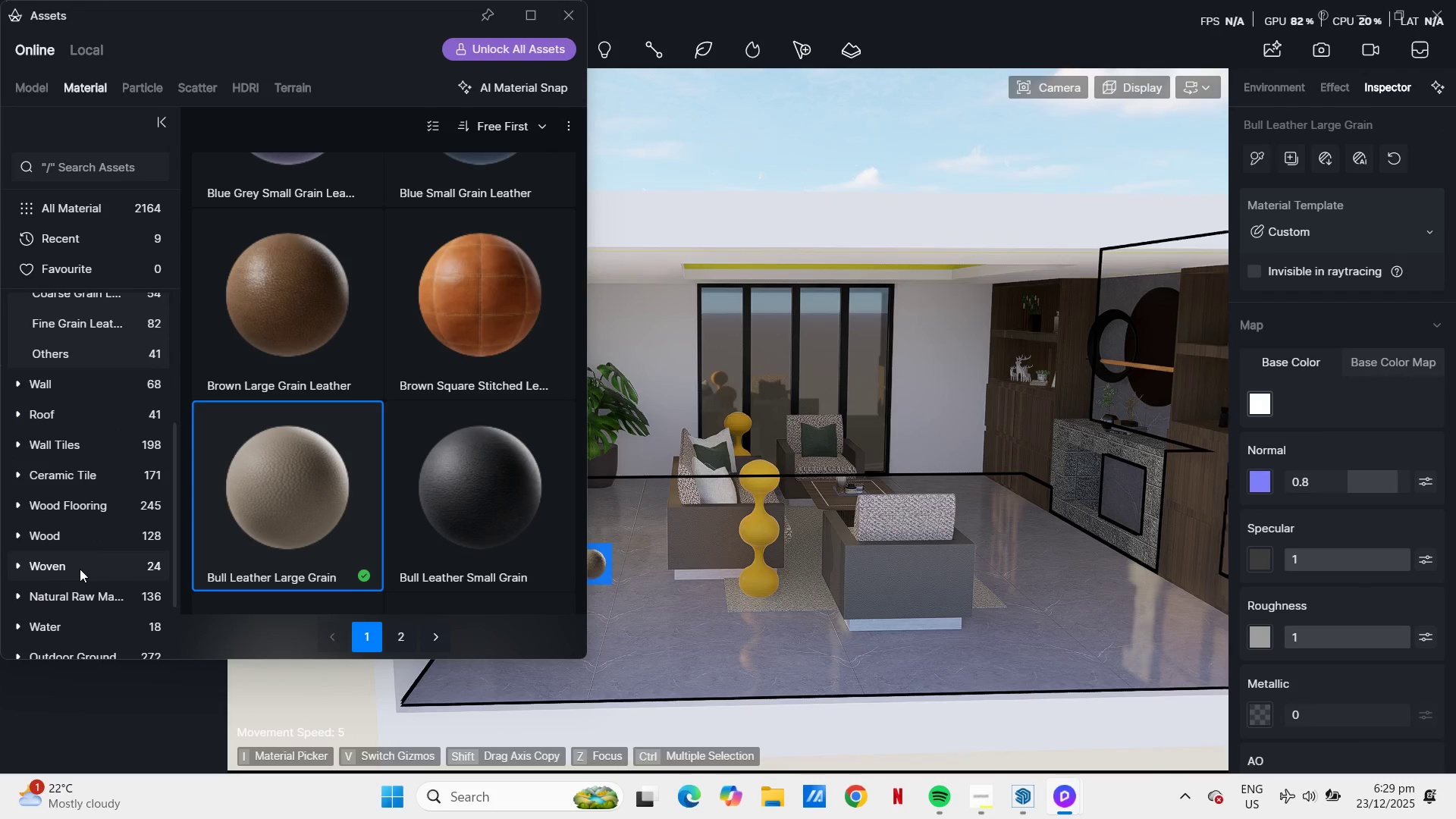 
left_click([80, 569])
 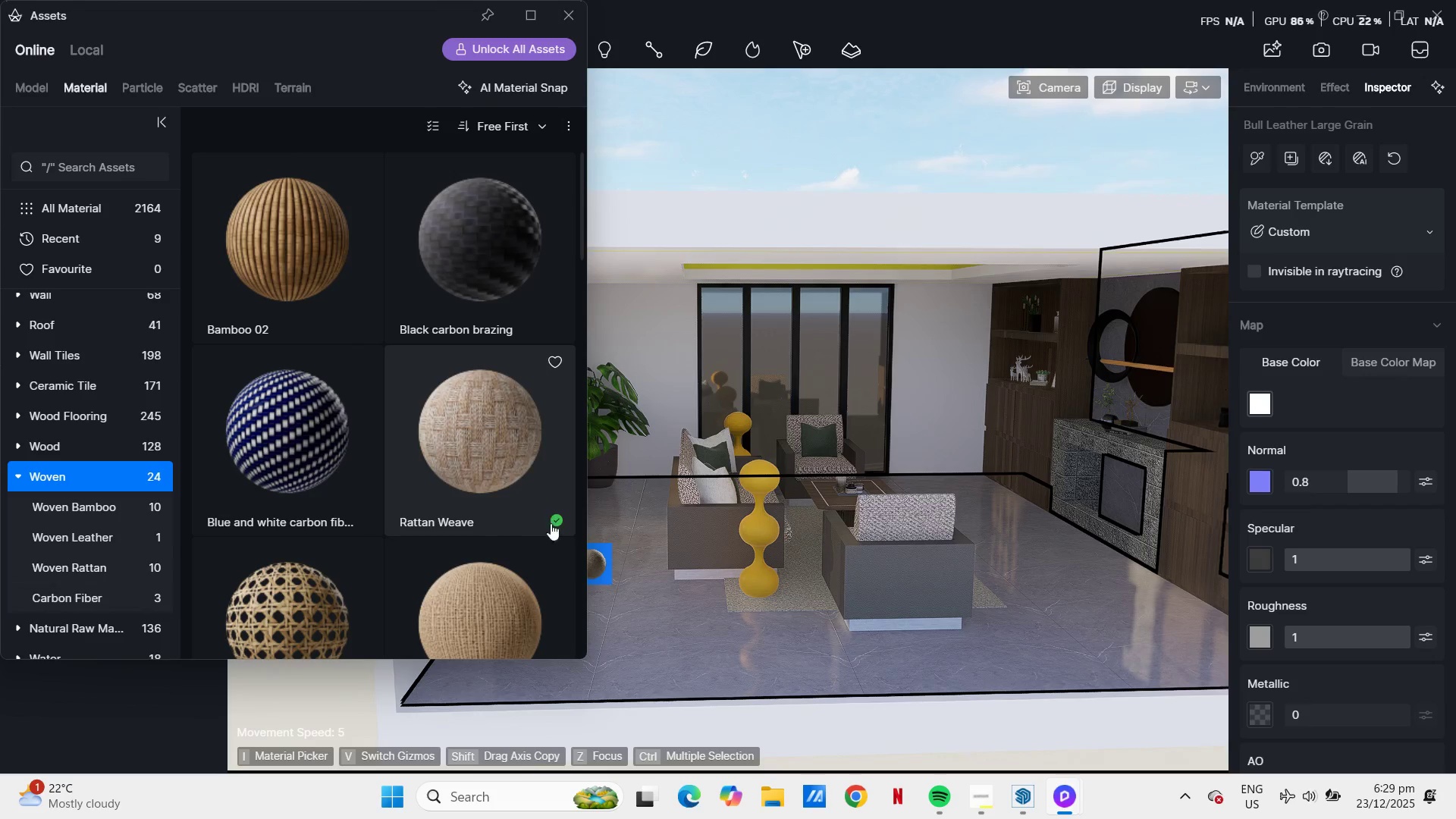 
scroll: coordinate [491, 412], scroll_direction: down, amount: 16.0
 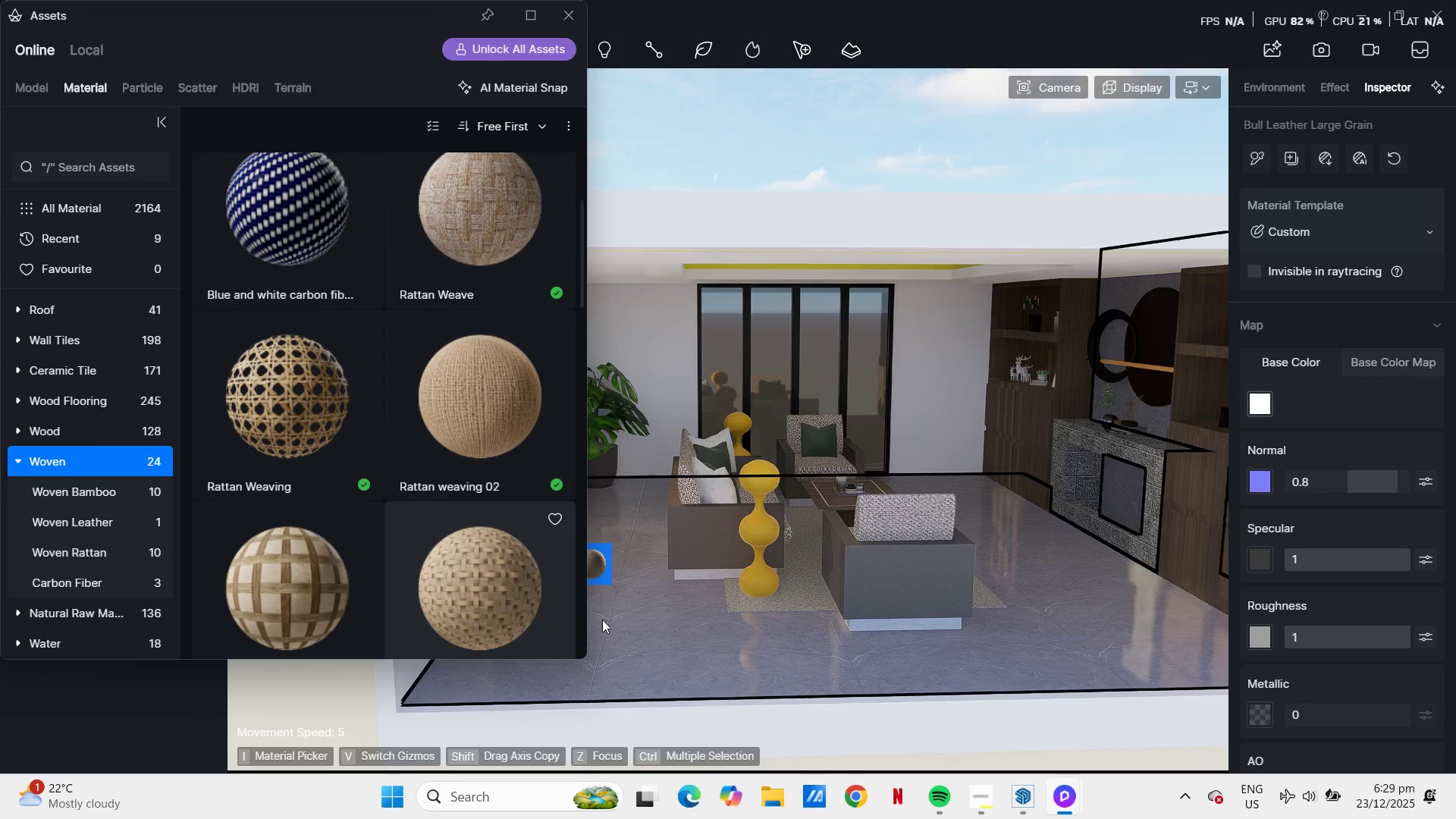 
scroll: coordinate [823, 644], scroll_direction: up, amount: 19.0
 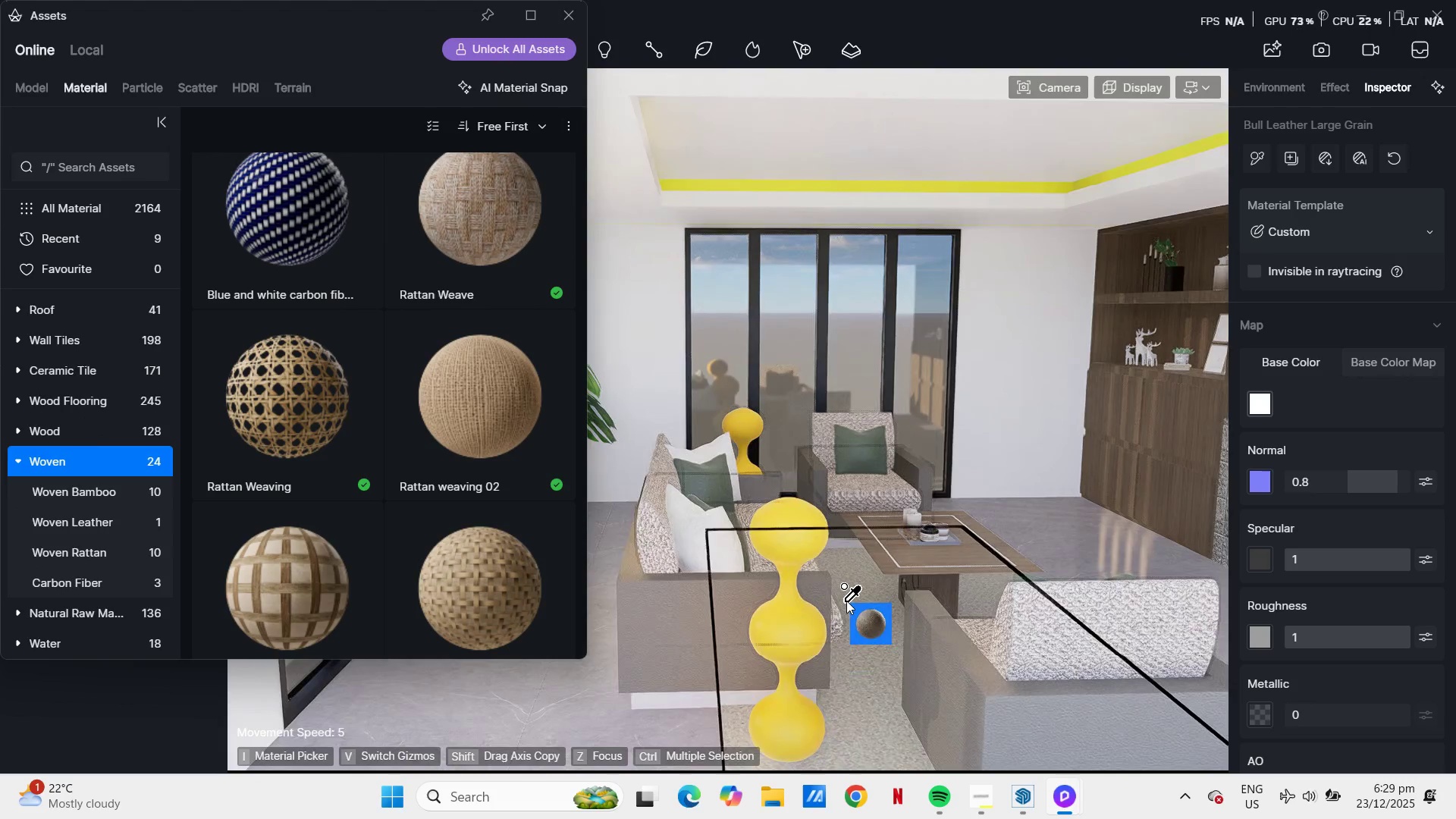 
type(eee)
 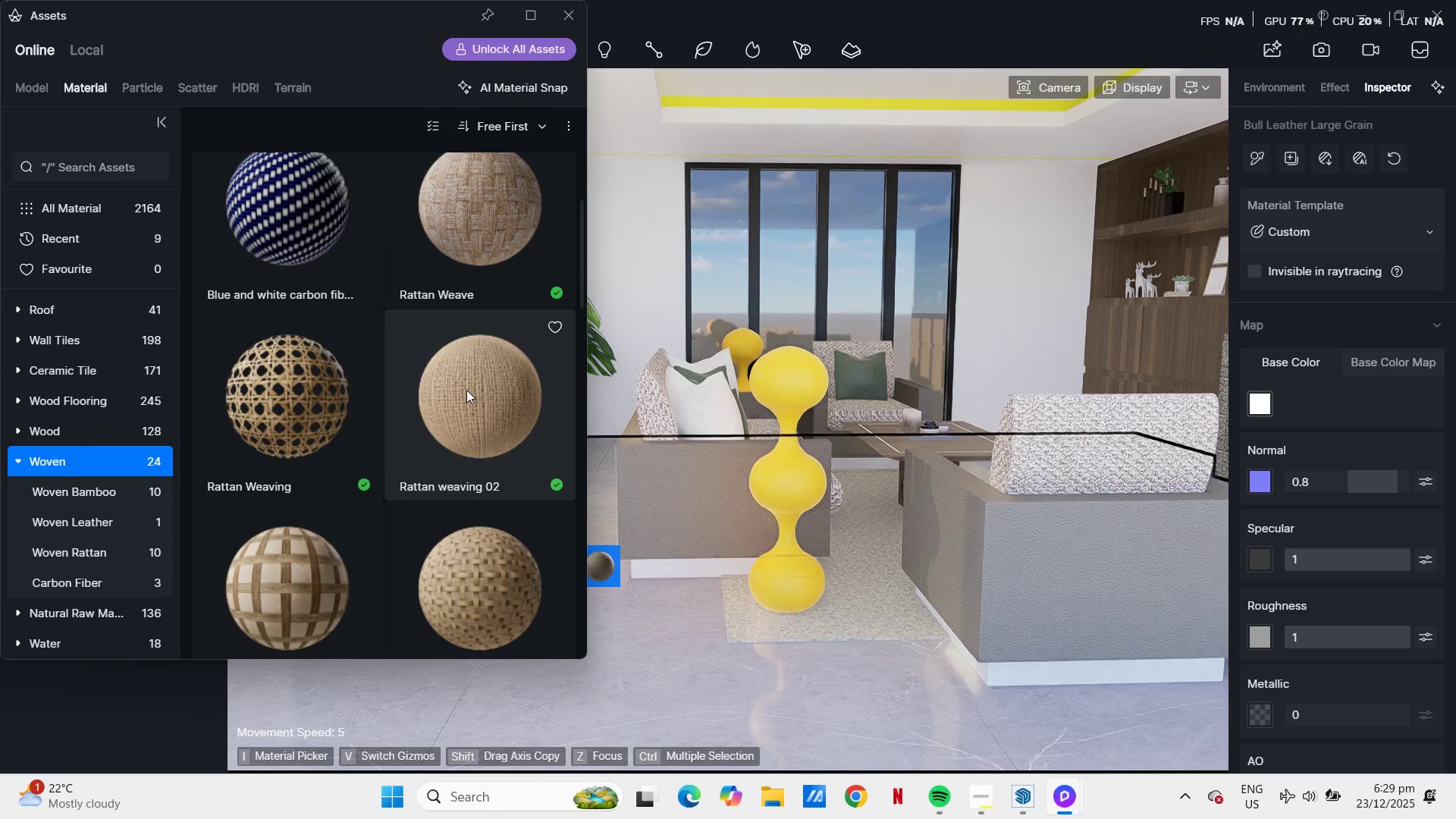 
left_click([466, 390])
 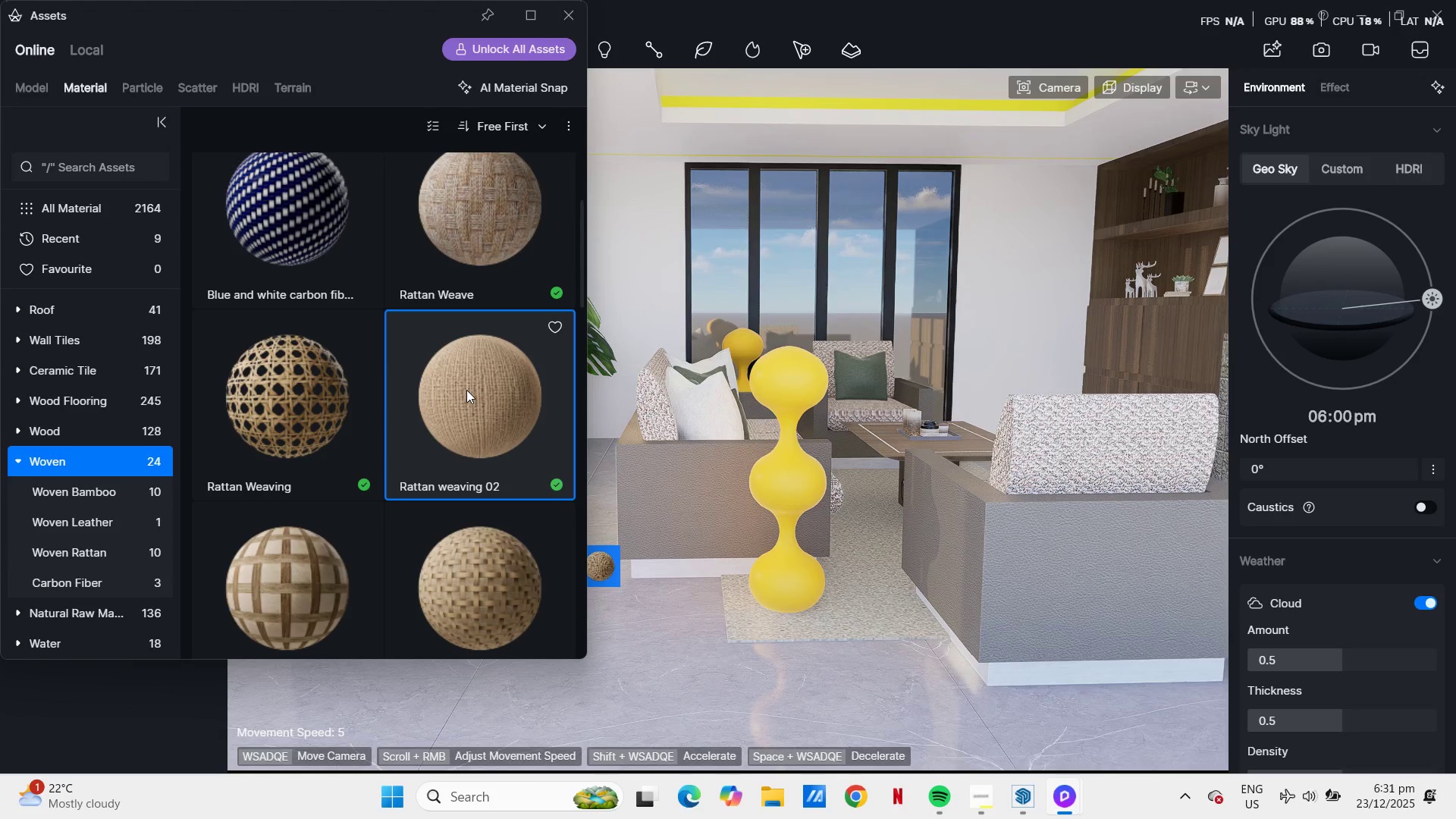 
wait(109.72)
 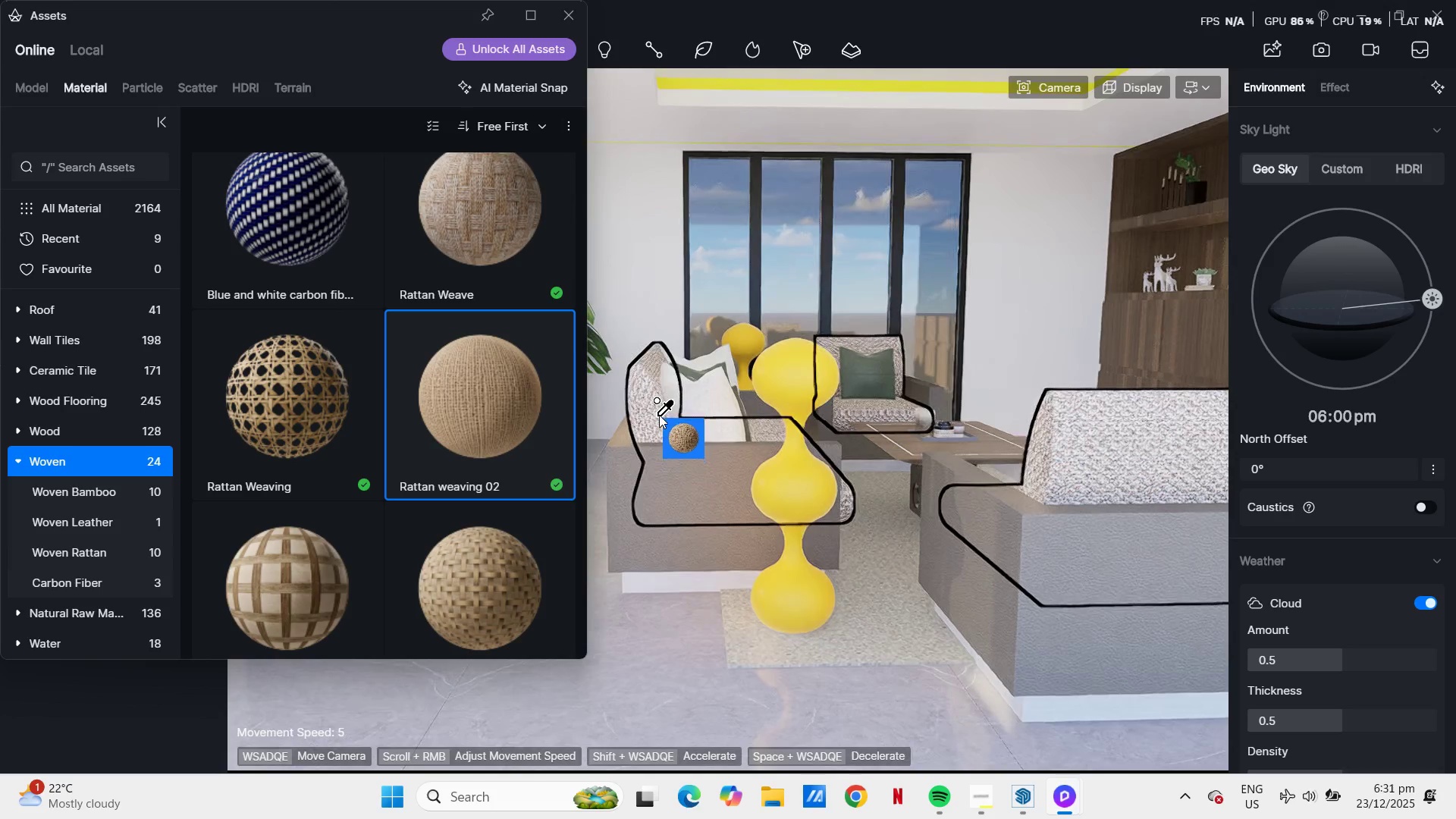 
left_click([659, 415])
 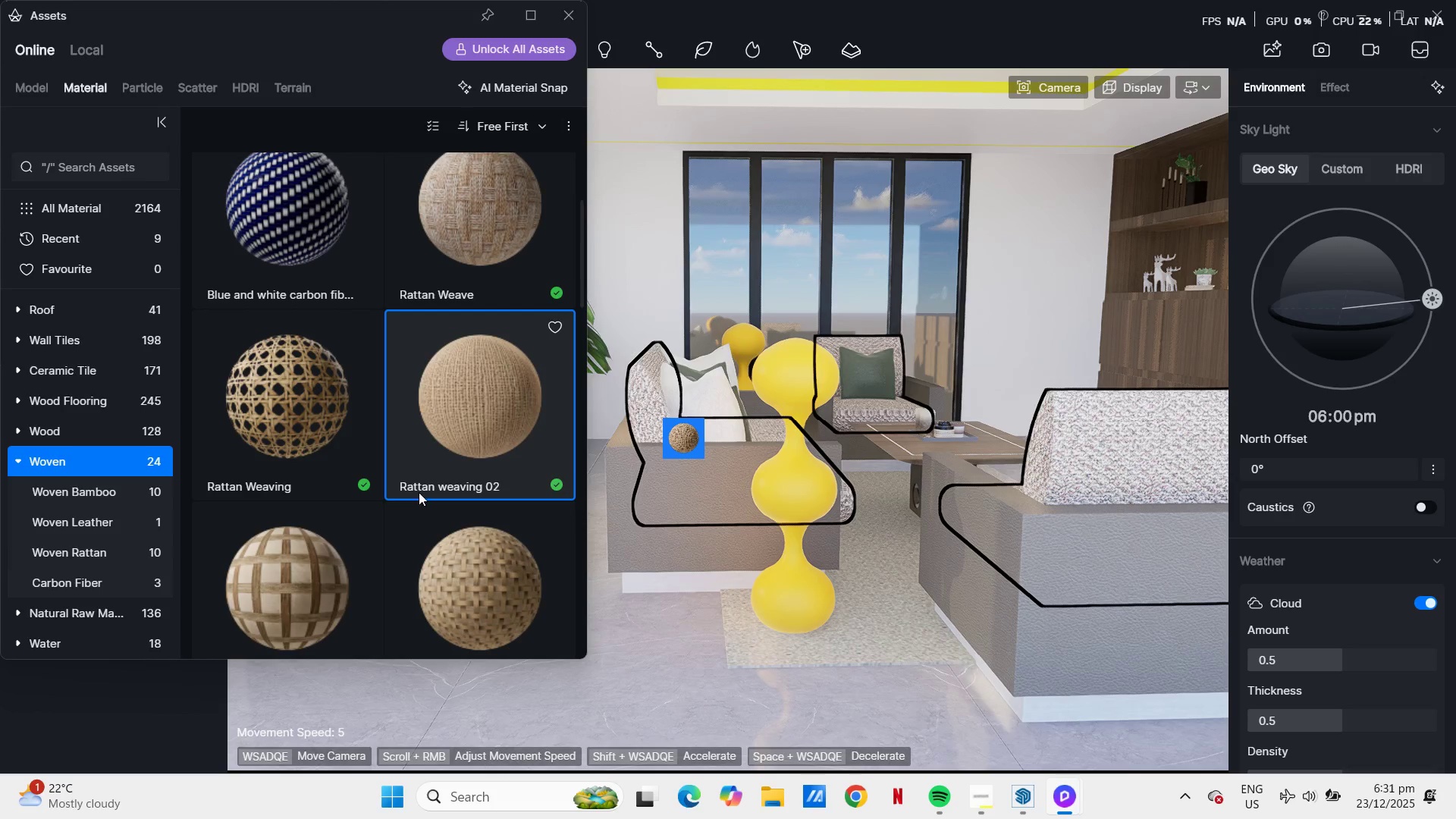 
scroll: coordinate [660, 432], scroll_direction: up, amount: 2.0
 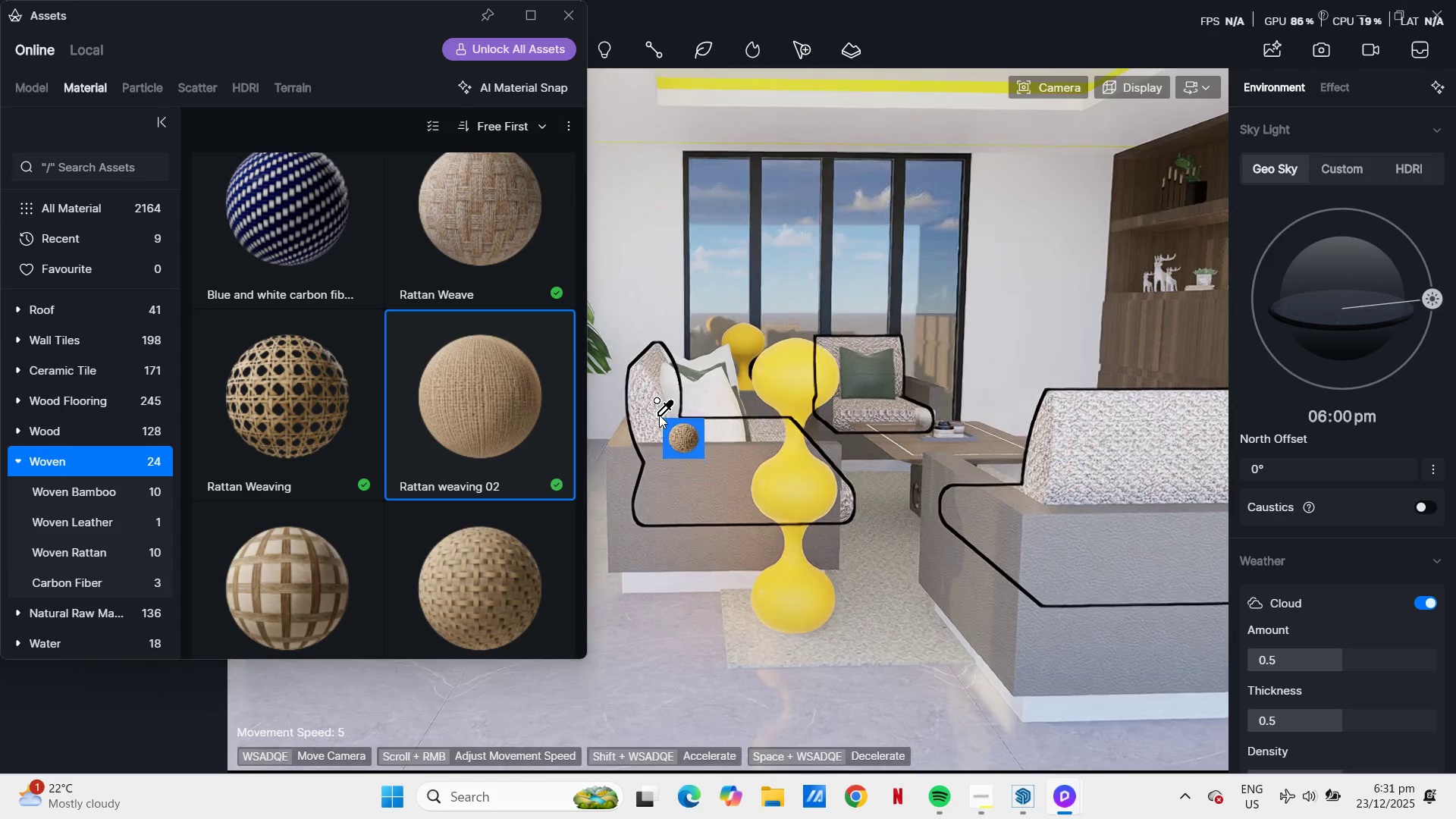 
scroll: coordinate [384, 496], scroll_direction: down, amount: 37.0
 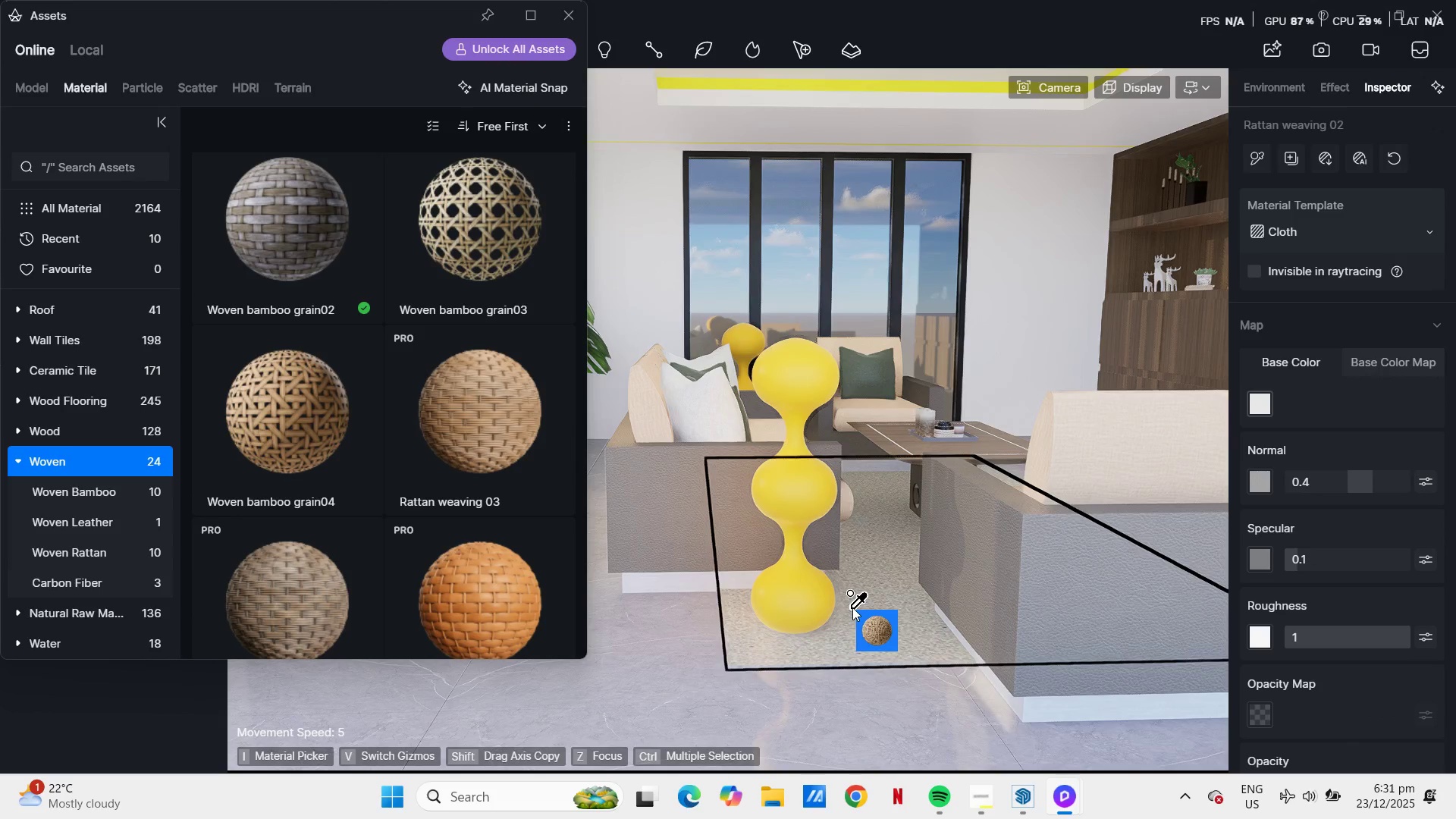 
left_click([858, 610])
 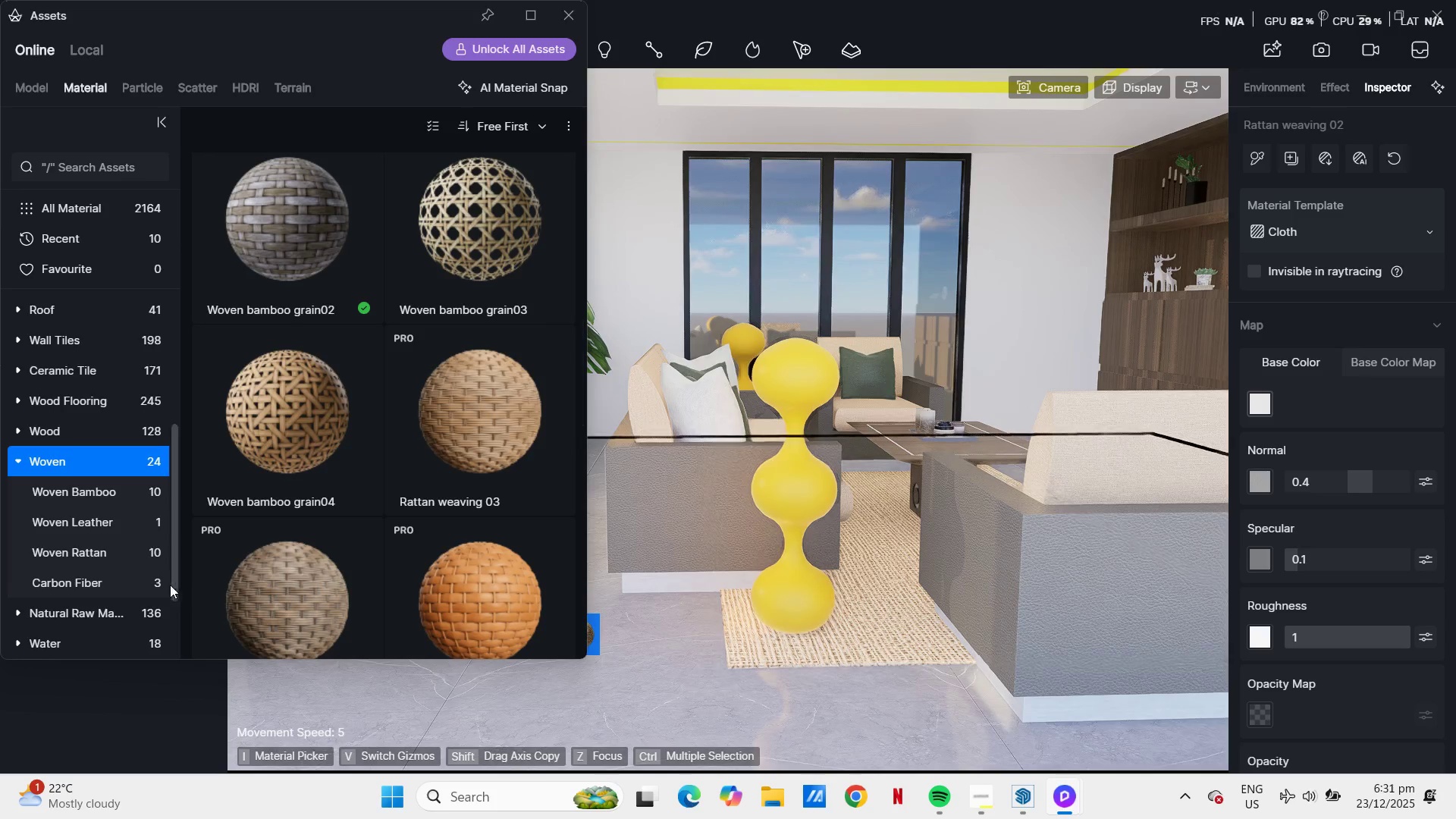 
scroll: coordinate [107, 530], scroll_direction: down, amount: 9.0
 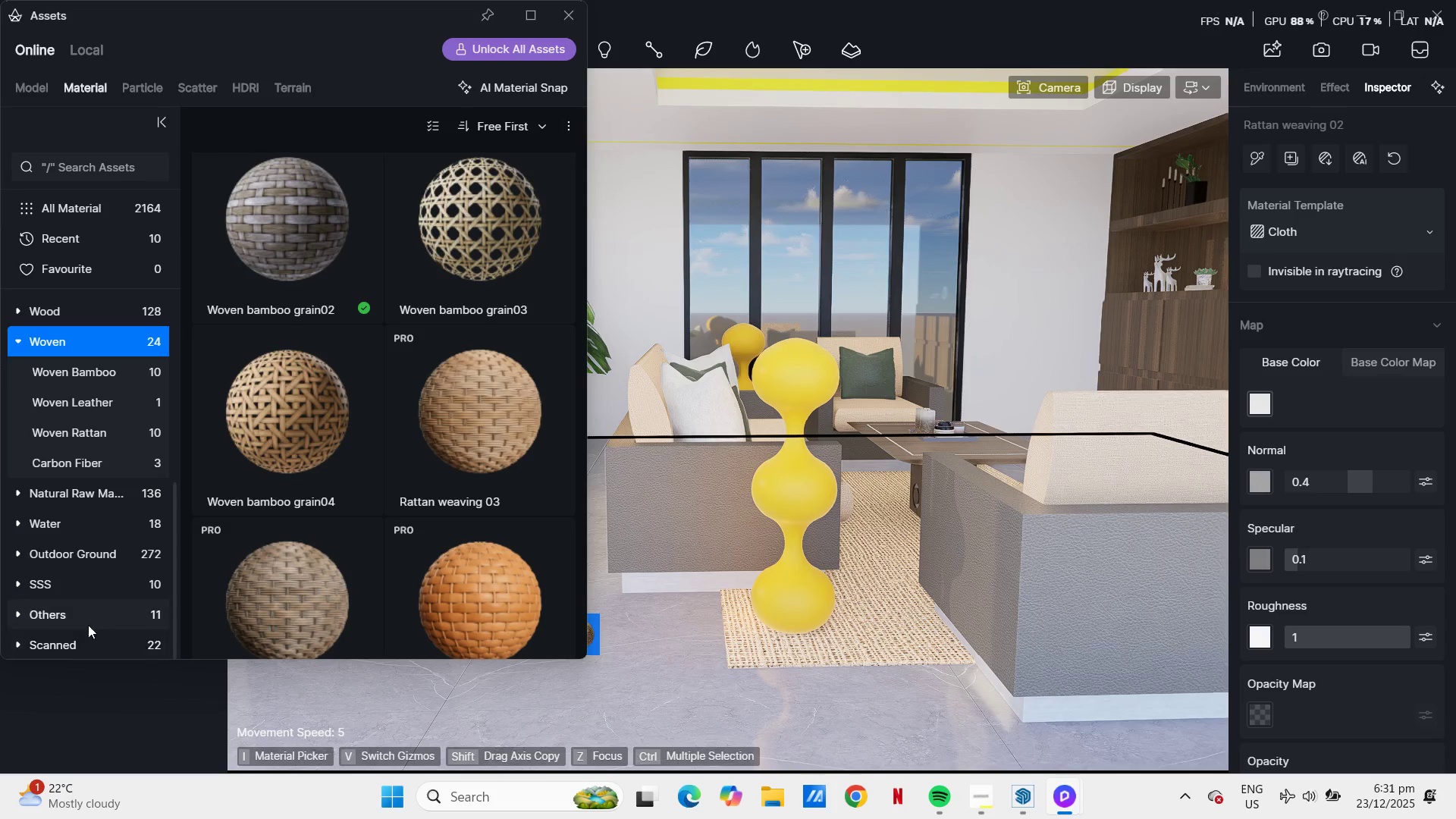 
left_click([64, 612])
 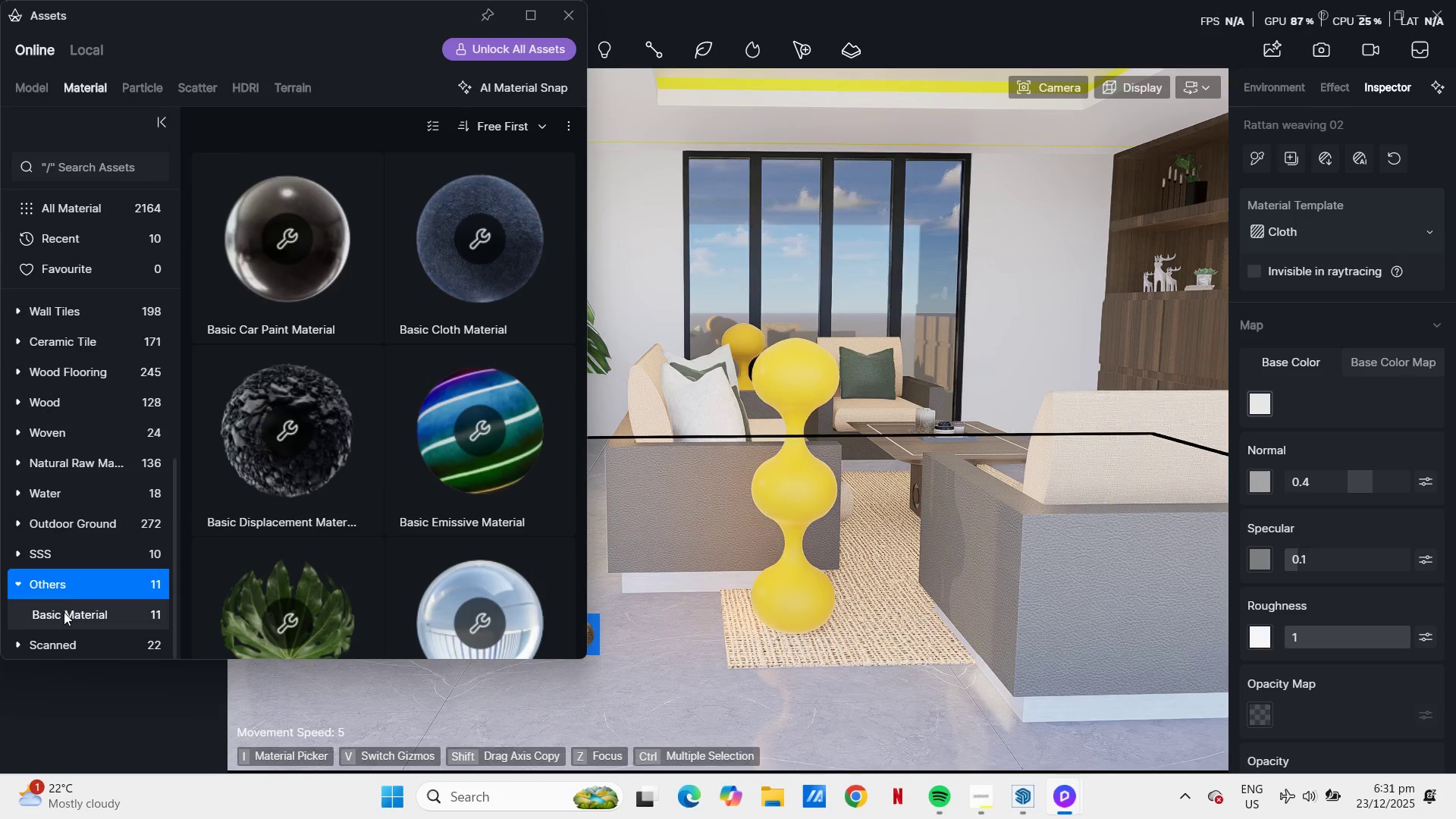 
scroll: coordinate [60, 325], scroll_direction: up, amount: 21.0
 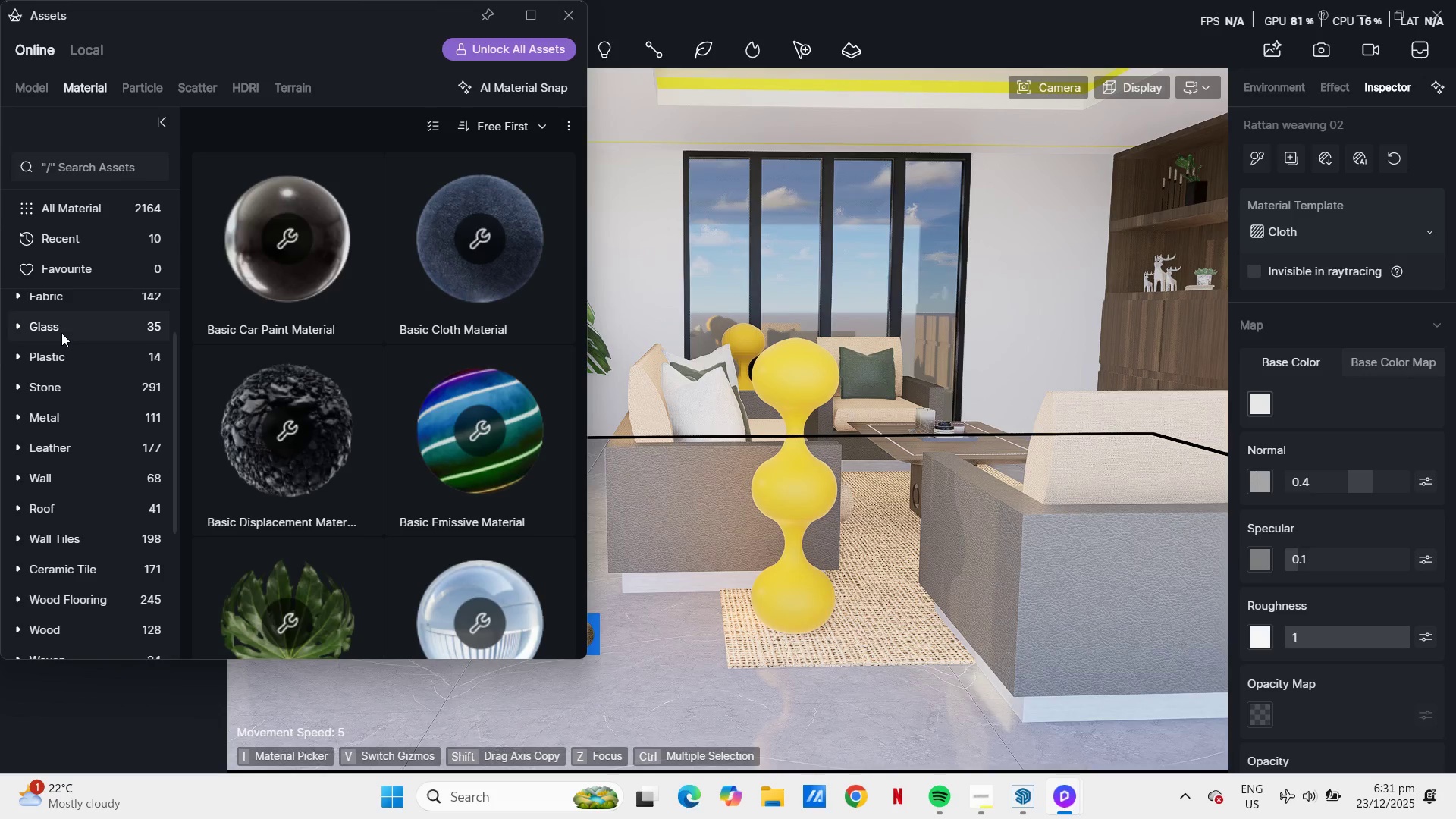 
scroll: coordinate [61, 333], scroll_direction: up, amount: 5.0
 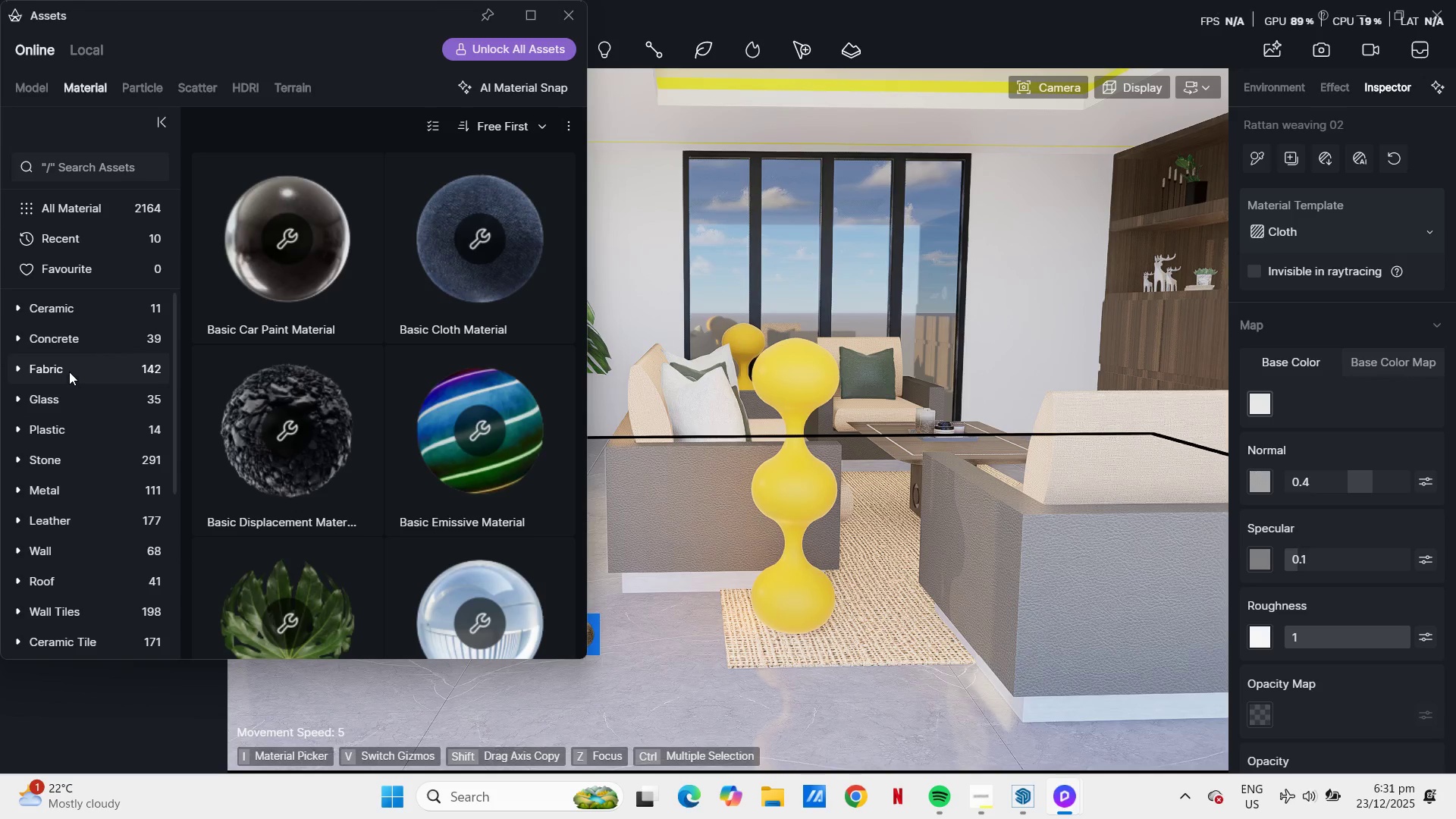 
left_click([69, 371])
 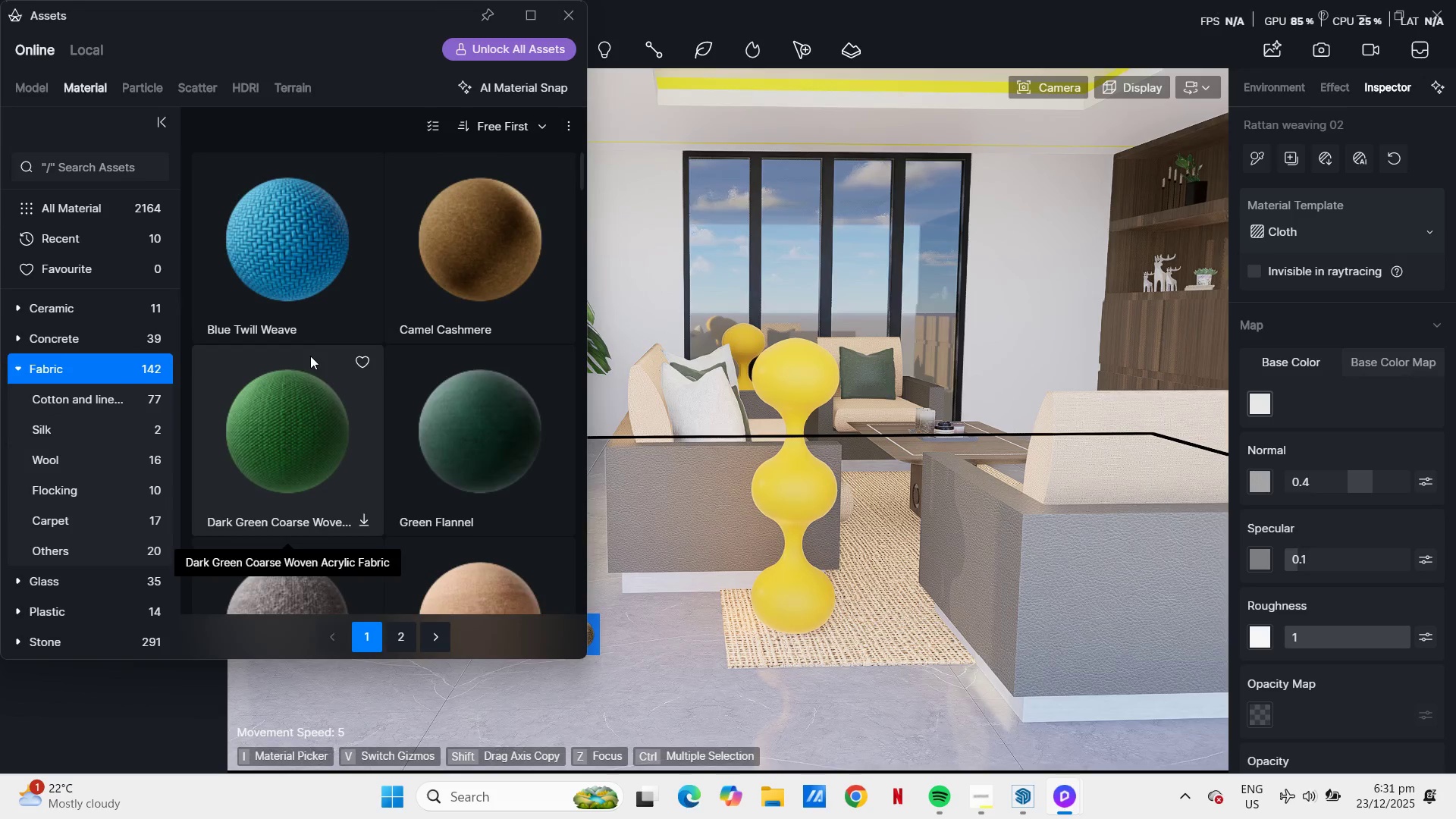 
scroll: coordinate [377, 399], scroll_direction: down, amount: 14.0
 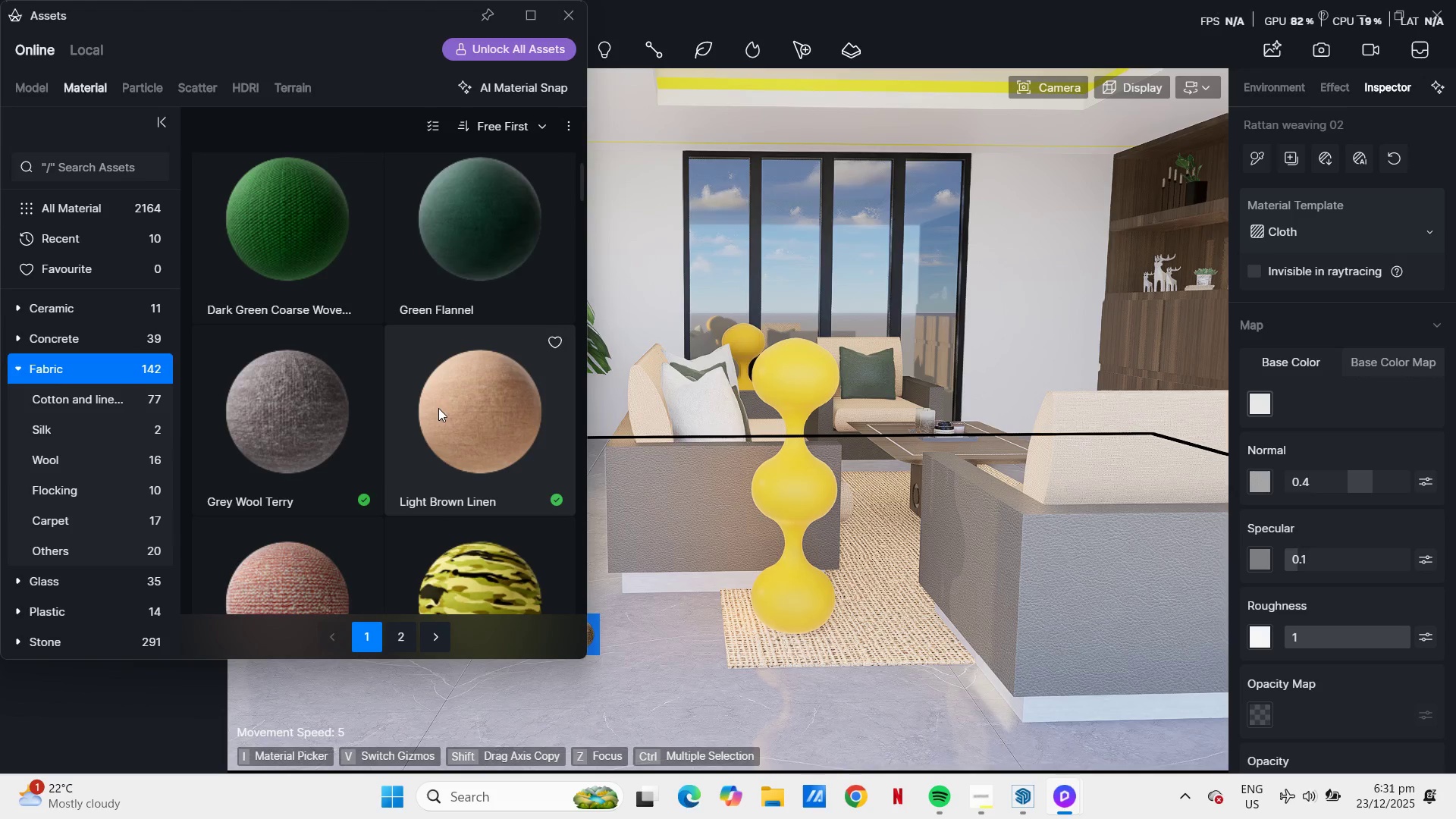 
wait(5.39)
 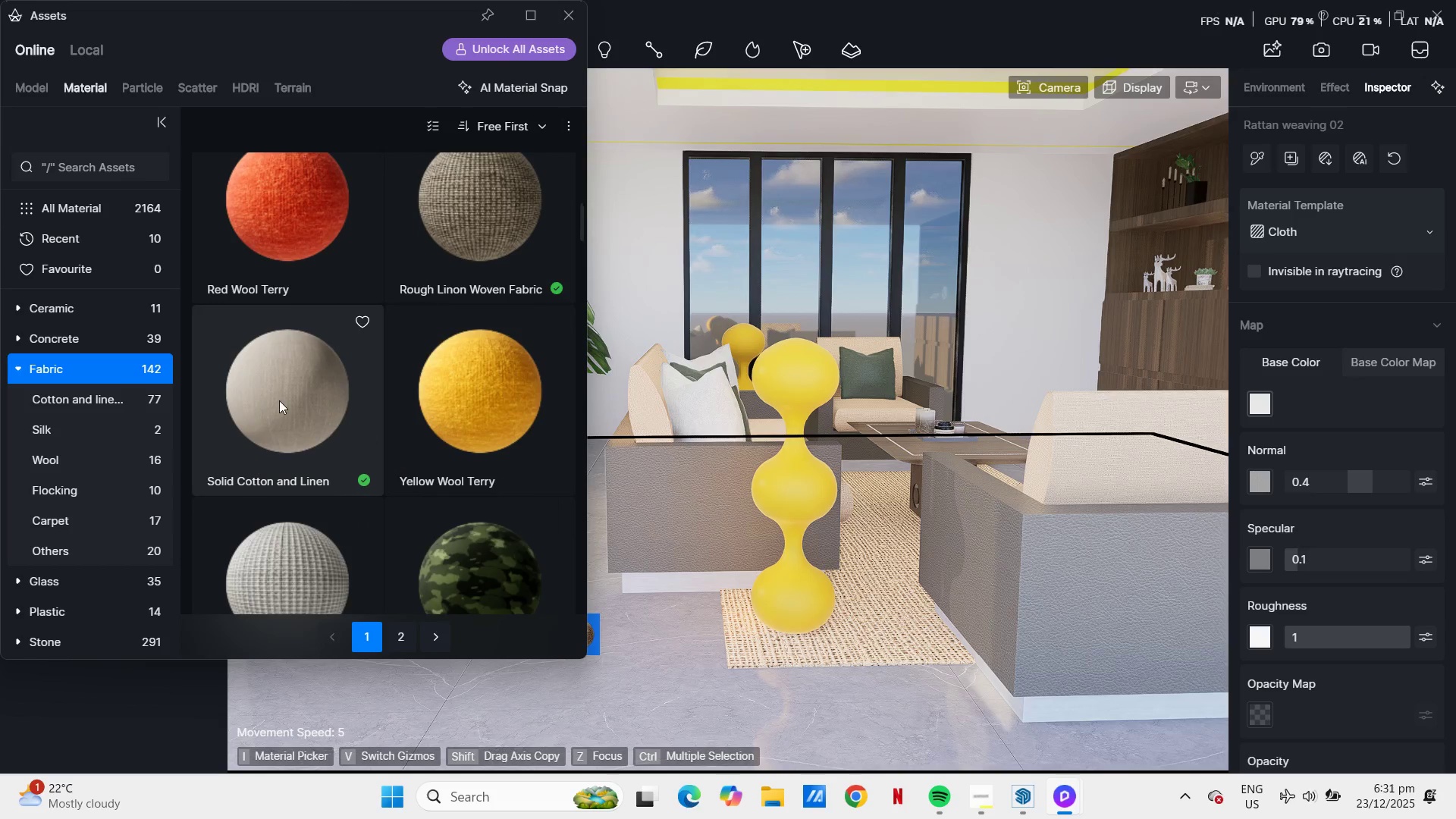 
left_click([278, 400])
 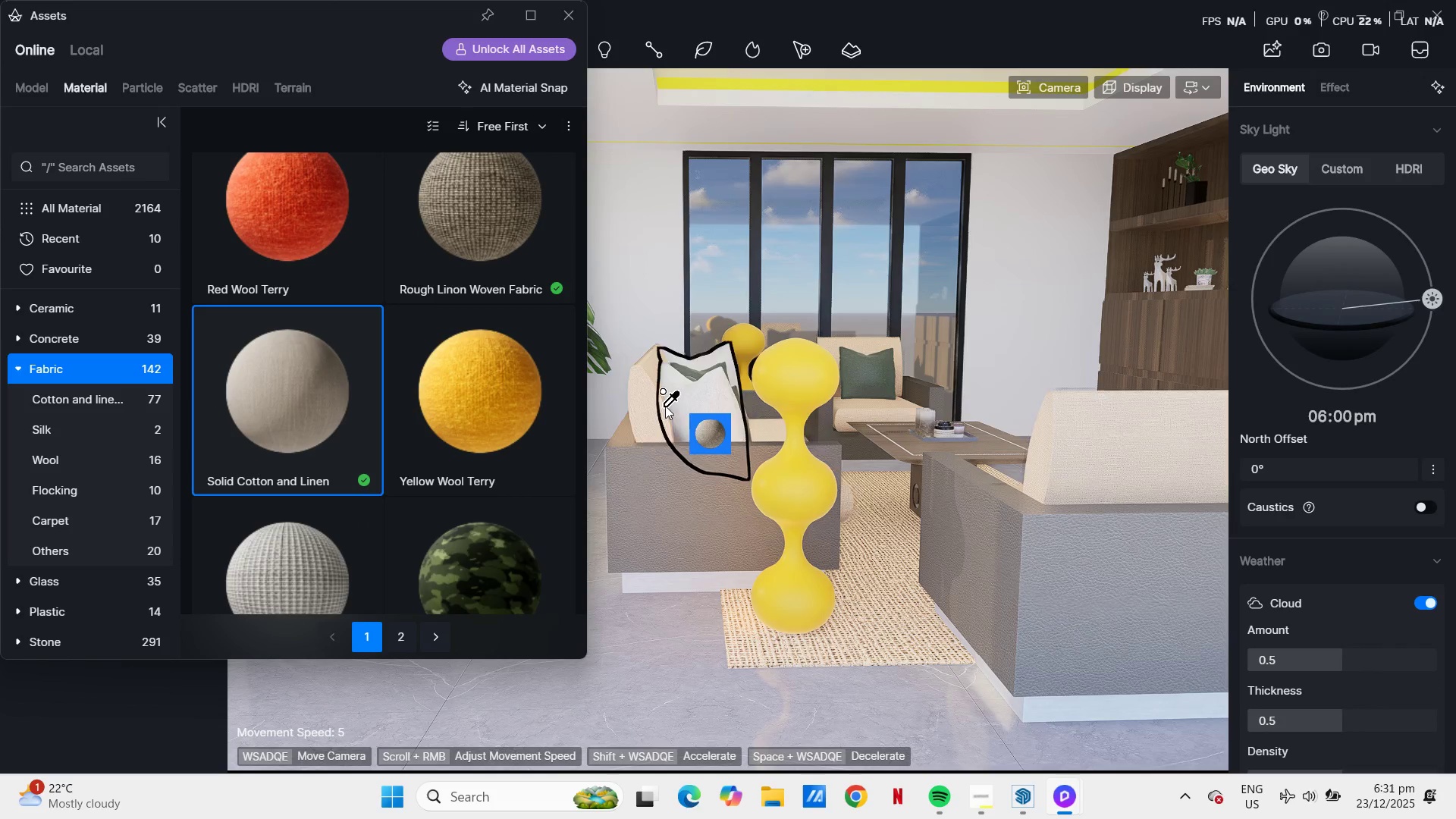 
scroll: coordinate [482, 341], scroll_direction: down, amount: 52.0
 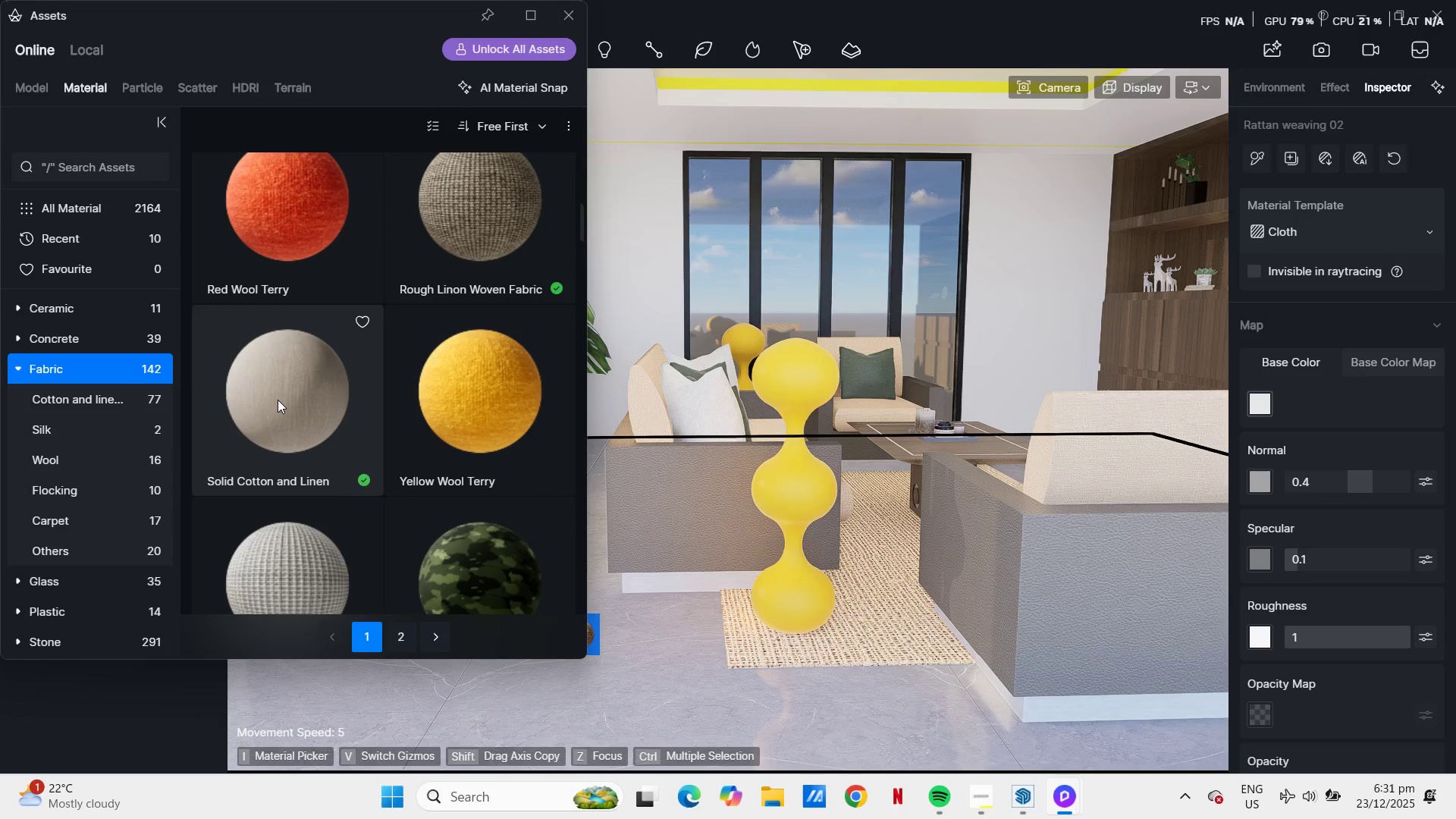 
left_click([661, 406])
 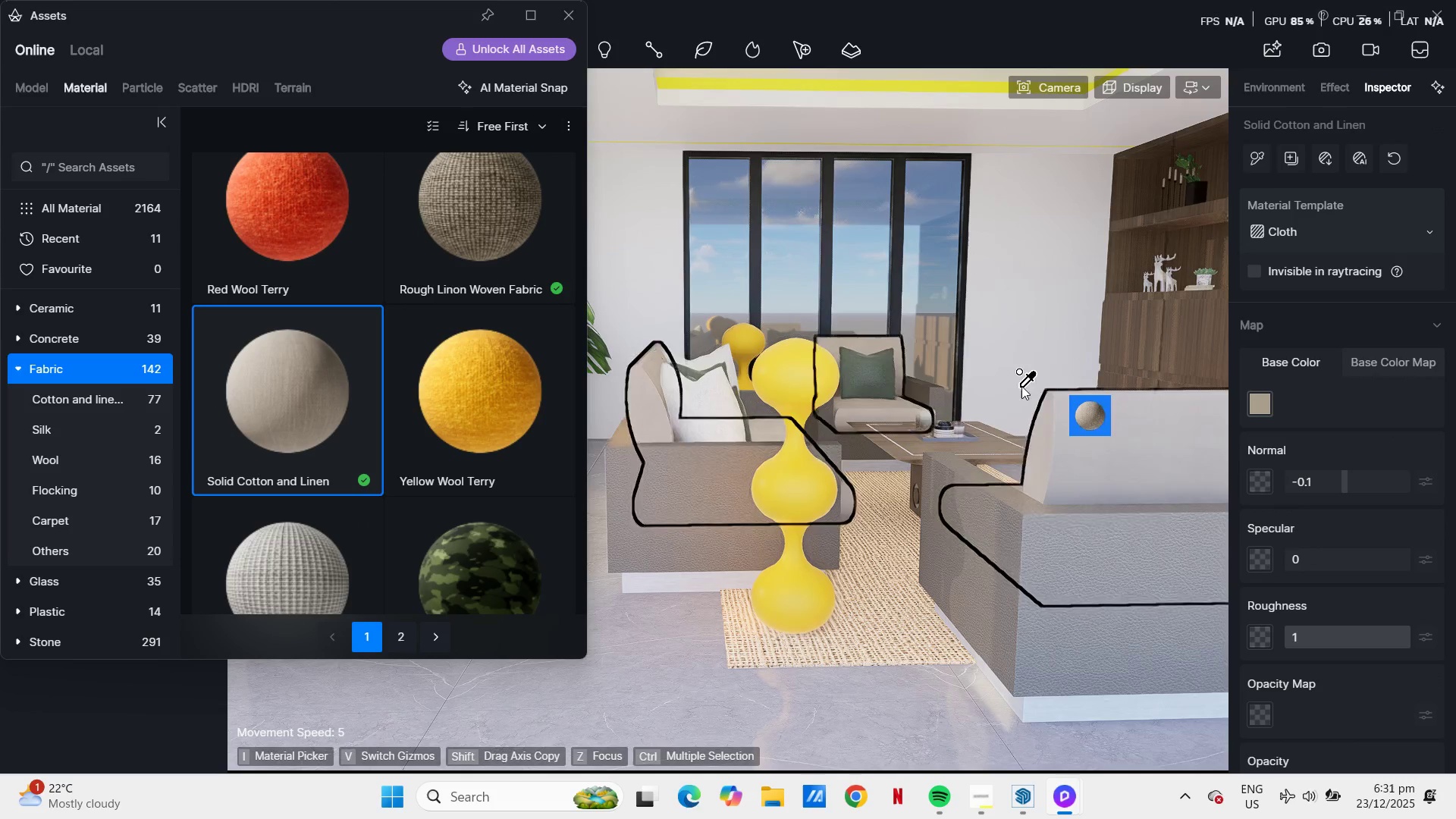 
scroll: coordinate [846, 351], scroll_direction: up, amount: 6.0
 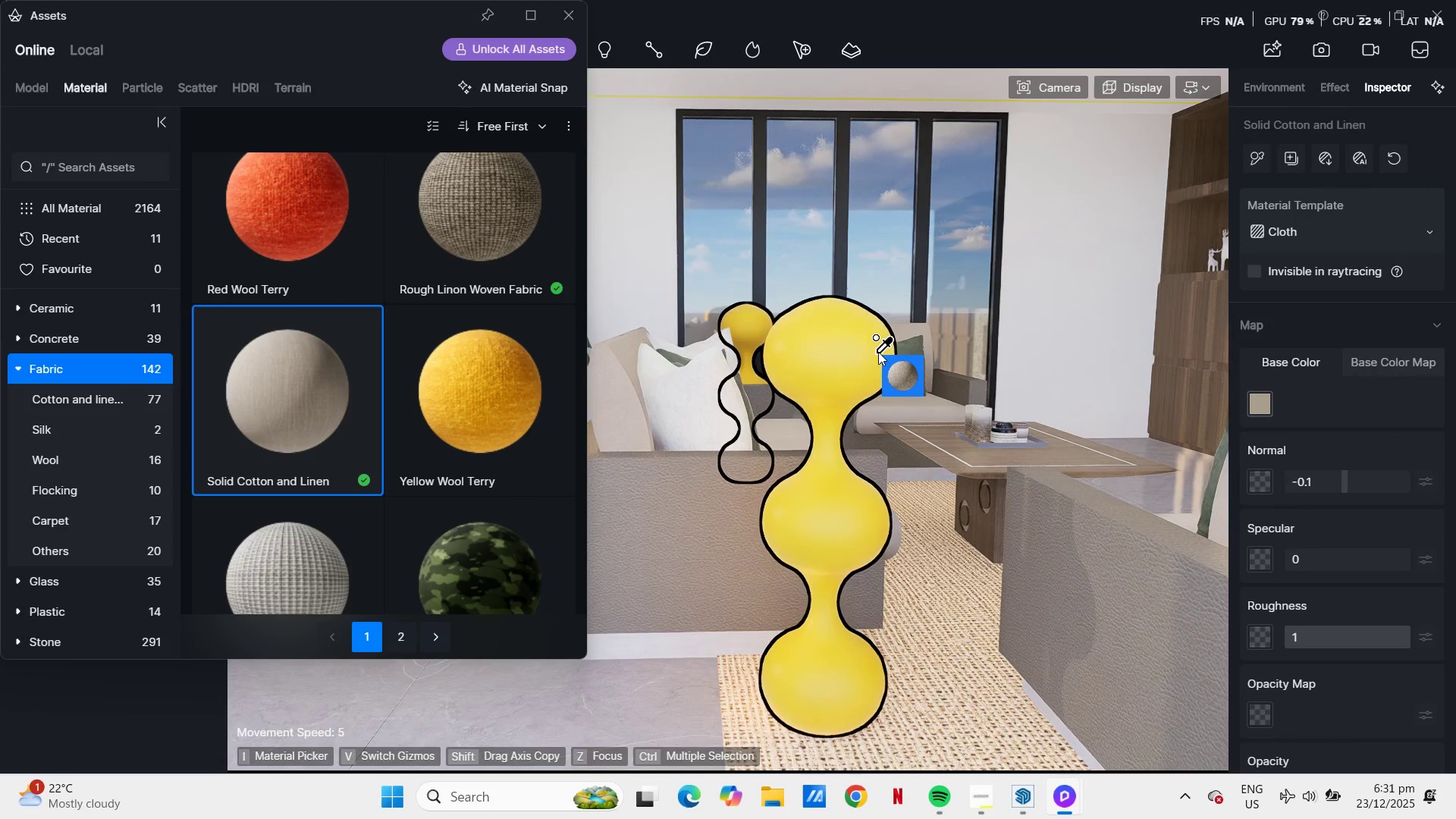 
key(D)
 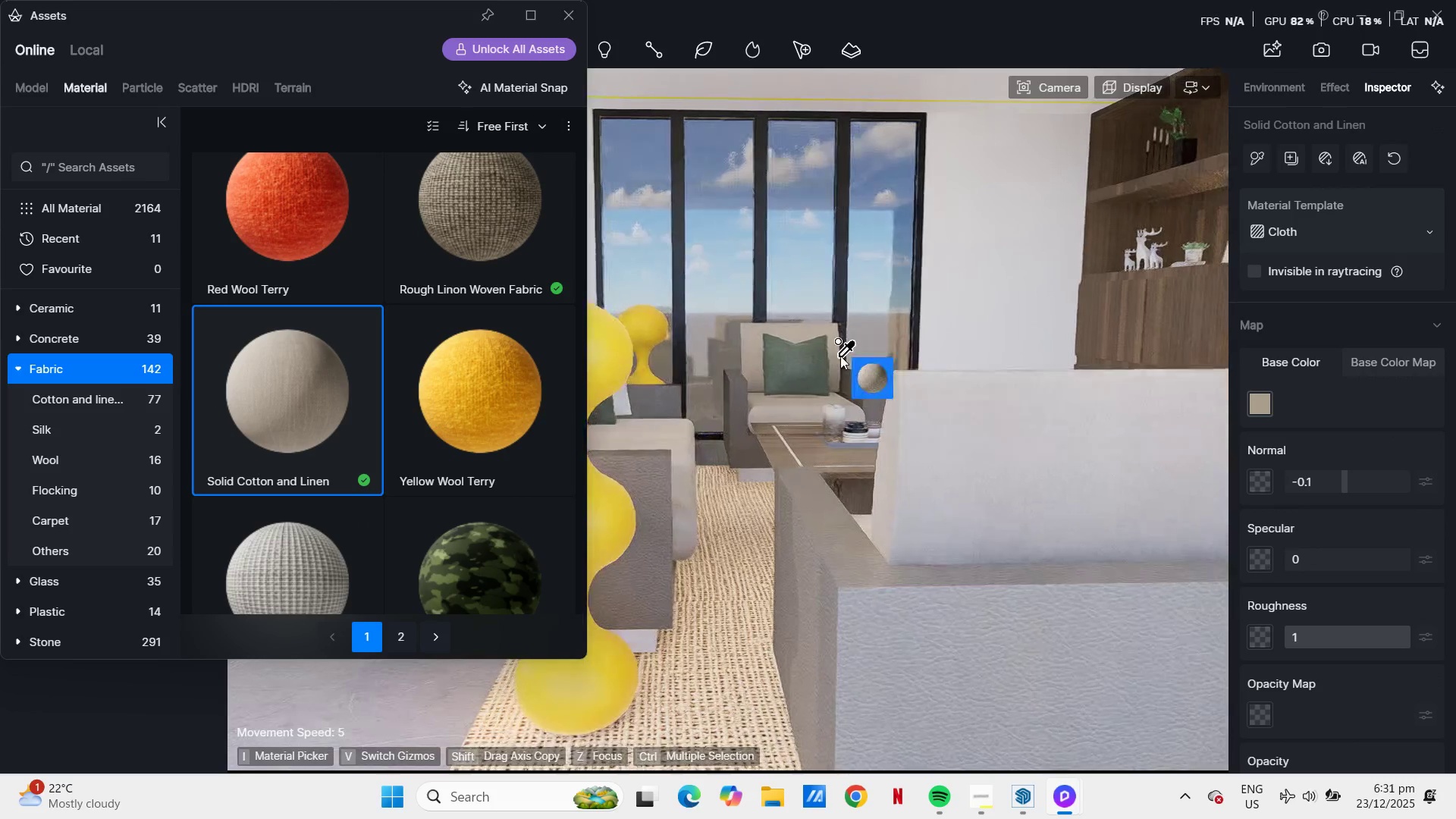 
key(Q)
 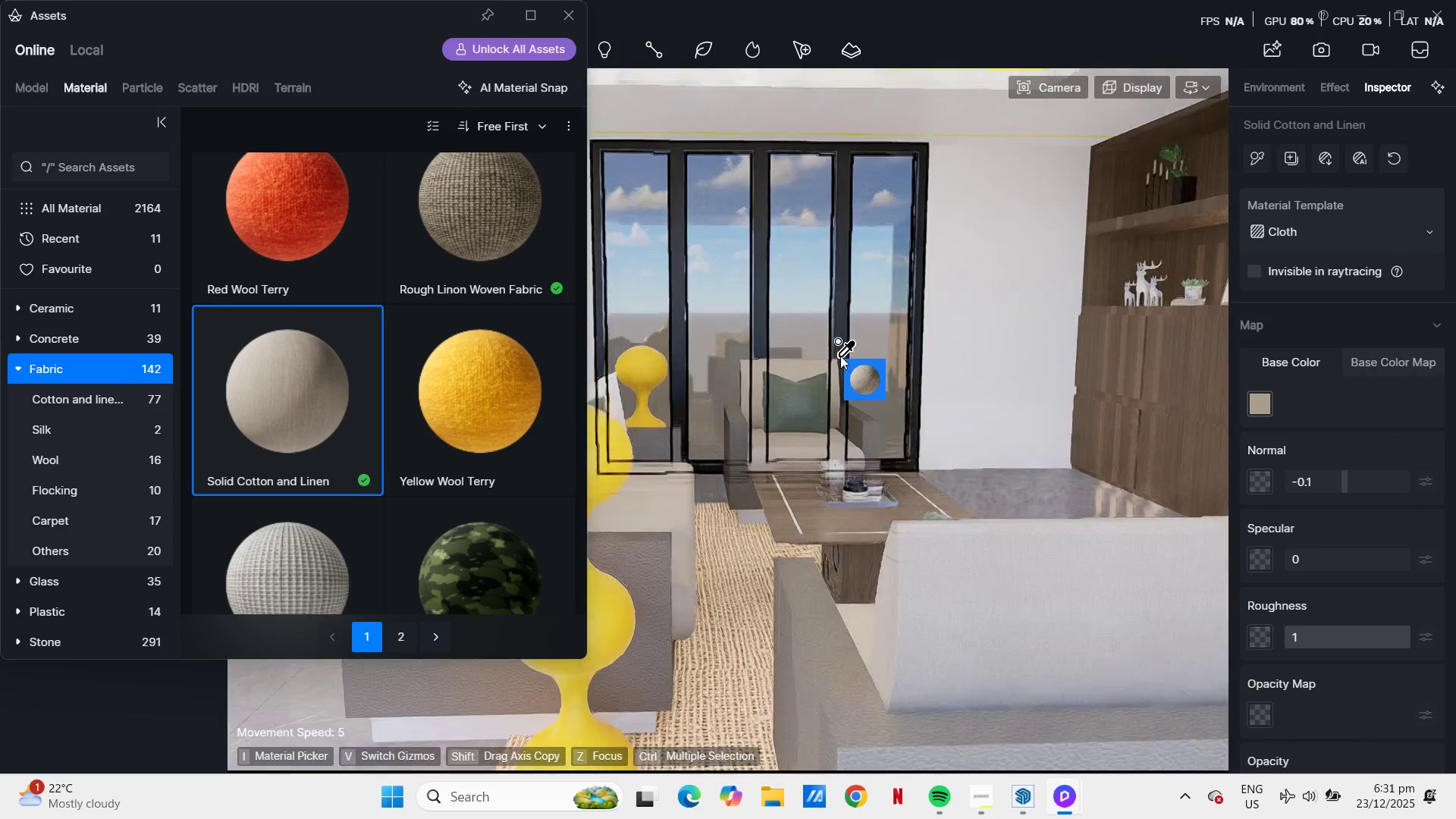 
hold_key(key=D, duration=0.41)
 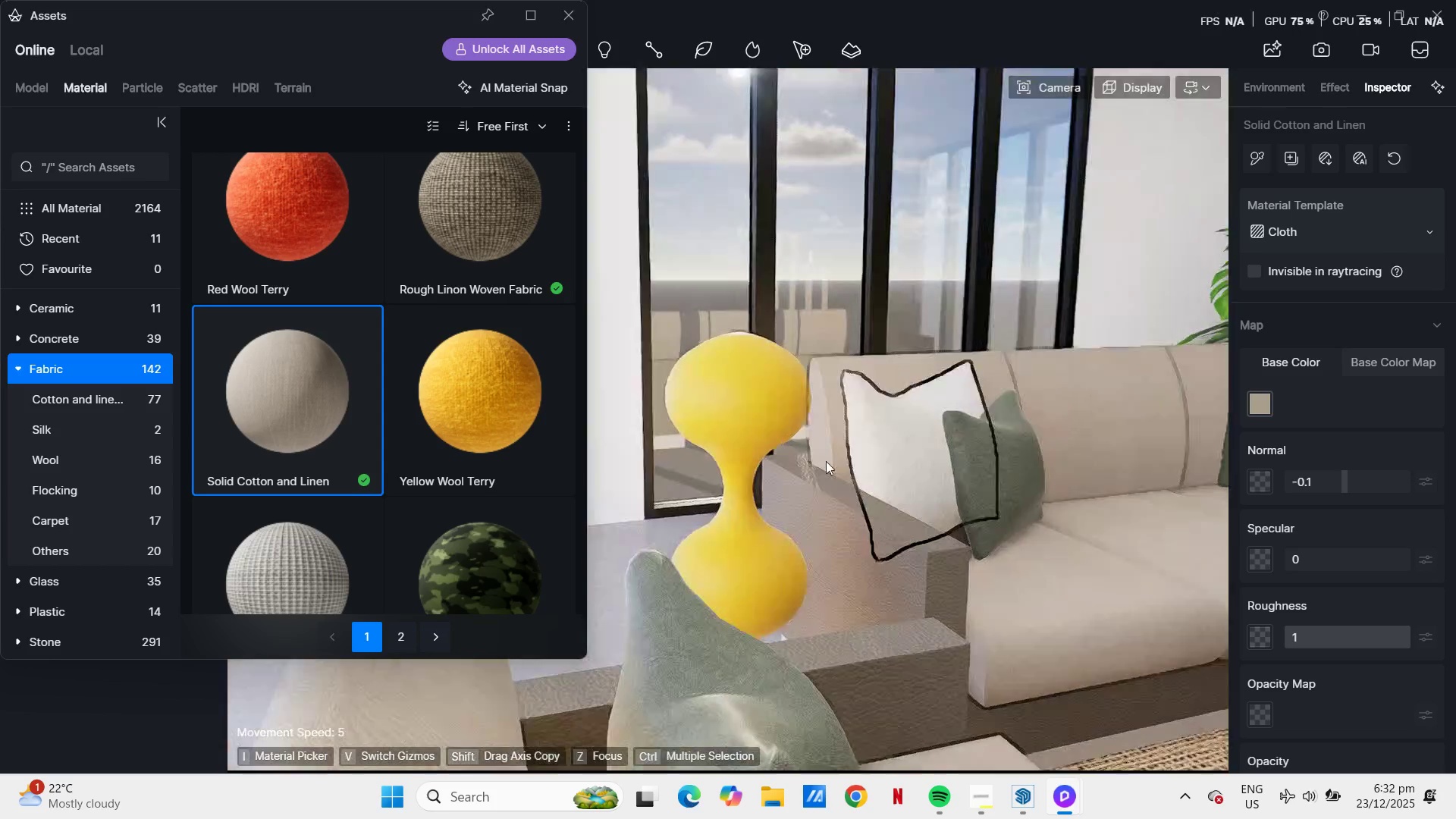 
scroll: coordinate [811, 436], scroll_direction: up, amount: 9.0
 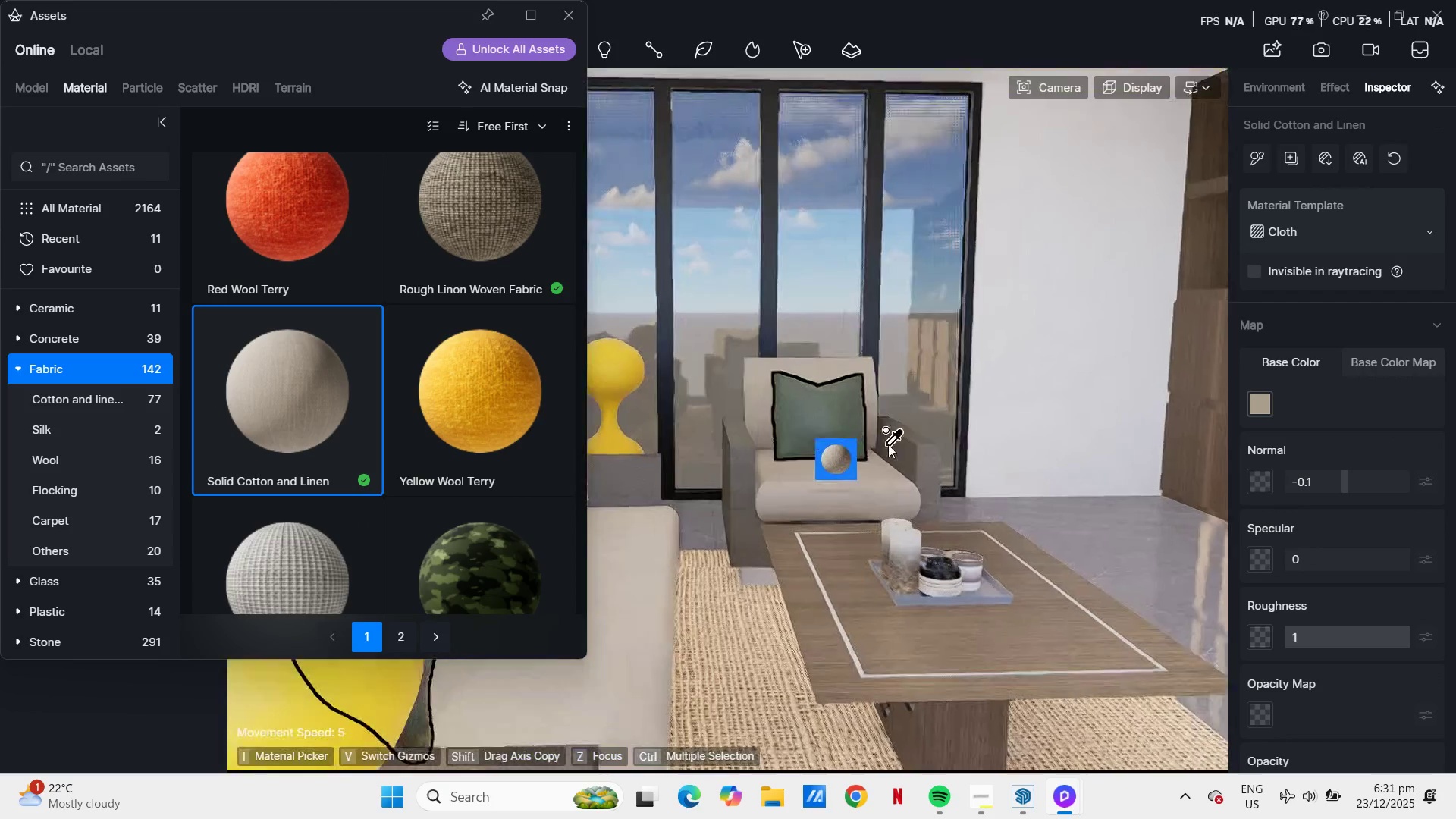 
type(ddd)
 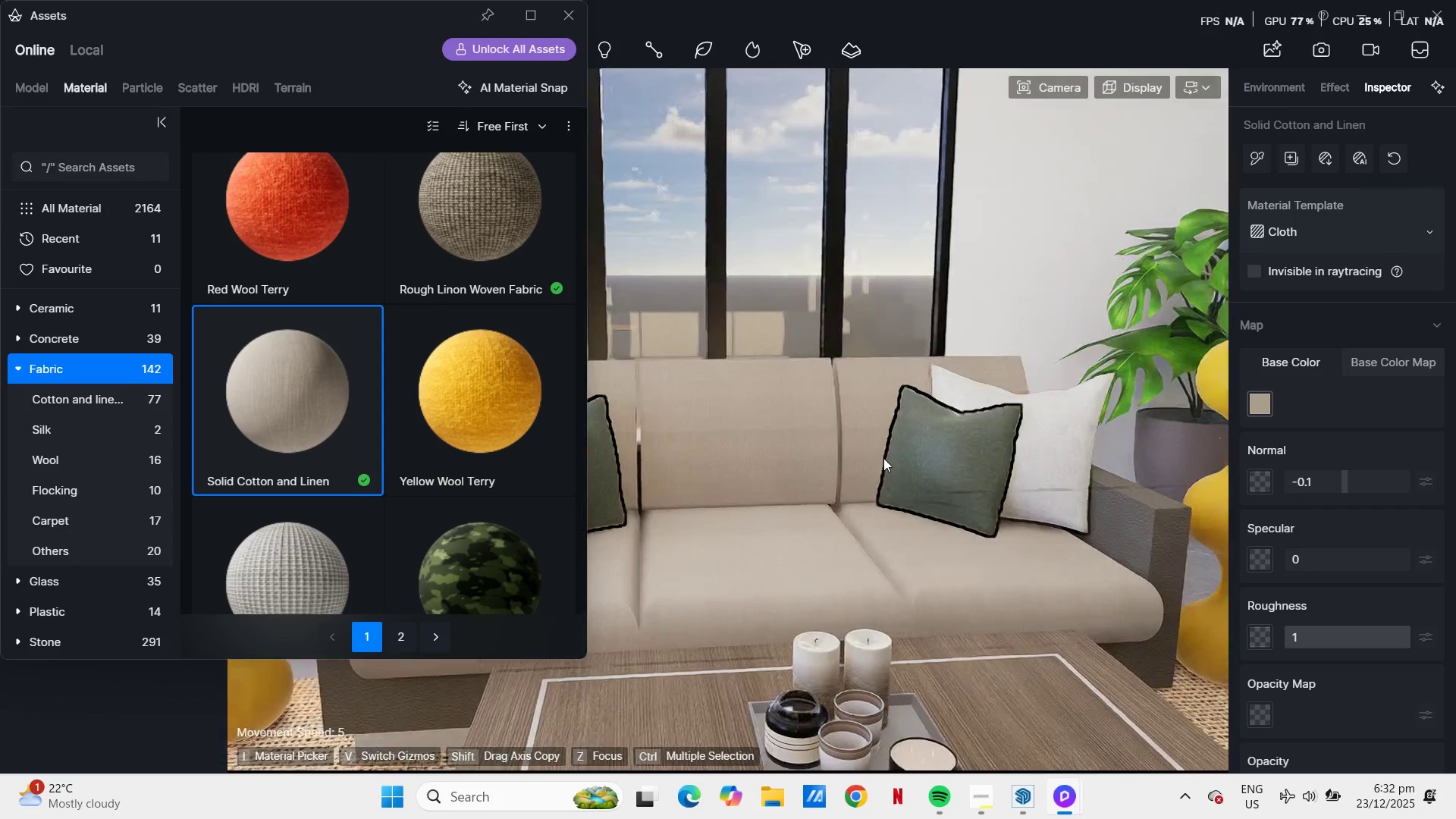 
scroll: coordinate [992, 453], scroll_direction: down, amount: 6.0
 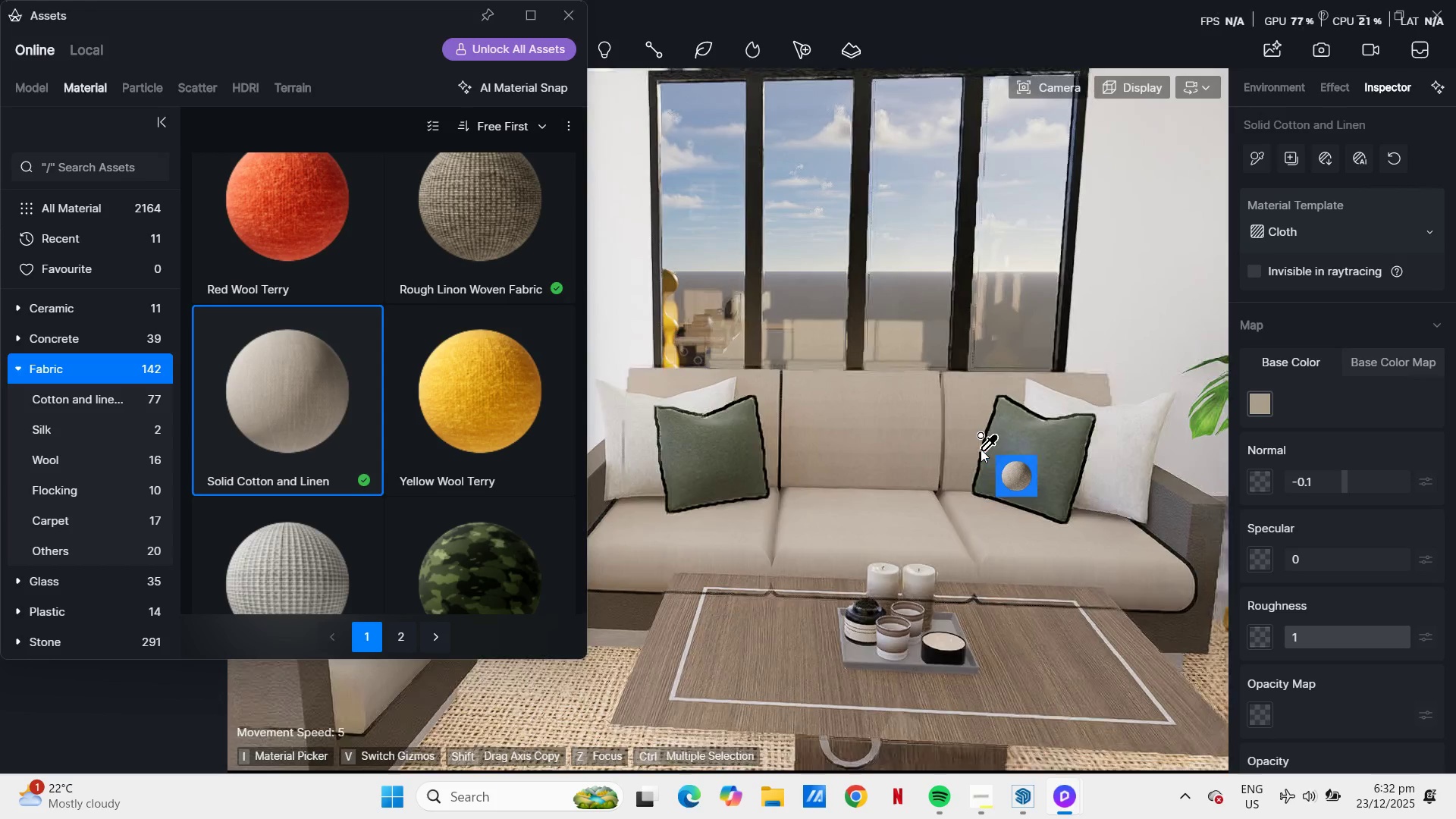 
type(da)
 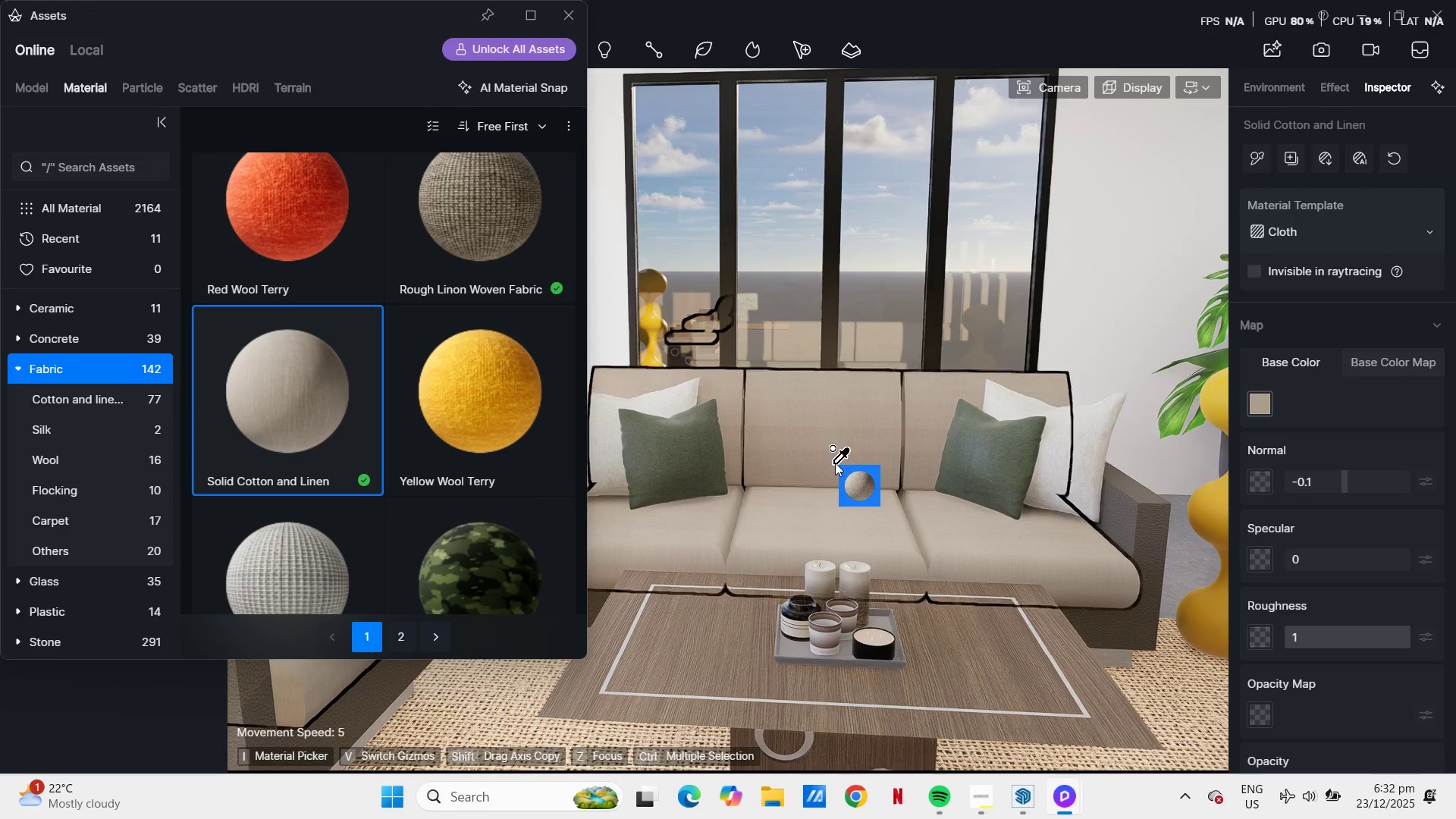 
scroll: coordinate [472, 449], scroll_direction: down, amount: 24.0
 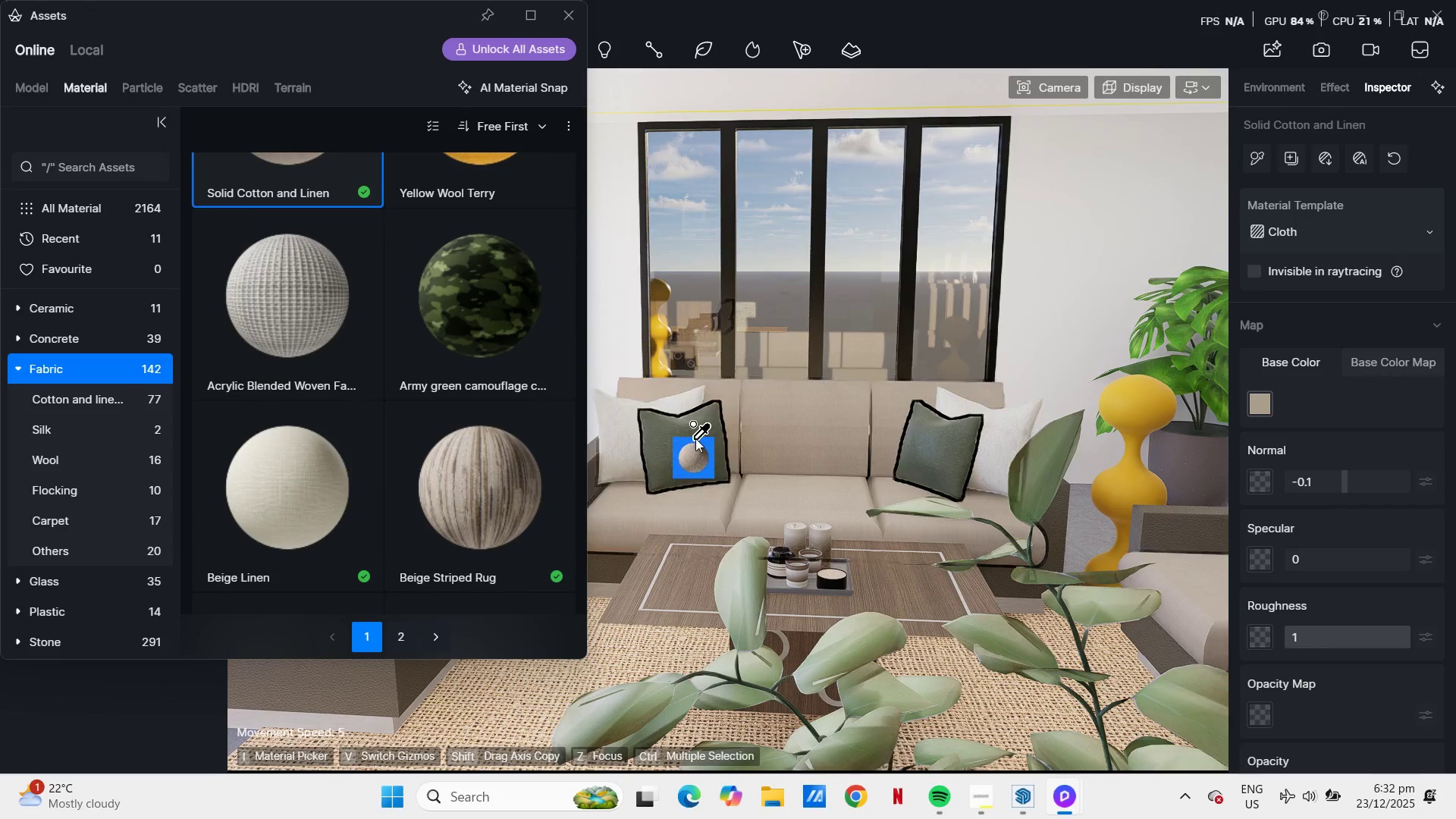 
key(E)
 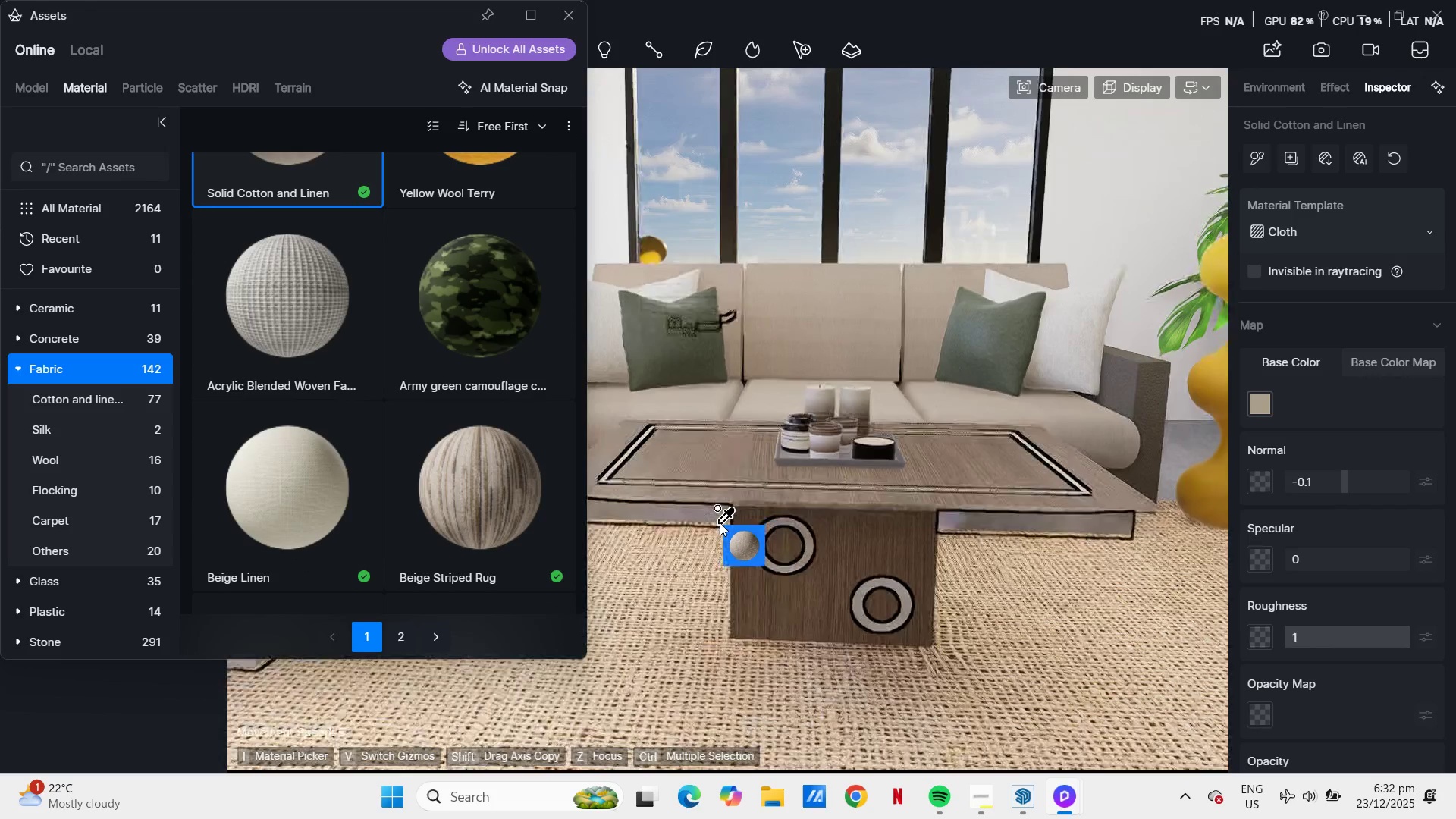 
scroll: coordinate [720, 511], scroll_direction: up, amount: 5.0
 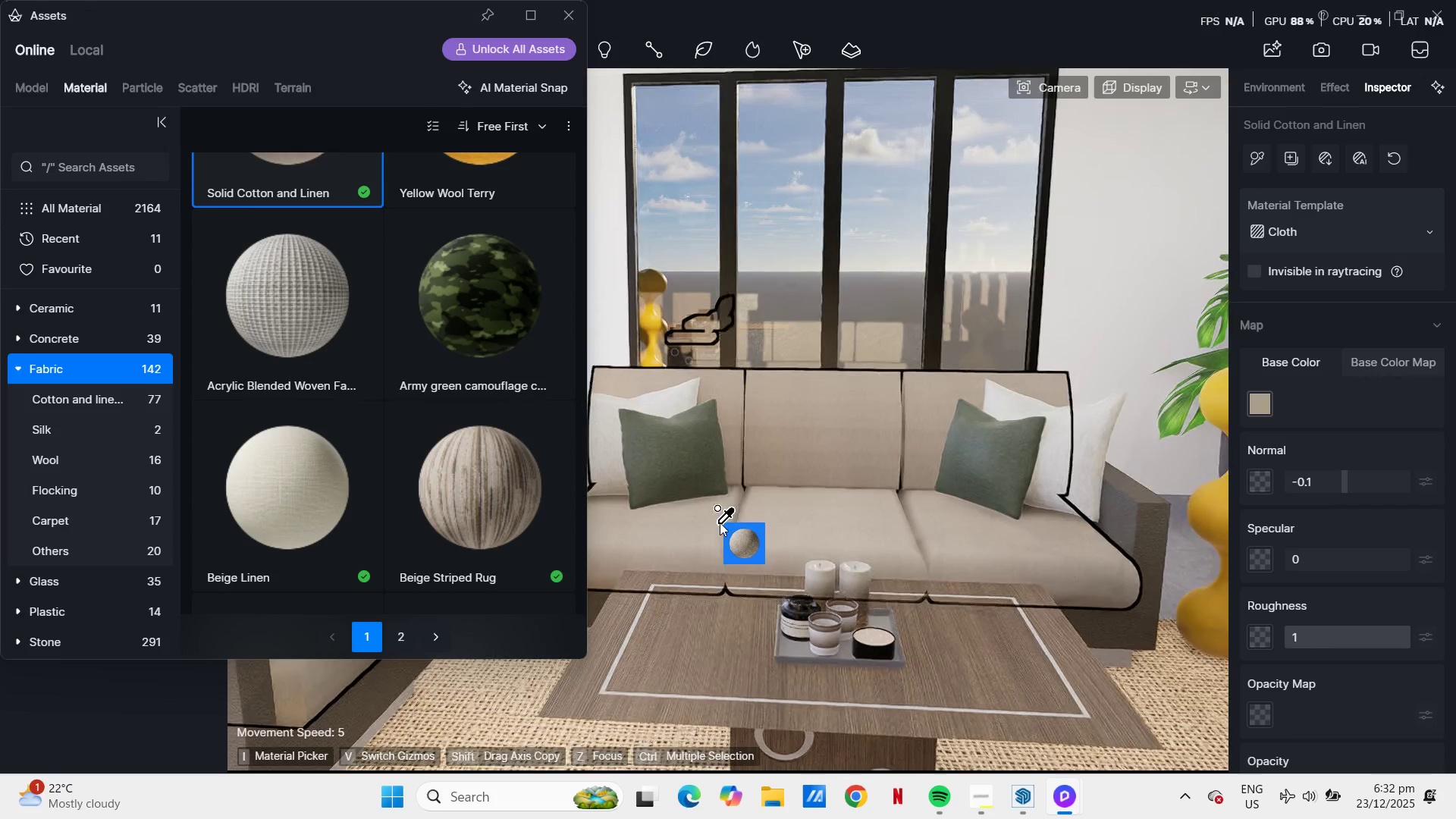 
key(A)
 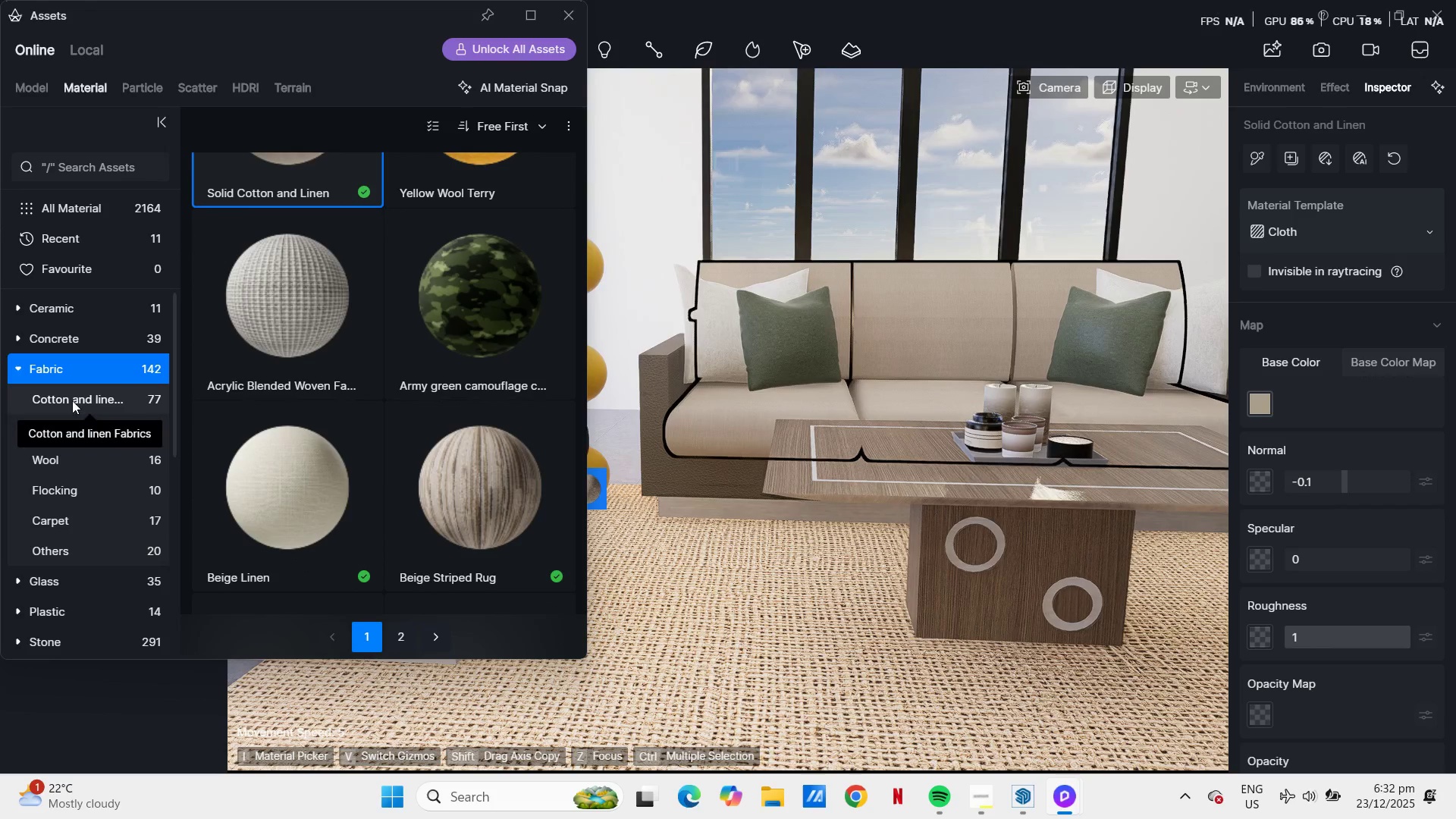 
left_click([293, 469])
 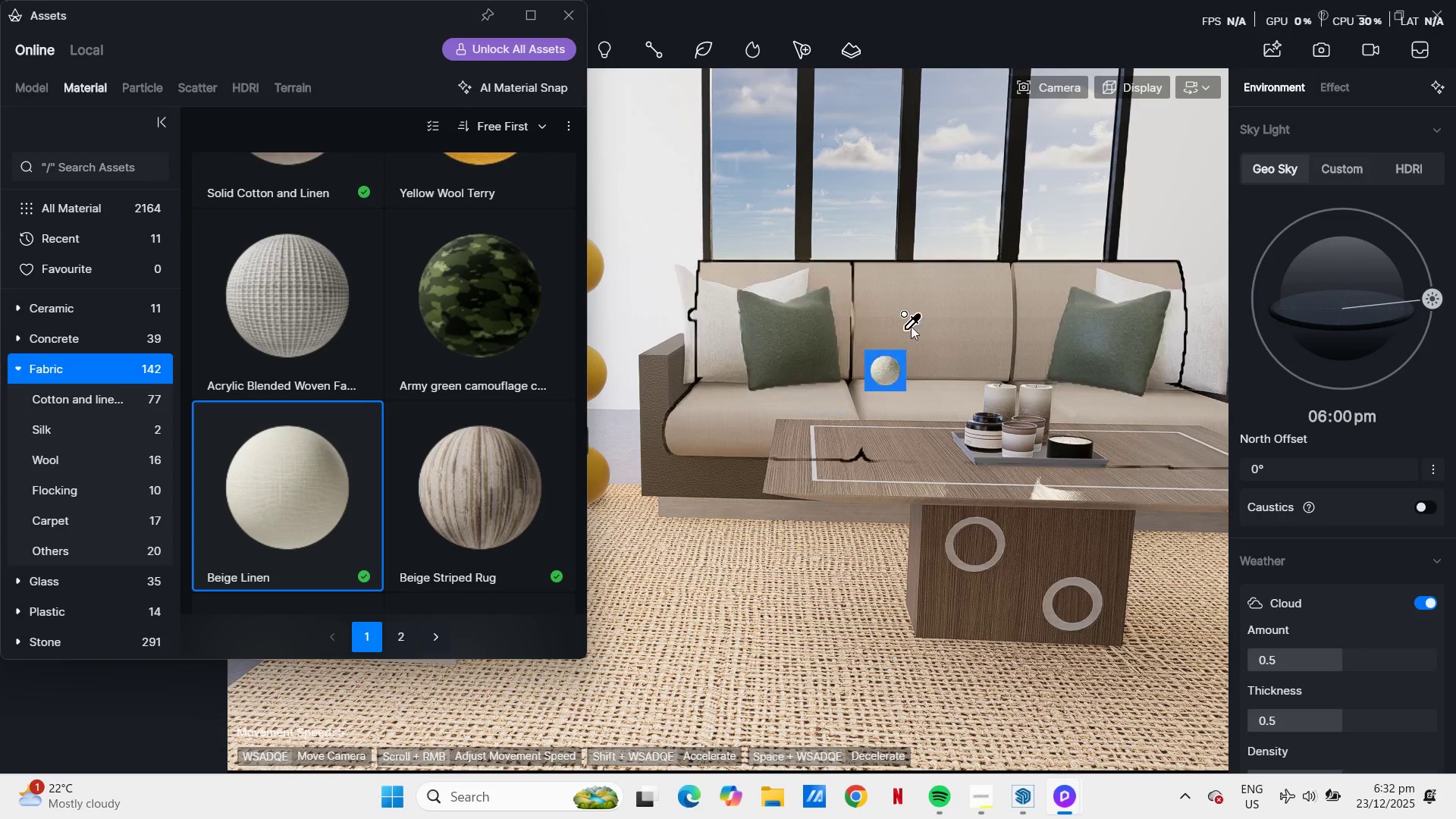 
left_click([912, 325])
 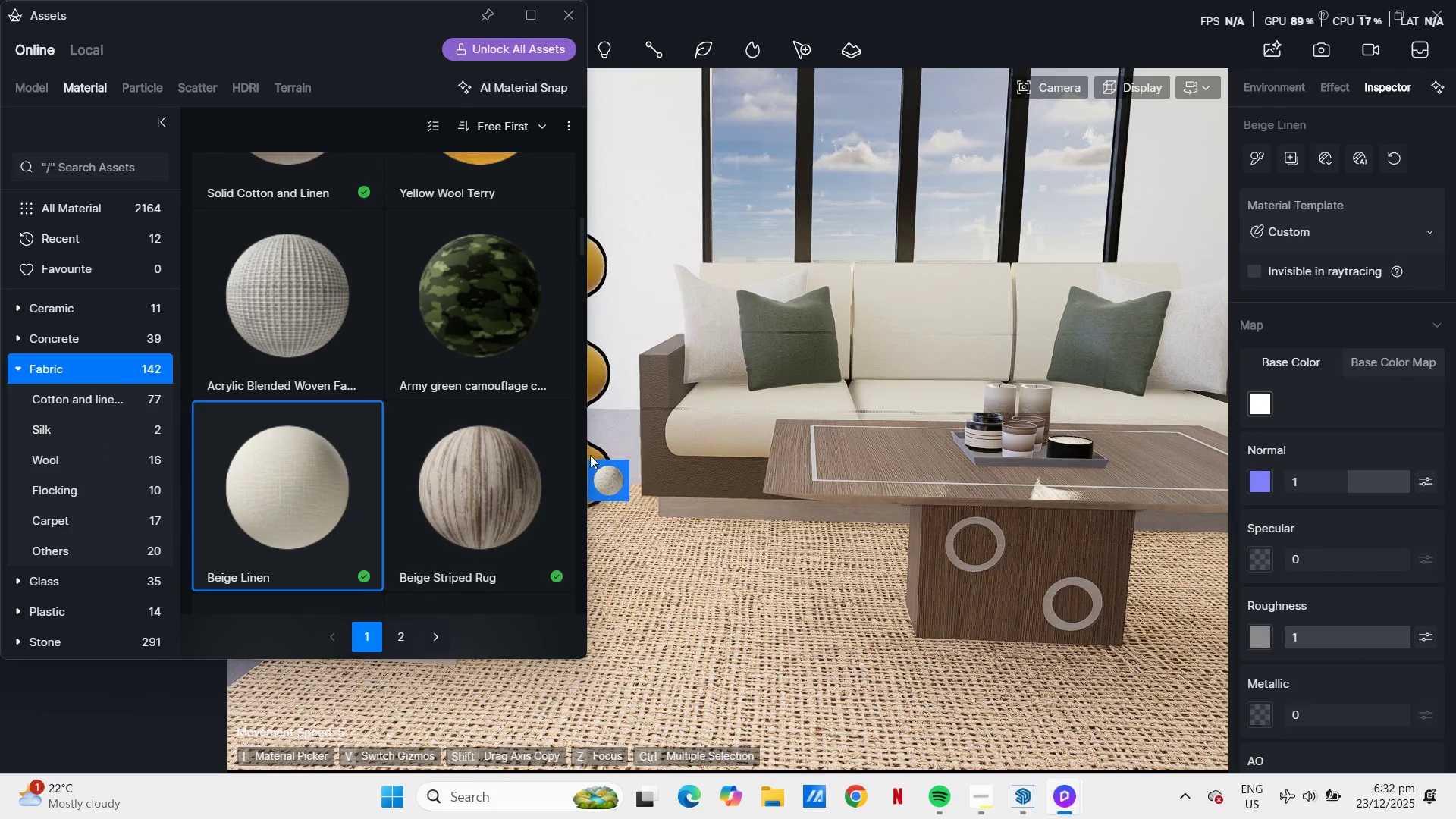 
key(Control+Z)
 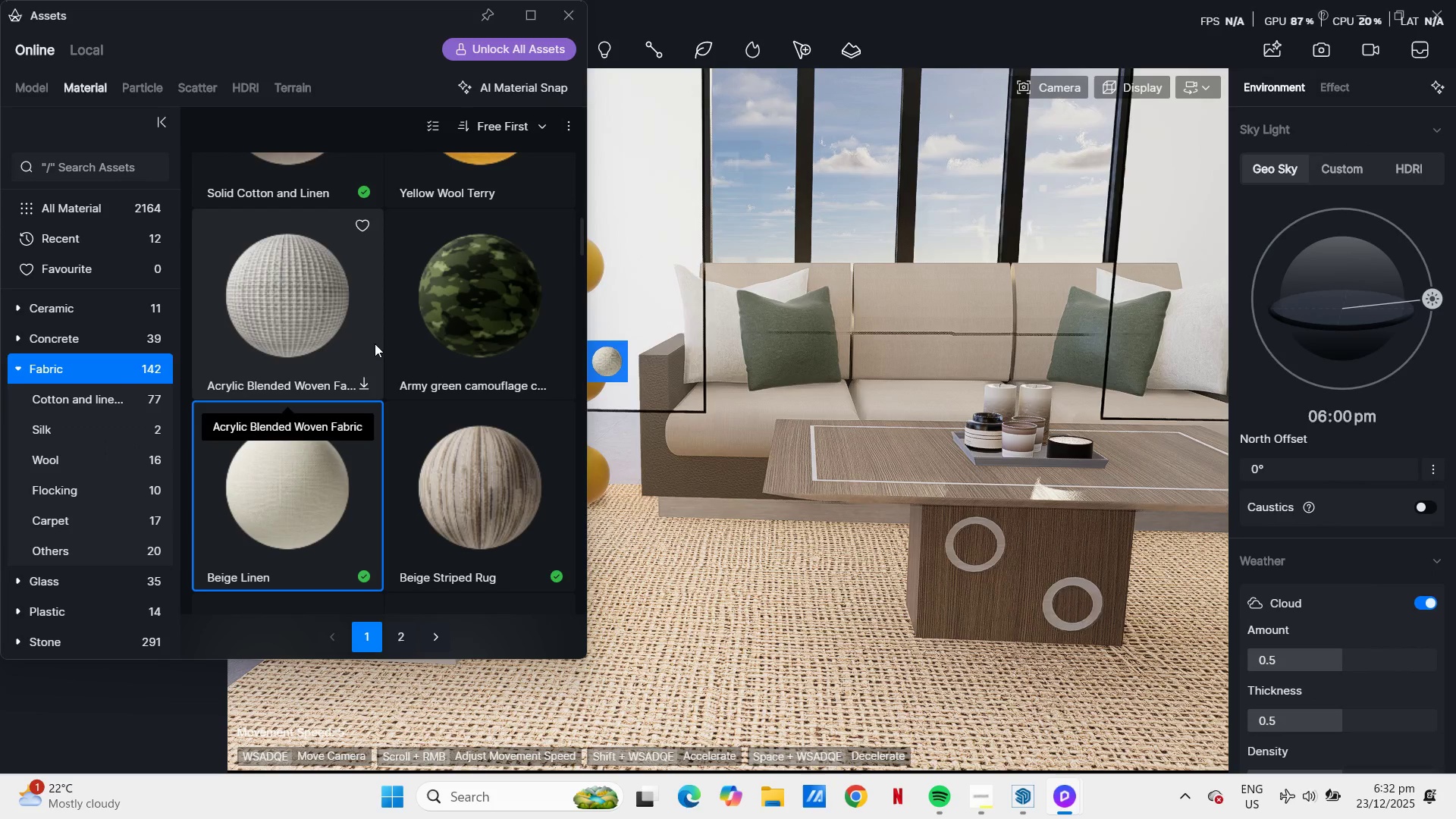 
scroll: coordinate [360, 421], scroll_direction: down, amount: 13.0
 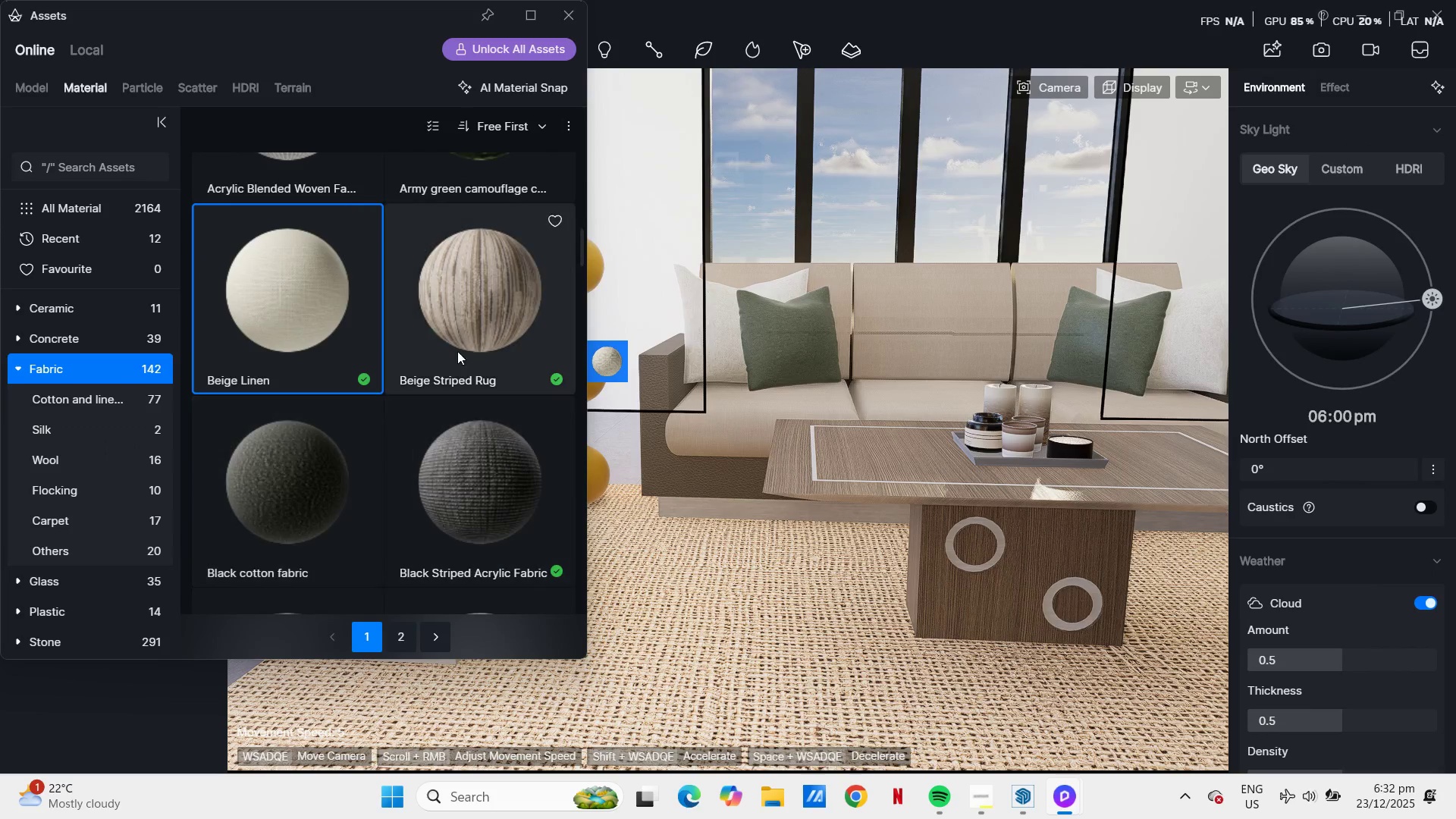 
left_click([479, 311])
 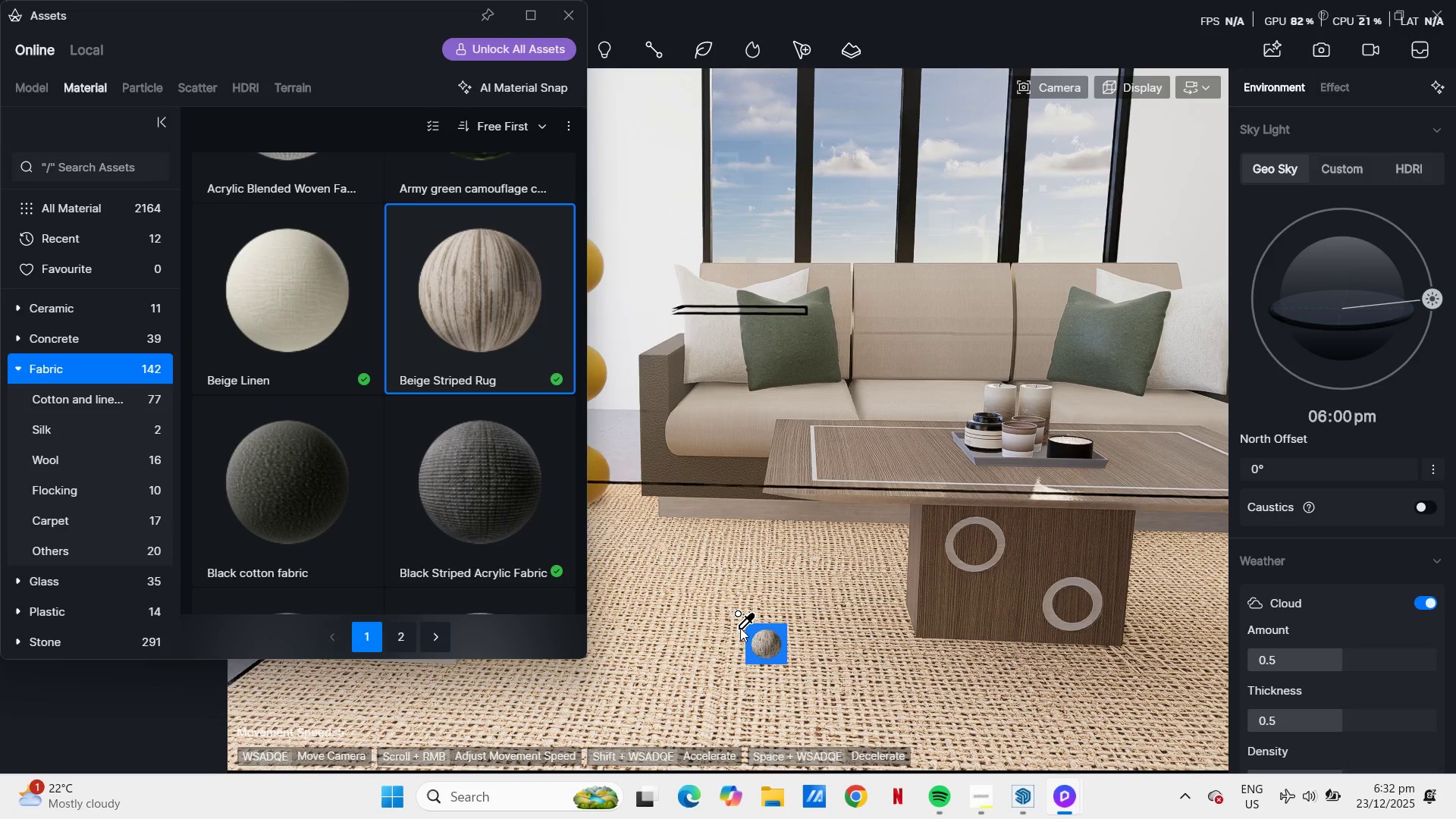 
left_click([740, 628])
 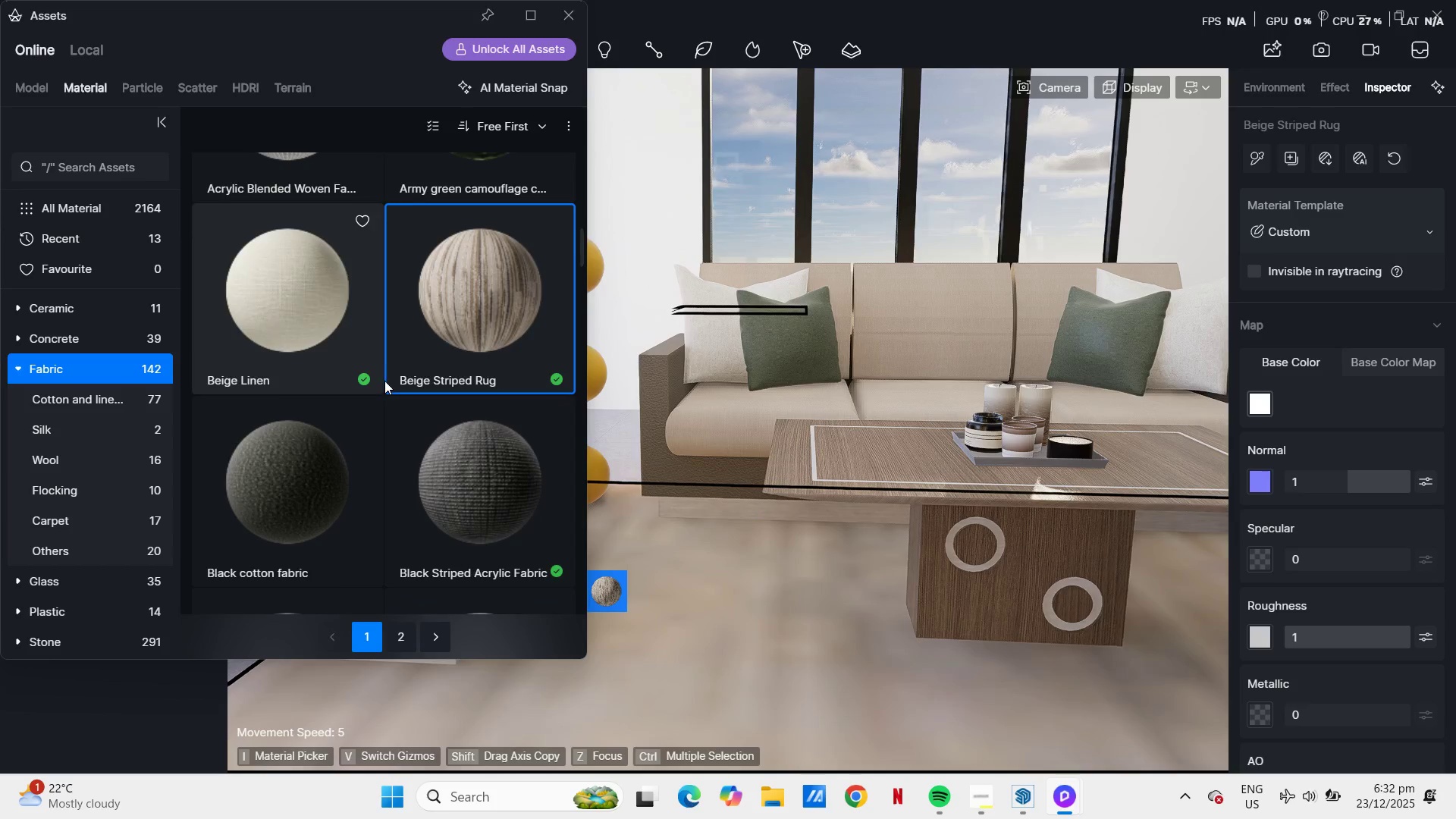 
scroll: coordinate [410, 359], scroll_direction: down, amount: 54.0
 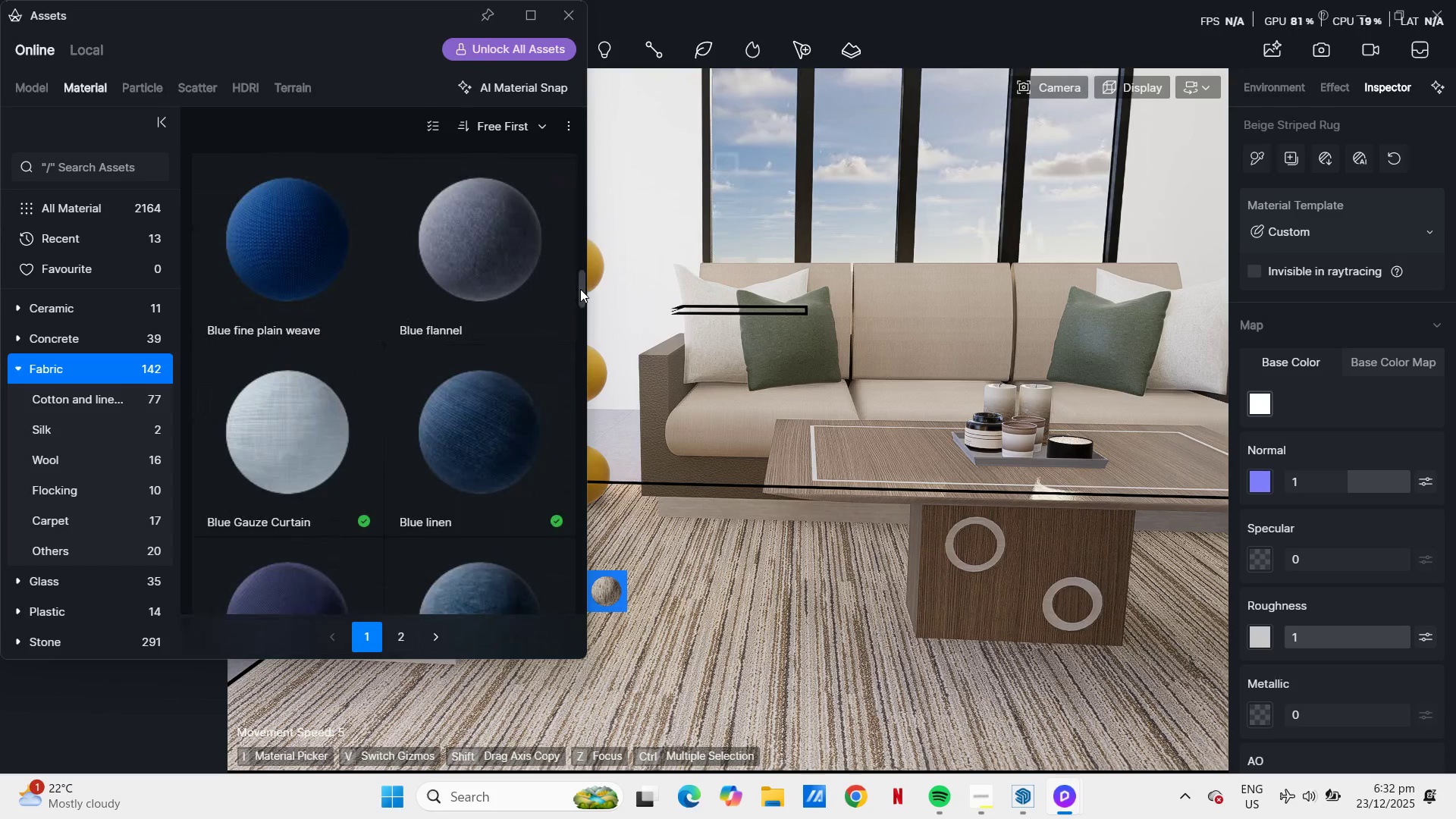 
left_click_drag(start_coordinate=[579, 288], to_coordinate=[560, 602])
 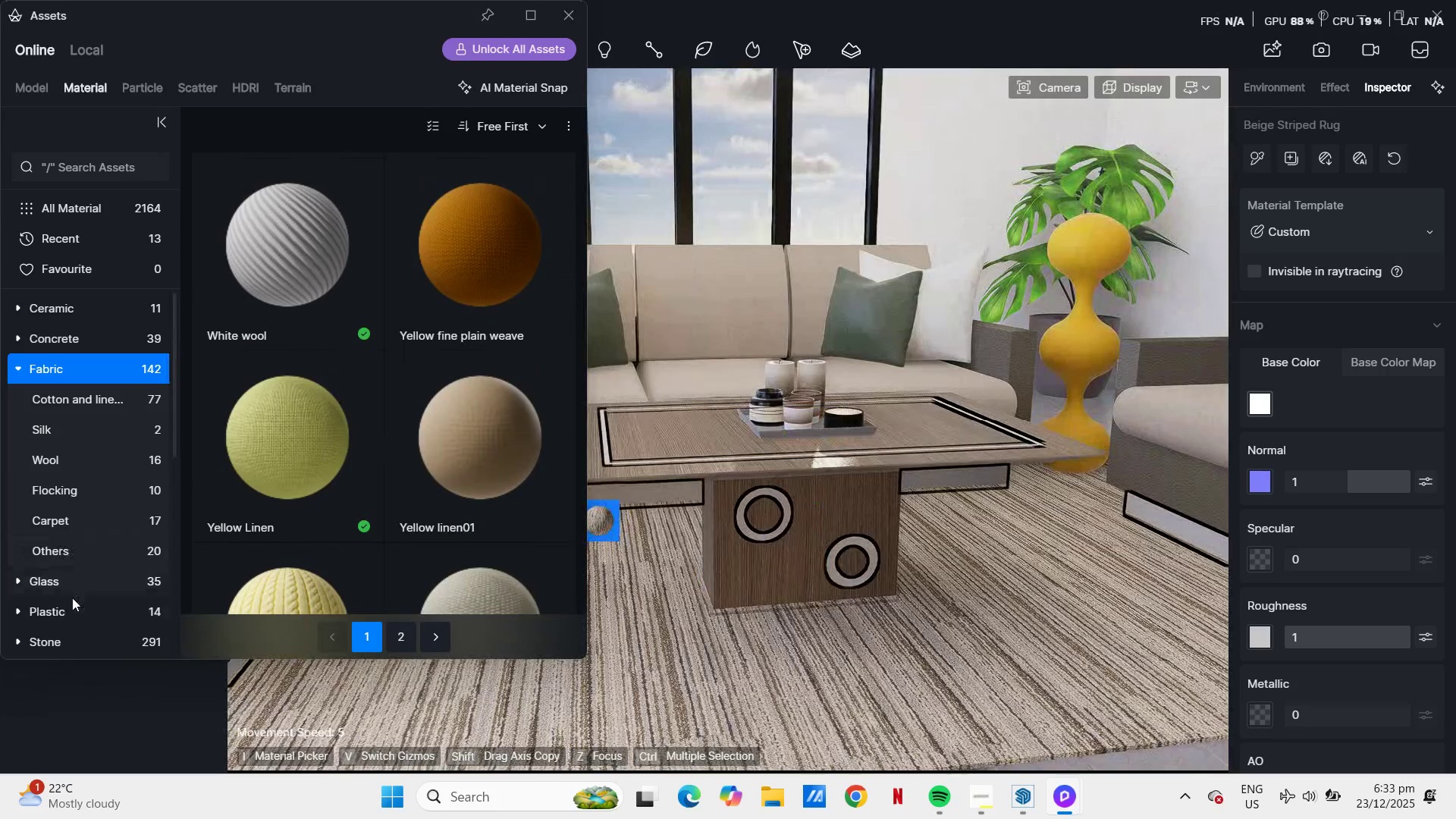 
wait(5.41)
 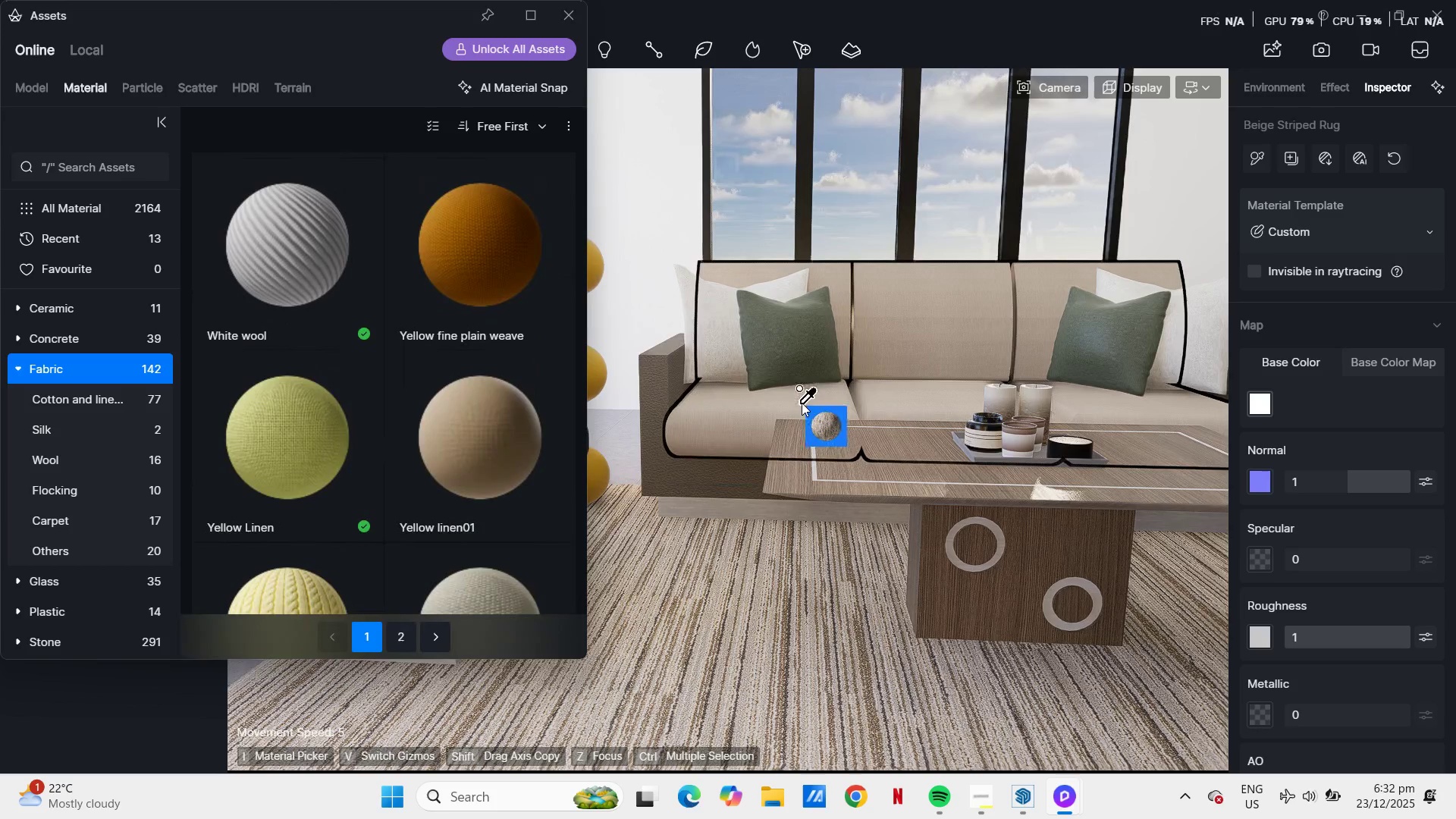 
scroll: coordinate [99, 571], scroll_direction: down, amount: 3.0
 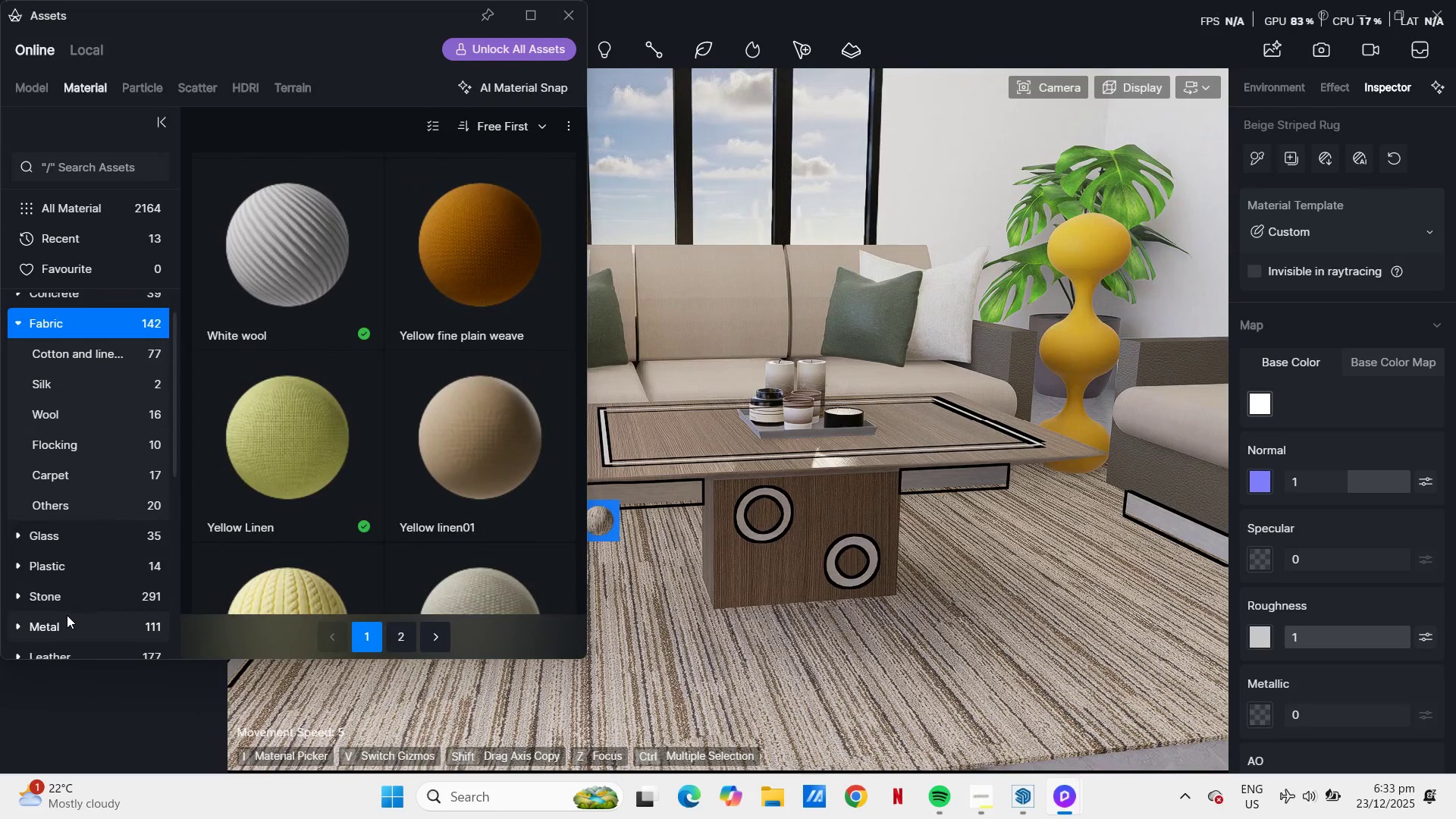 
left_click([67, 617])
 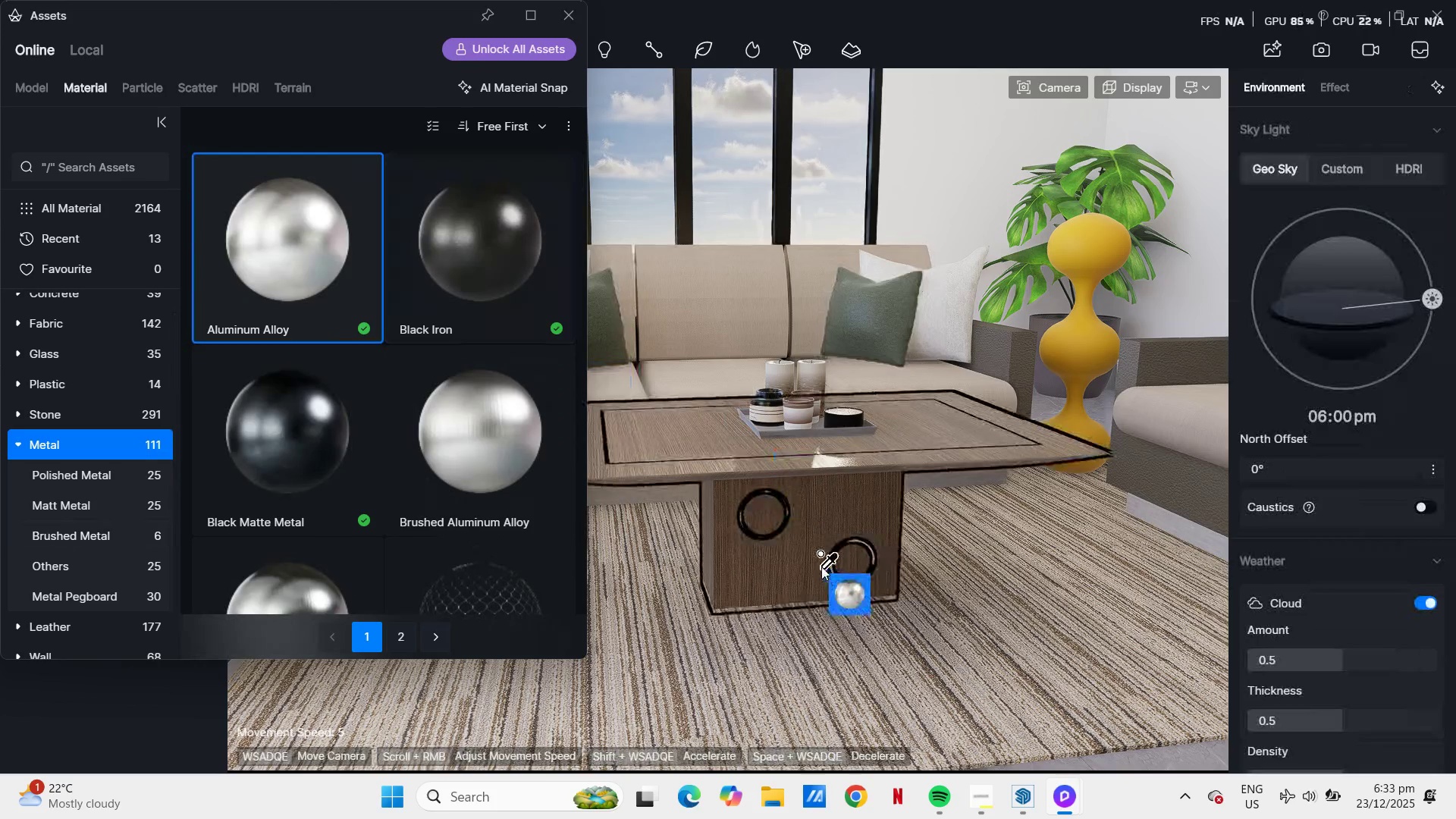 
scroll: coordinate [772, 456], scroll_direction: up, amount: 10.0
 